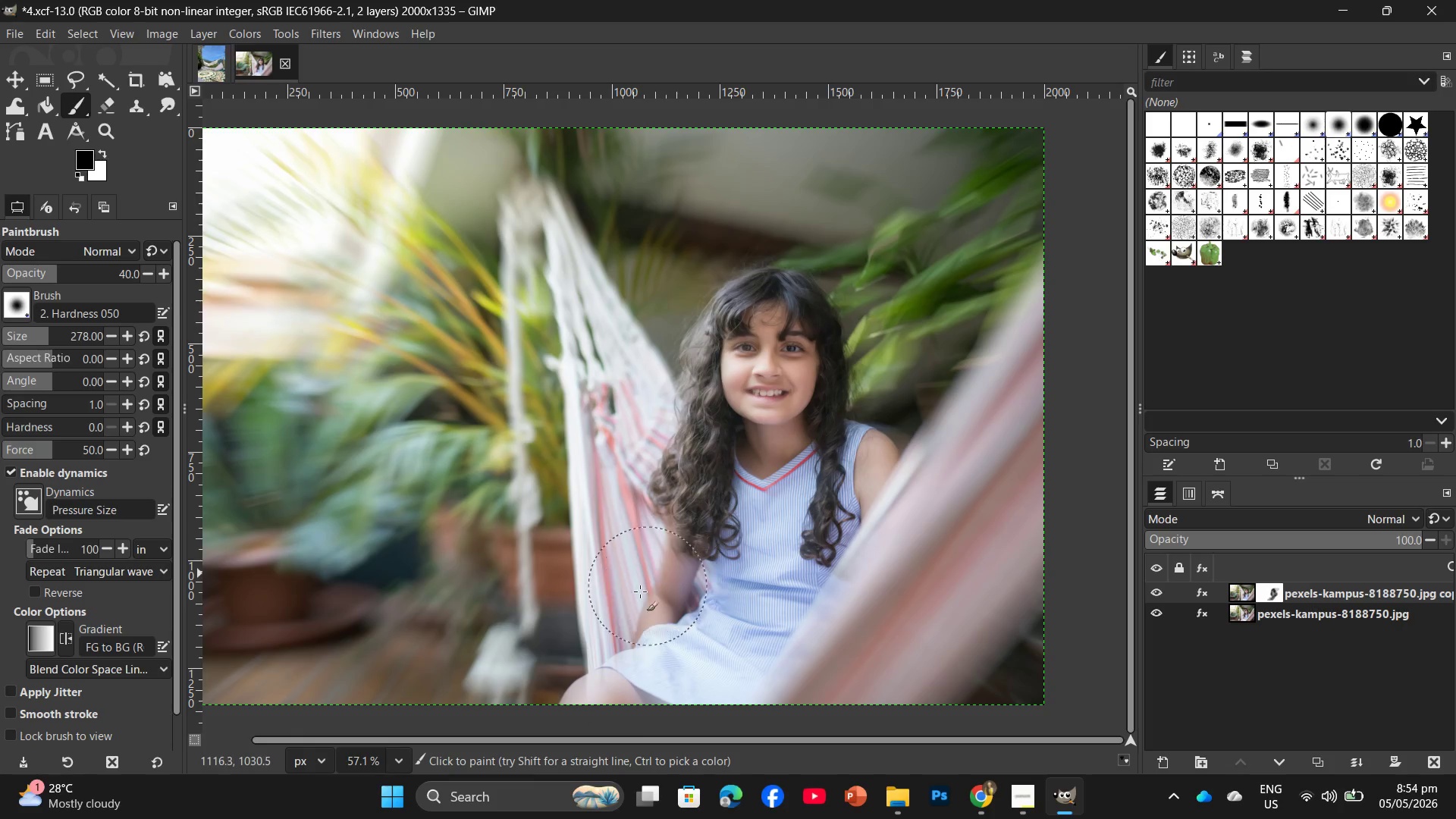 
left_click_drag(start_coordinate=[627, 608], to_coordinate=[678, 468])
 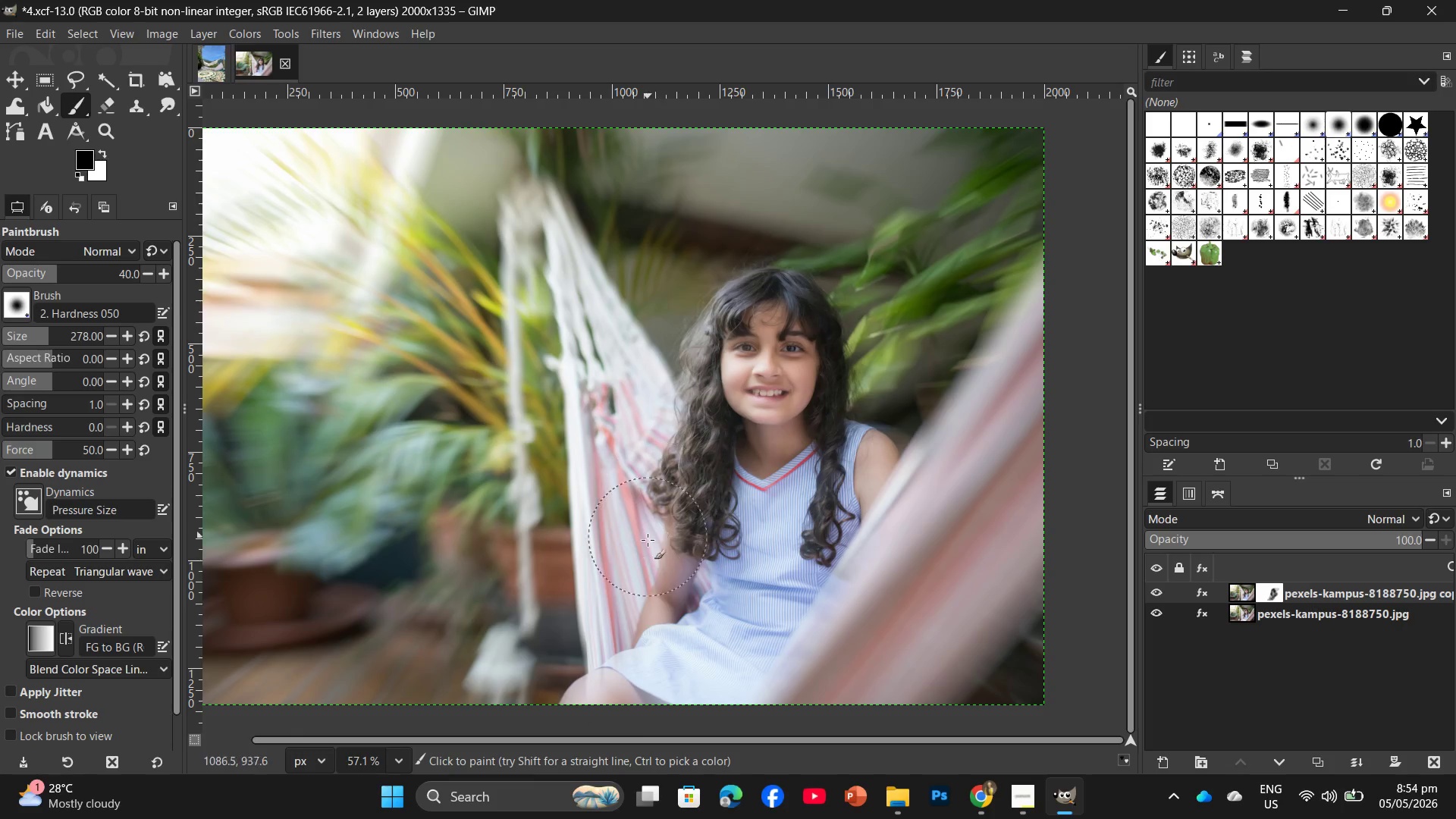 
left_click_drag(start_coordinate=[646, 548], to_coordinate=[620, 554])
 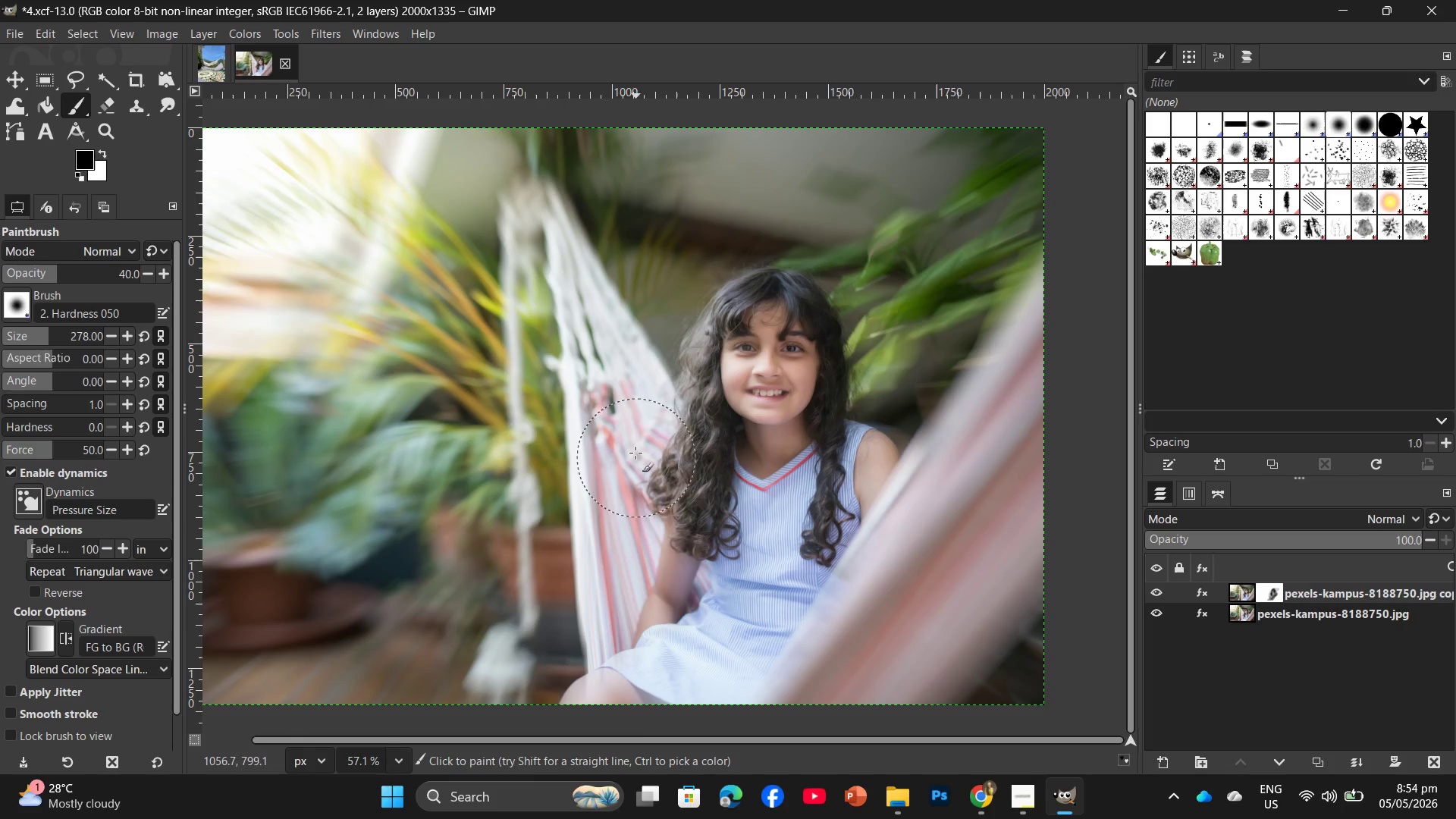 
left_click_drag(start_coordinate=[633, 439], to_coordinate=[625, 595])
 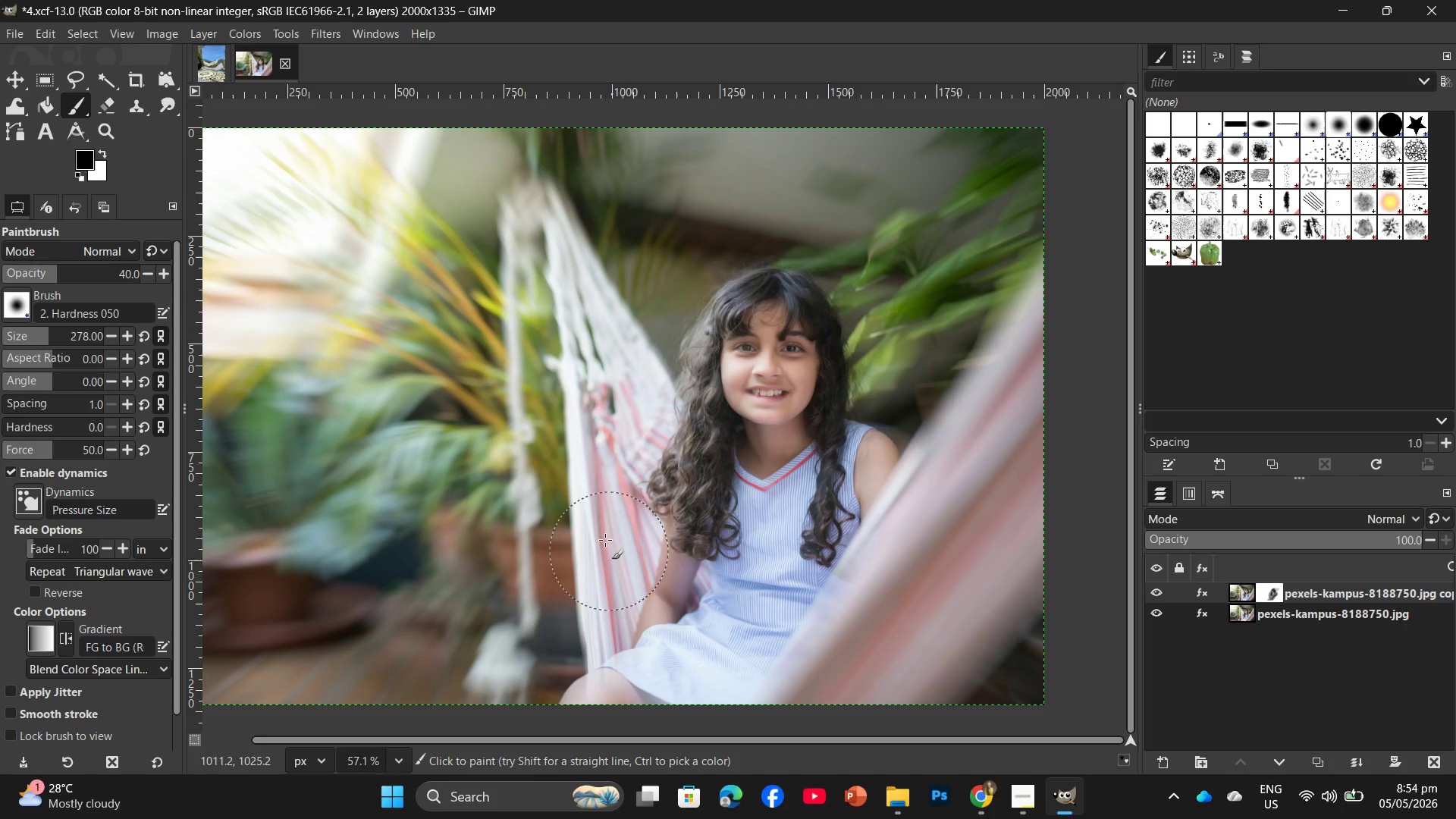 
left_click_drag(start_coordinate=[577, 464], to_coordinate=[584, 532])
 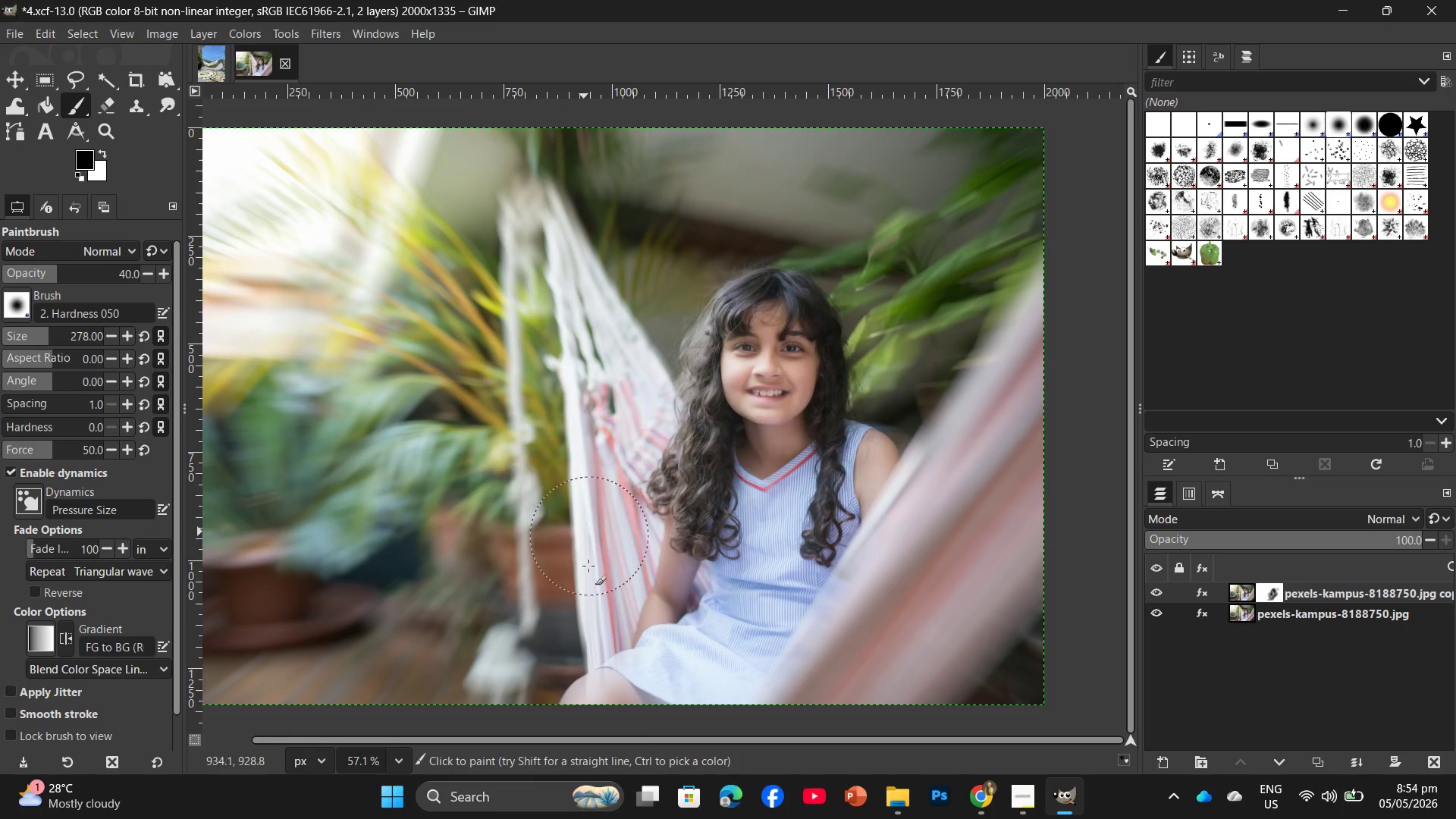 
left_click_drag(start_coordinate=[588, 557], to_coordinate=[588, 584])
 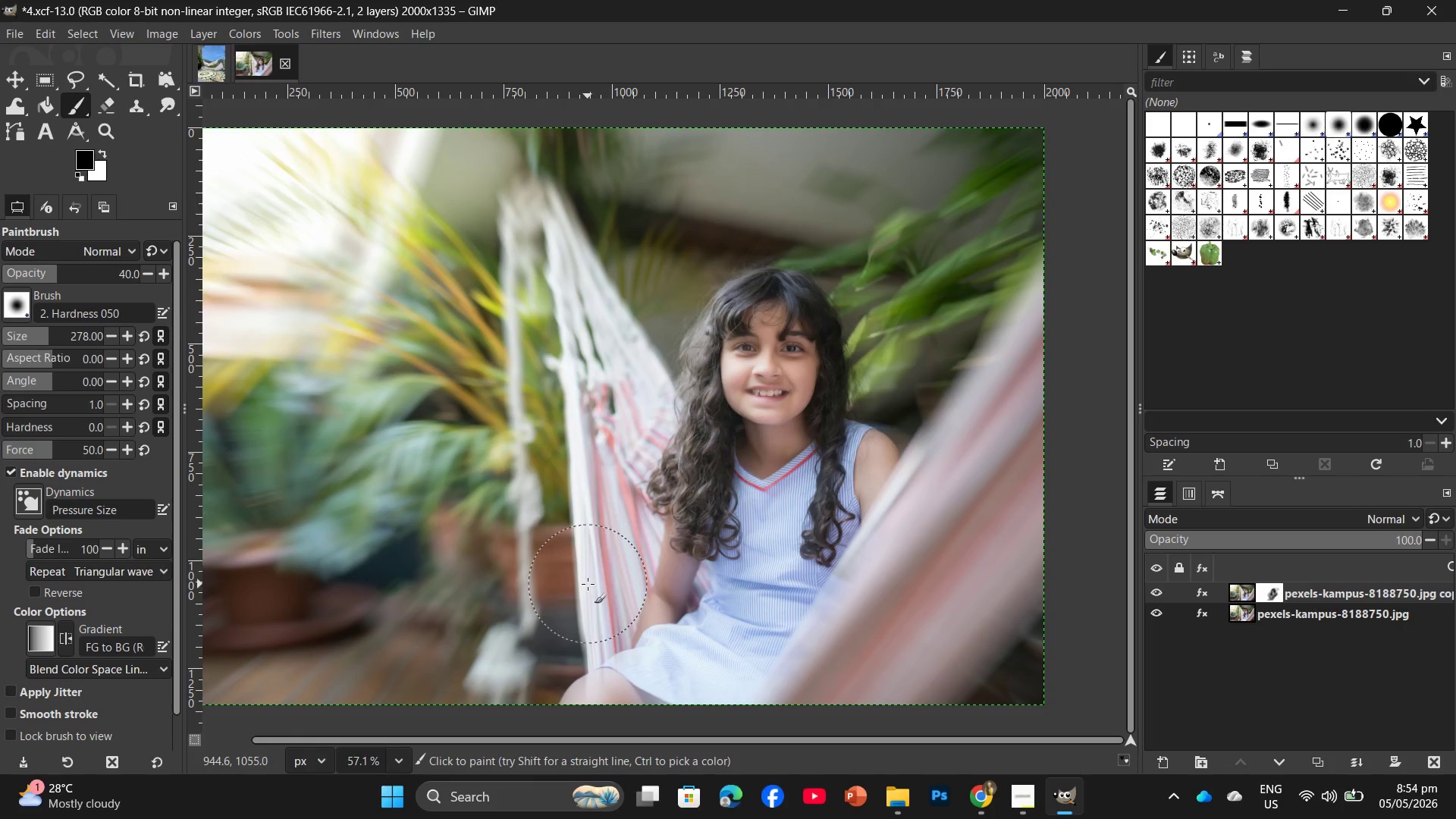 
left_click_drag(start_coordinate=[591, 592], to_coordinate=[592, 614])
 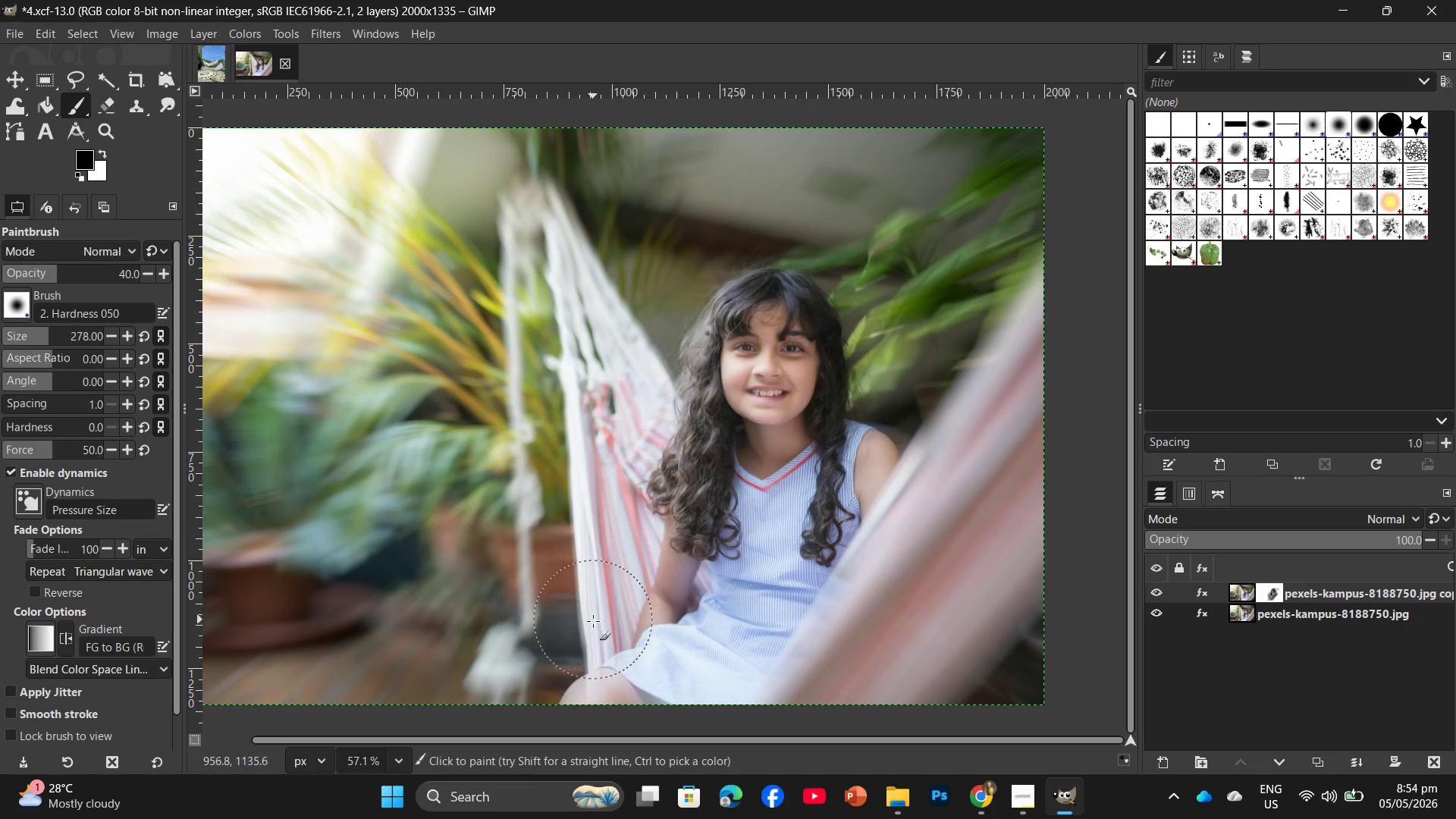 
left_click_drag(start_coordinate=[593, 621], to_coordinate=[597, 631])
 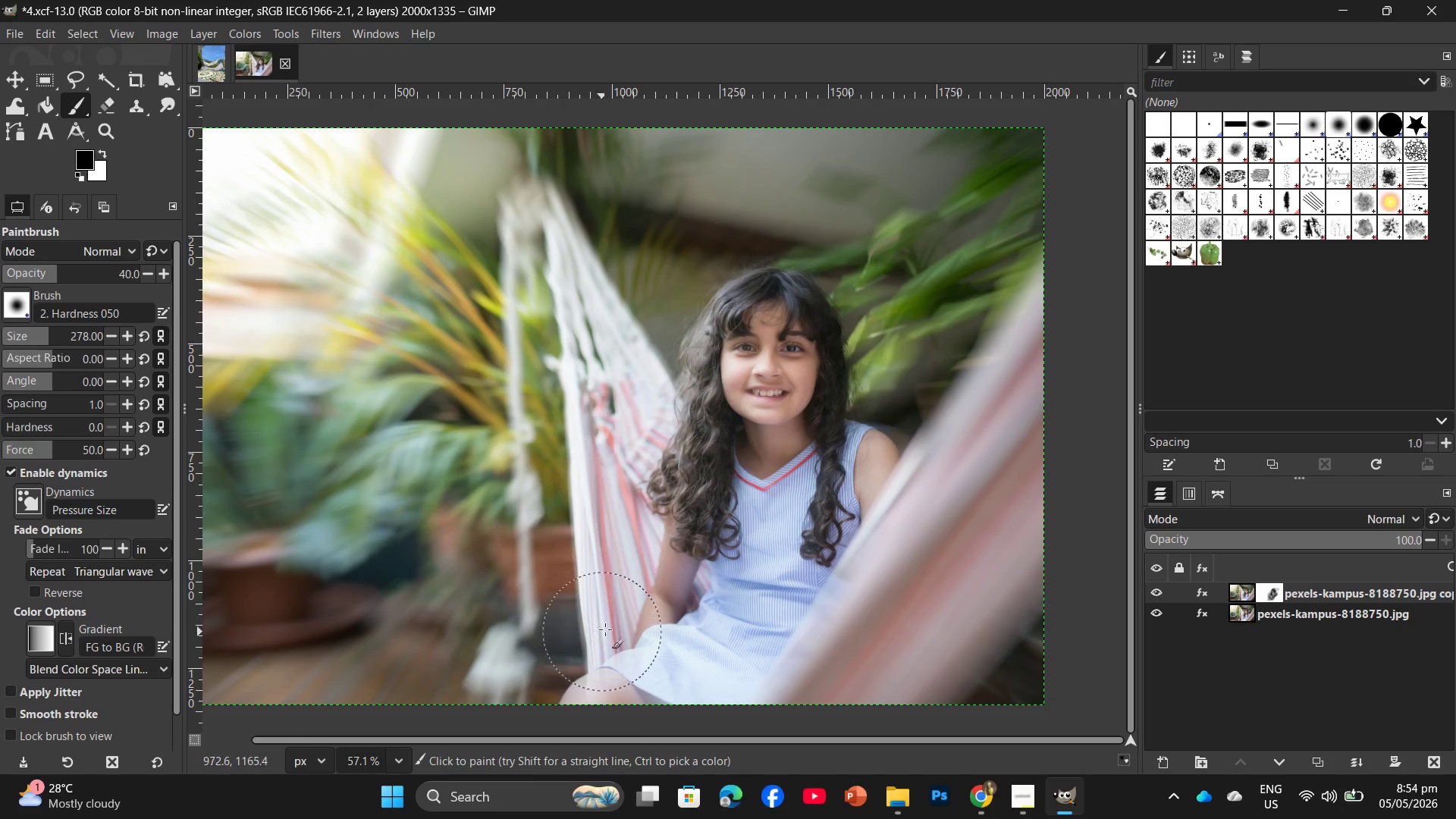 
left_click_drag(start_coordinate=[606, 625], to_coordinate=[606, 595])
 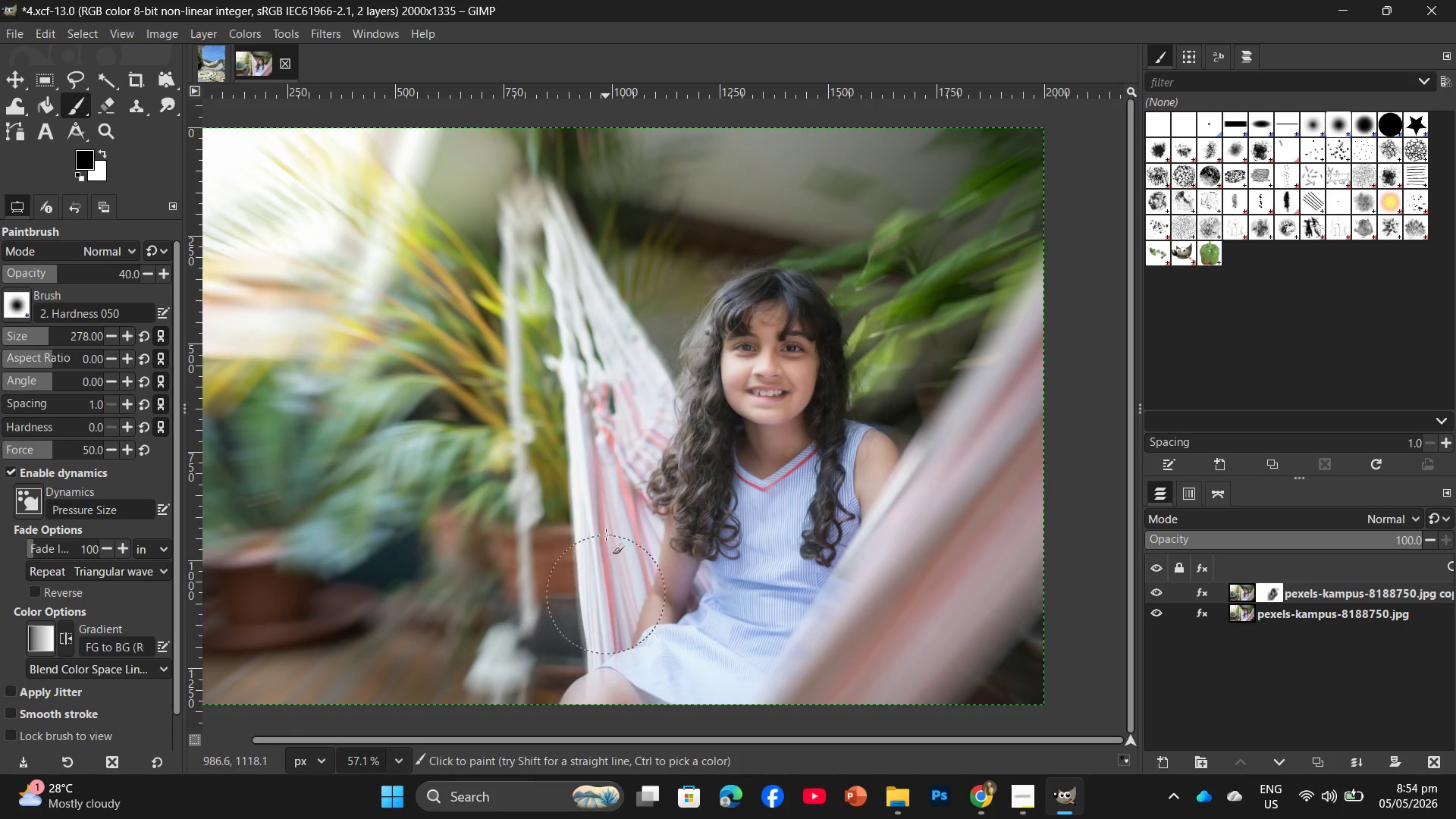 
triple_click([607, 495])
 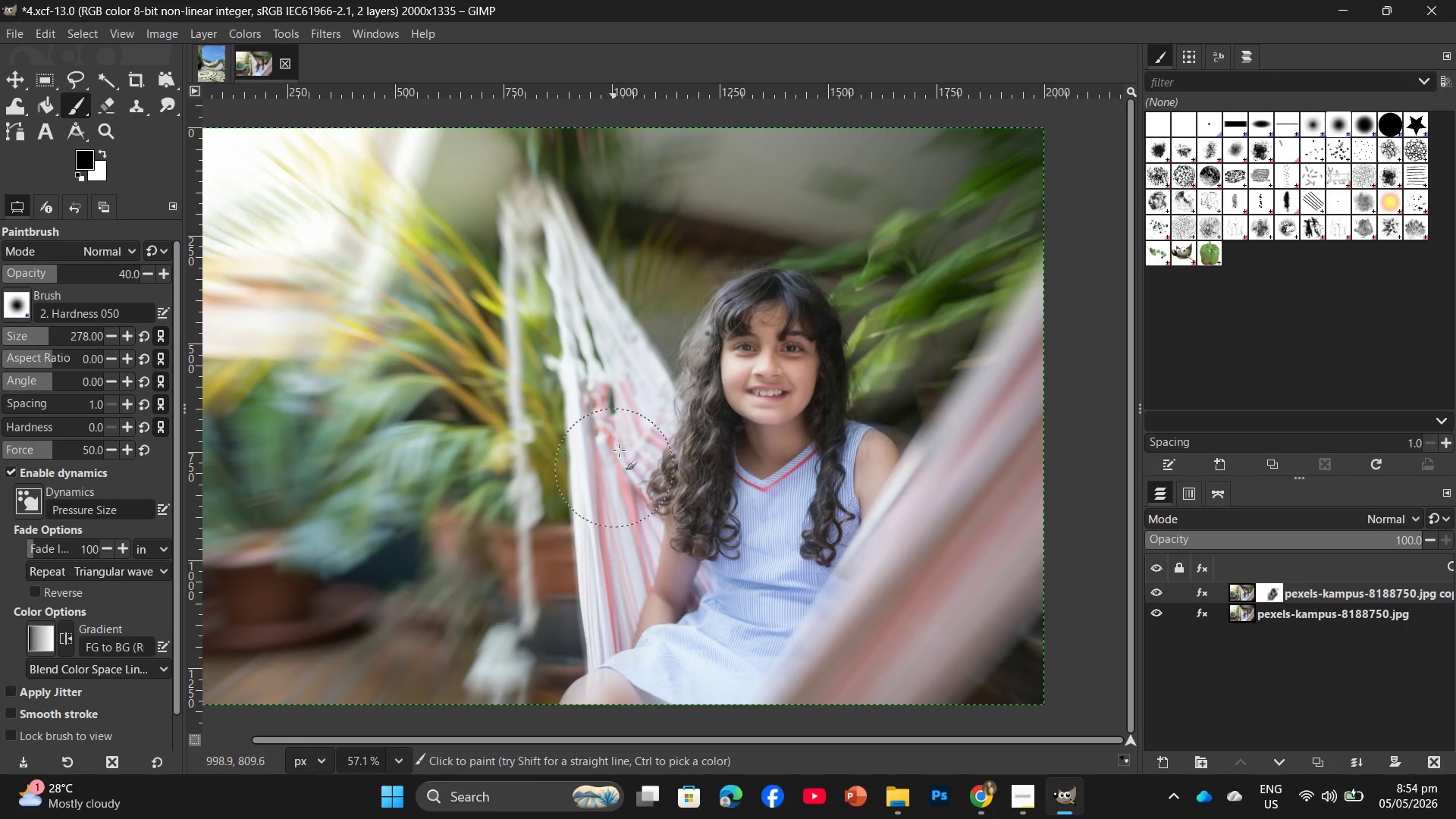 
left_click_drag(start_coordinate=[619, 446], to_coordinate=[639, 463])
 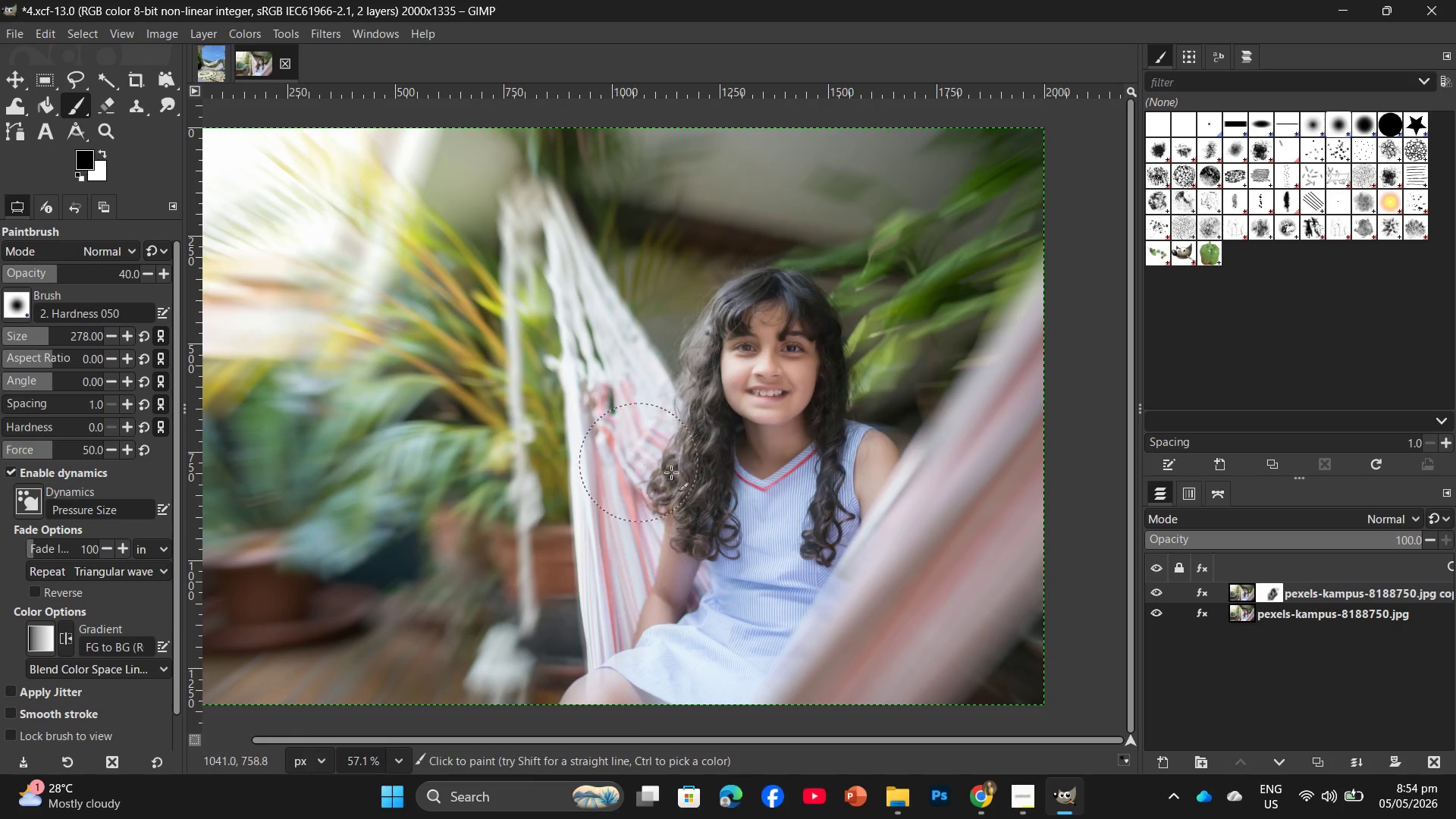 
left_click_drag(start_coordinate=[698, 482], to_coordinate=[700, 498])
 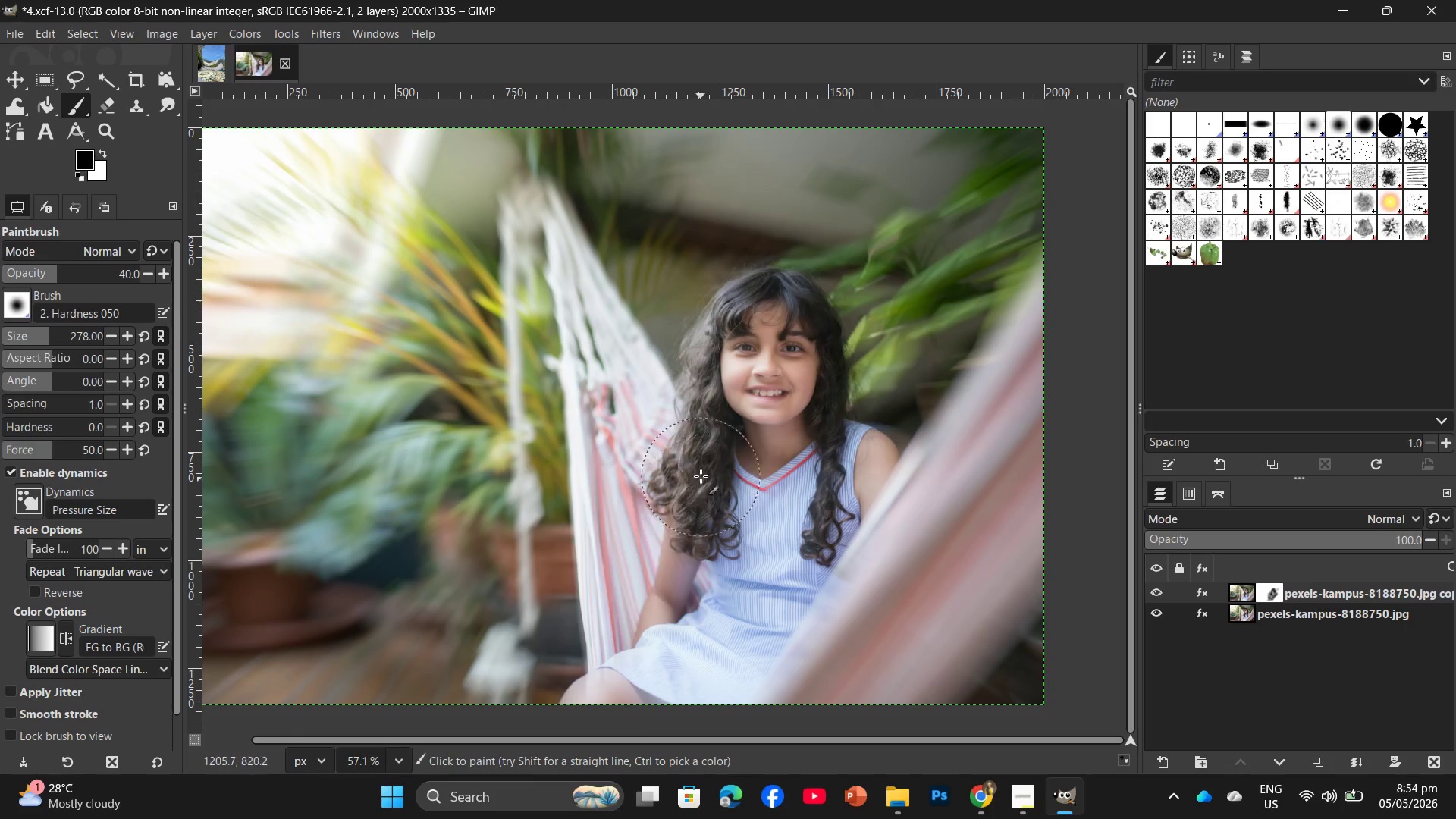 
left_click_drag(start_coordinate=[701, 472], to_coordinate=[675, 435])
 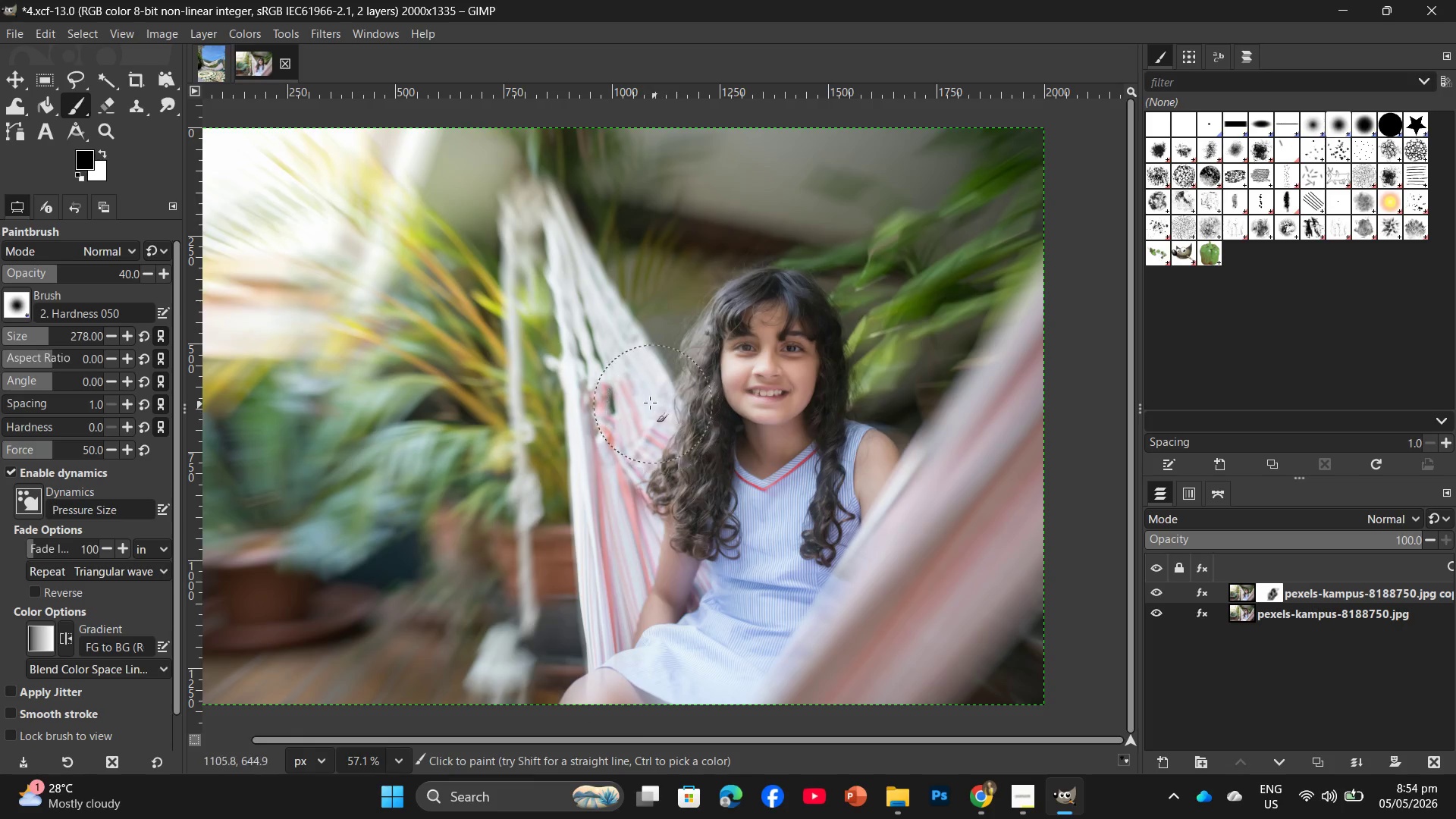 
left_click_drag(start_coordinate=[636, 371], to_coordinate=[636, 365])
 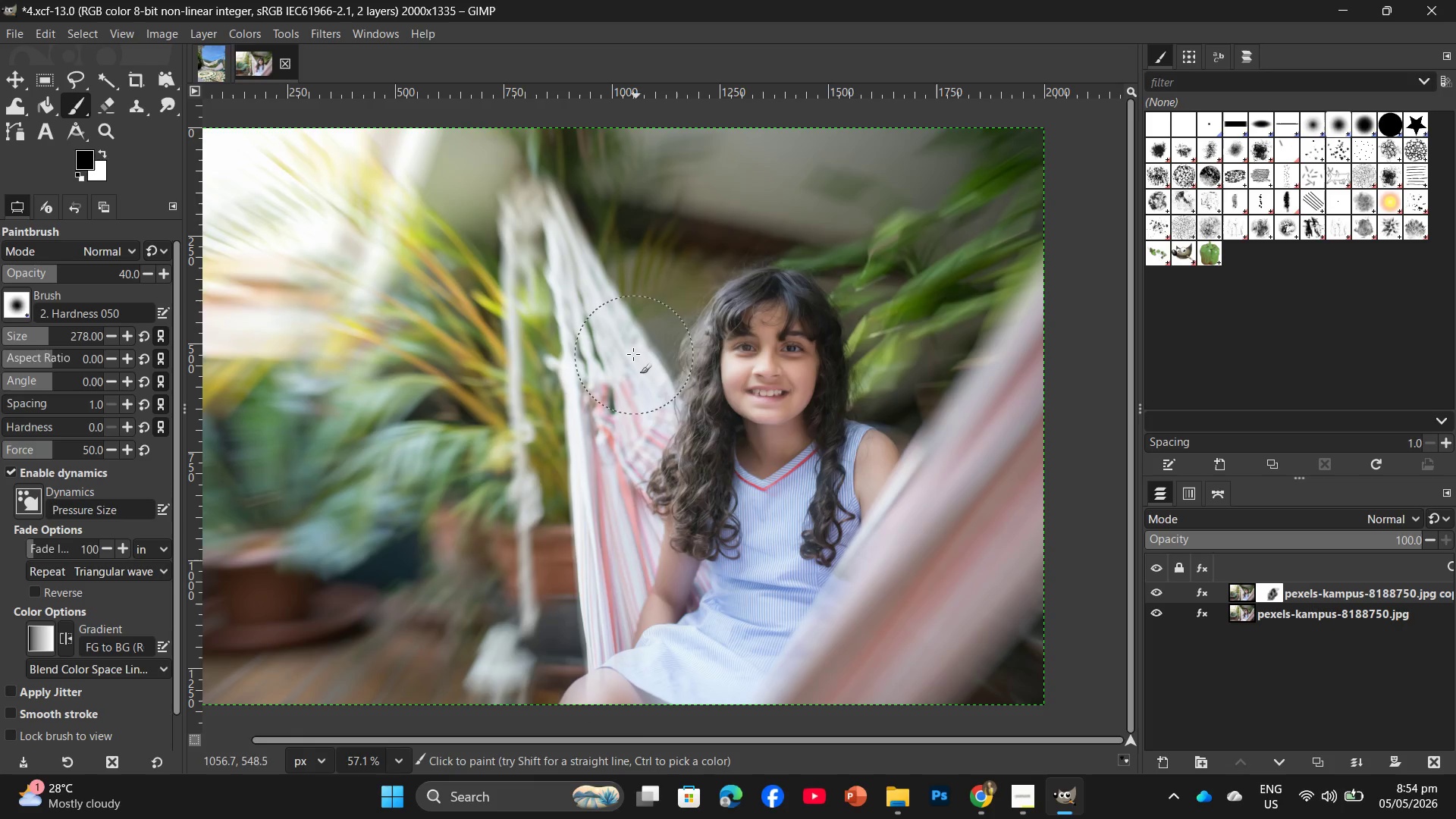 
left_click_drag(start_coordinate=[633, 354], to_coordinate=[629, 347])
 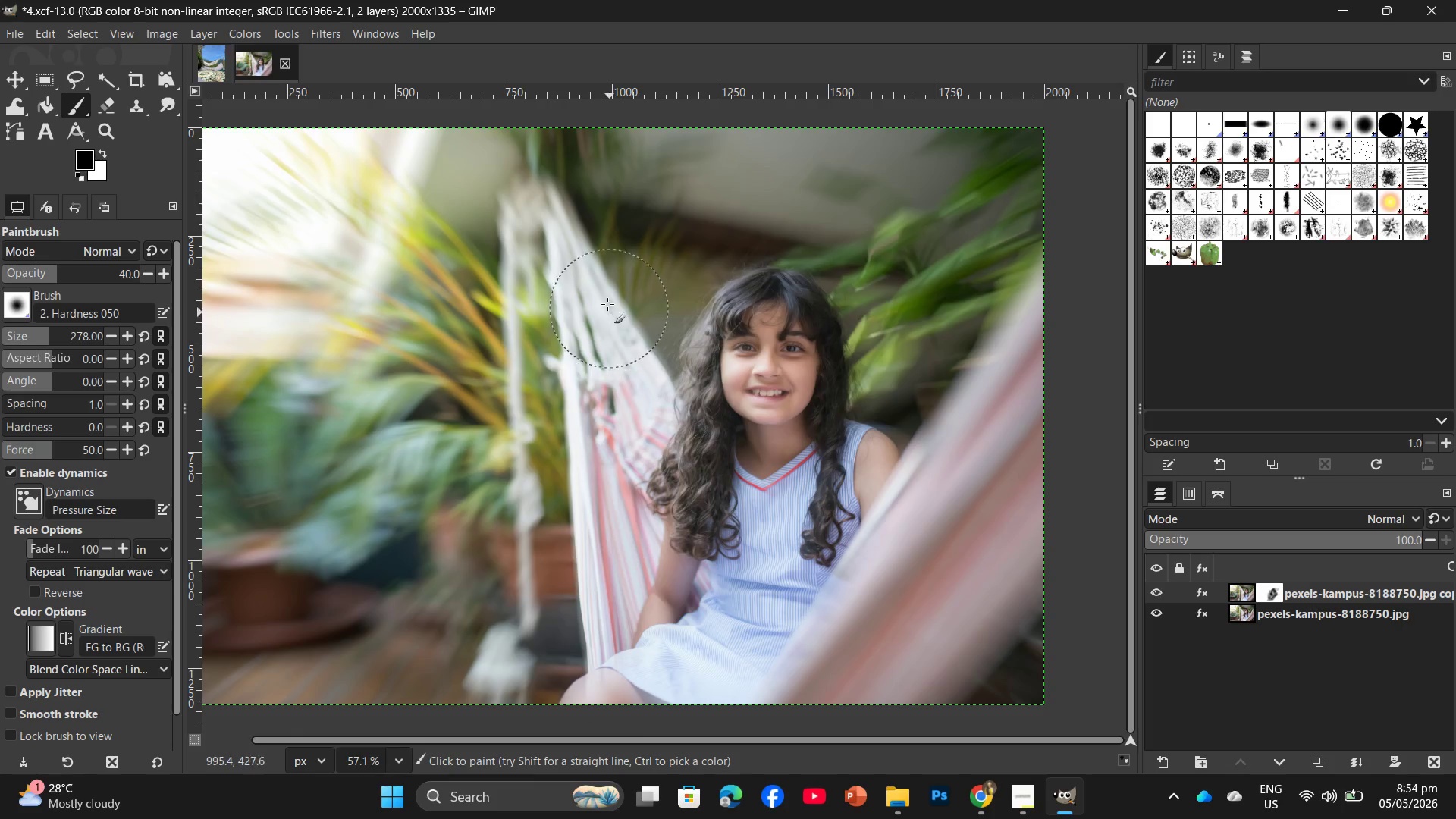 
left_click_drag(start_coordinate=[588, 271], to_coordinate=[586, 268])
 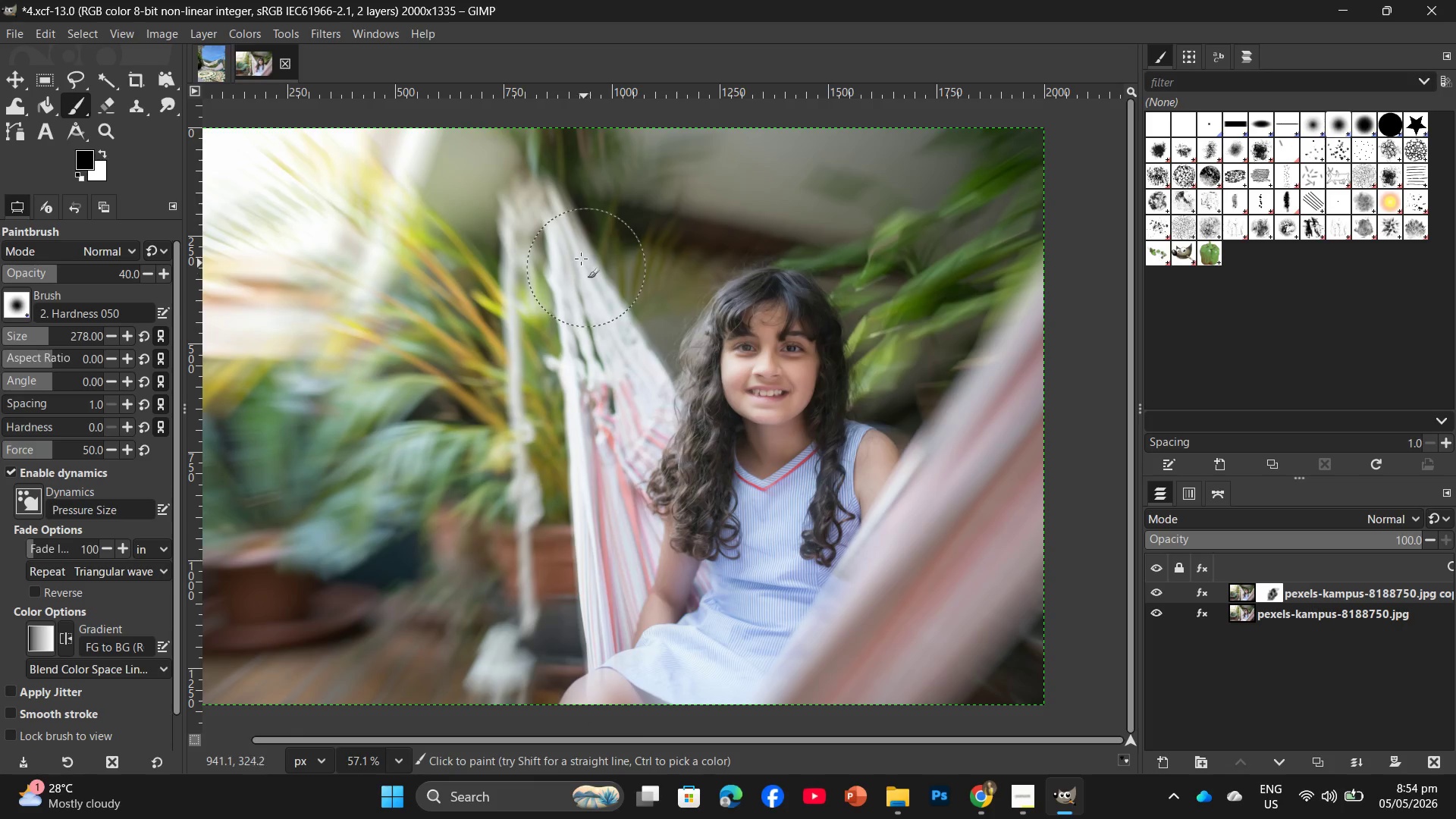 
triple_click([566, 240])
 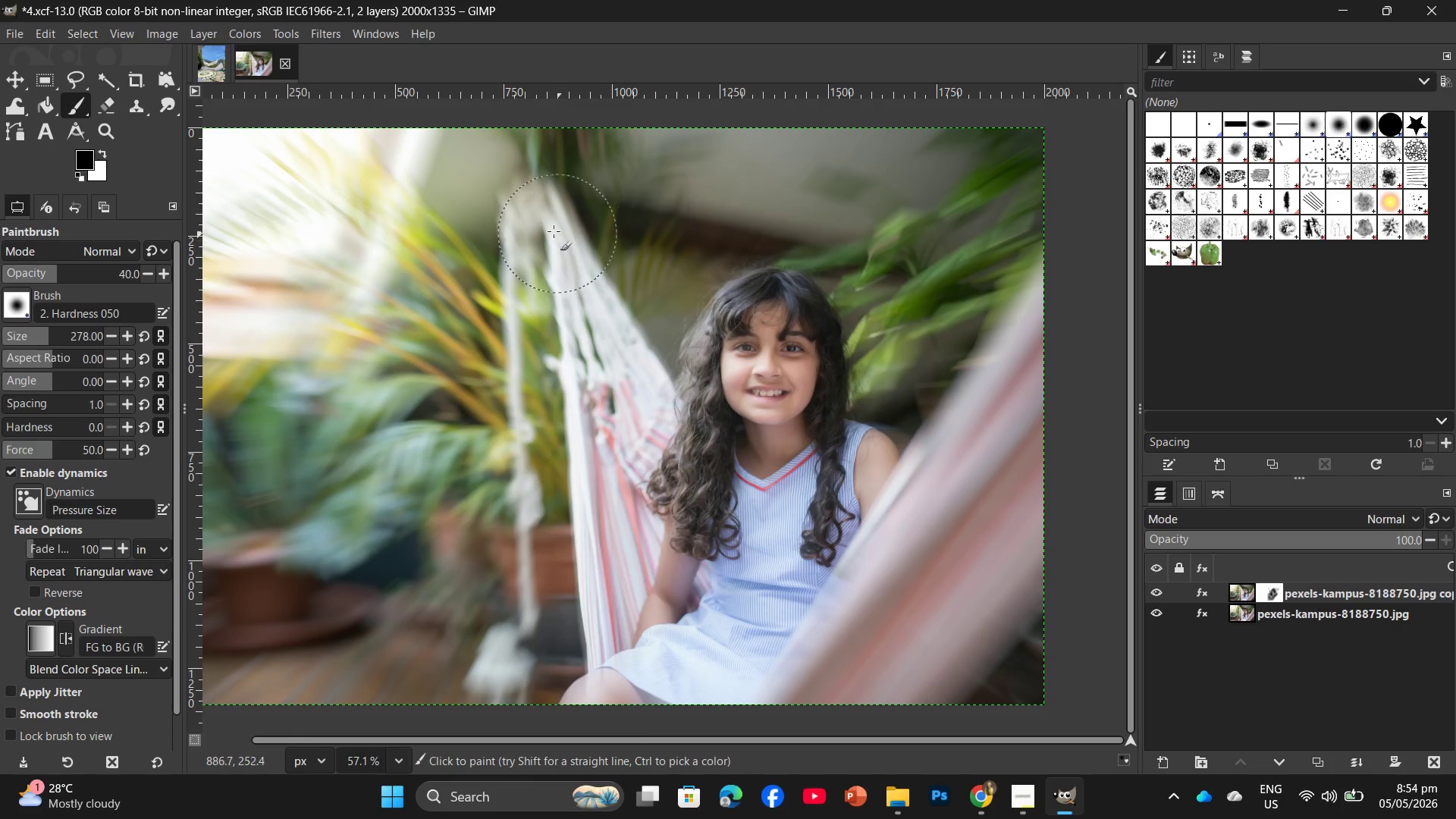 
triple_click([546, 222])
 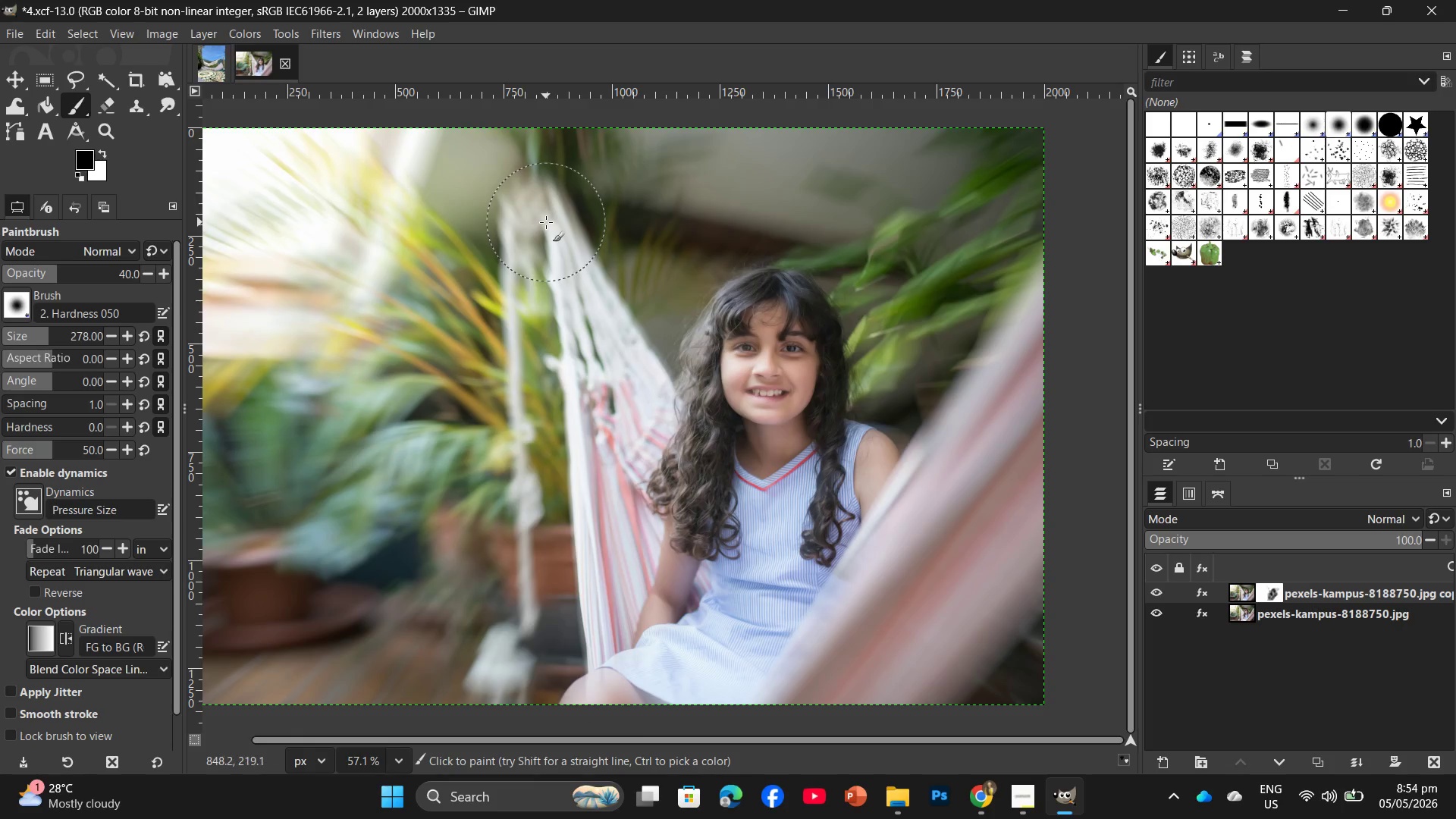 
left_click_drag(start_coordinate=[546, 231], to_coordinate=[547, 243])
 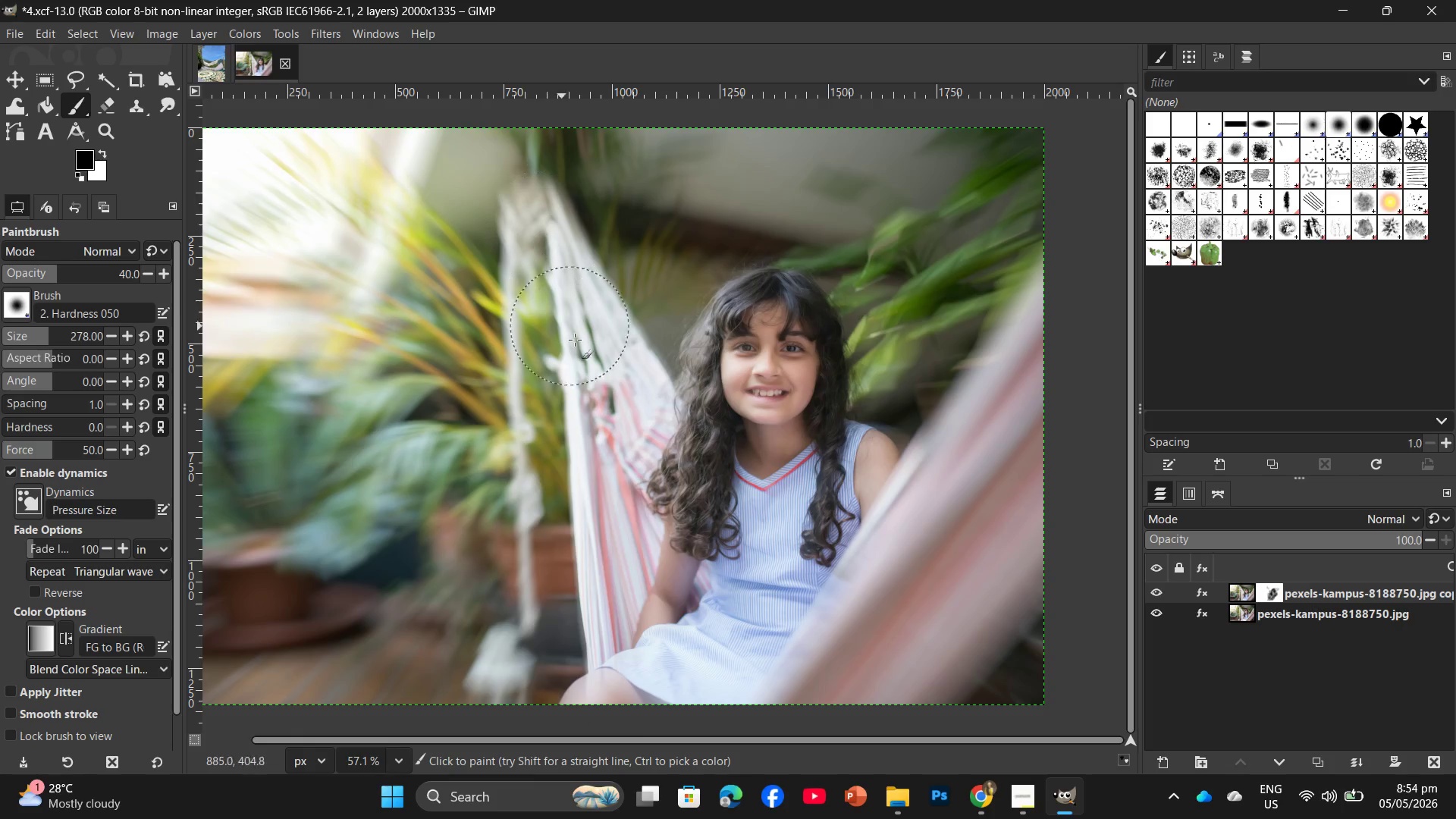 
left_click_drag(start_coordinate=[585, 359], to_coordinate=[594, 376])
 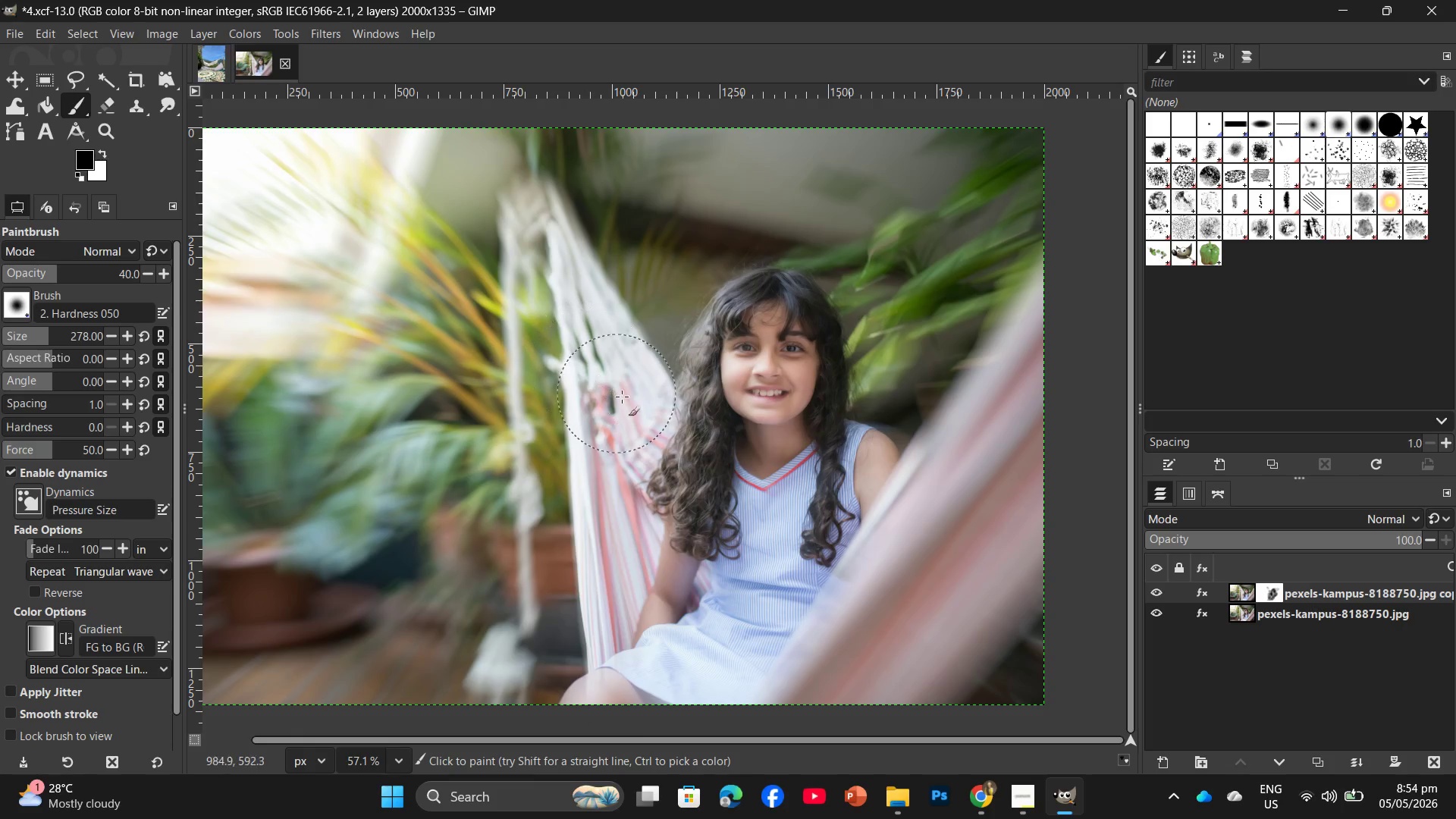 
left_click_drag(start_coordinate=[625, 409], to_coordinate=[628, 426])
 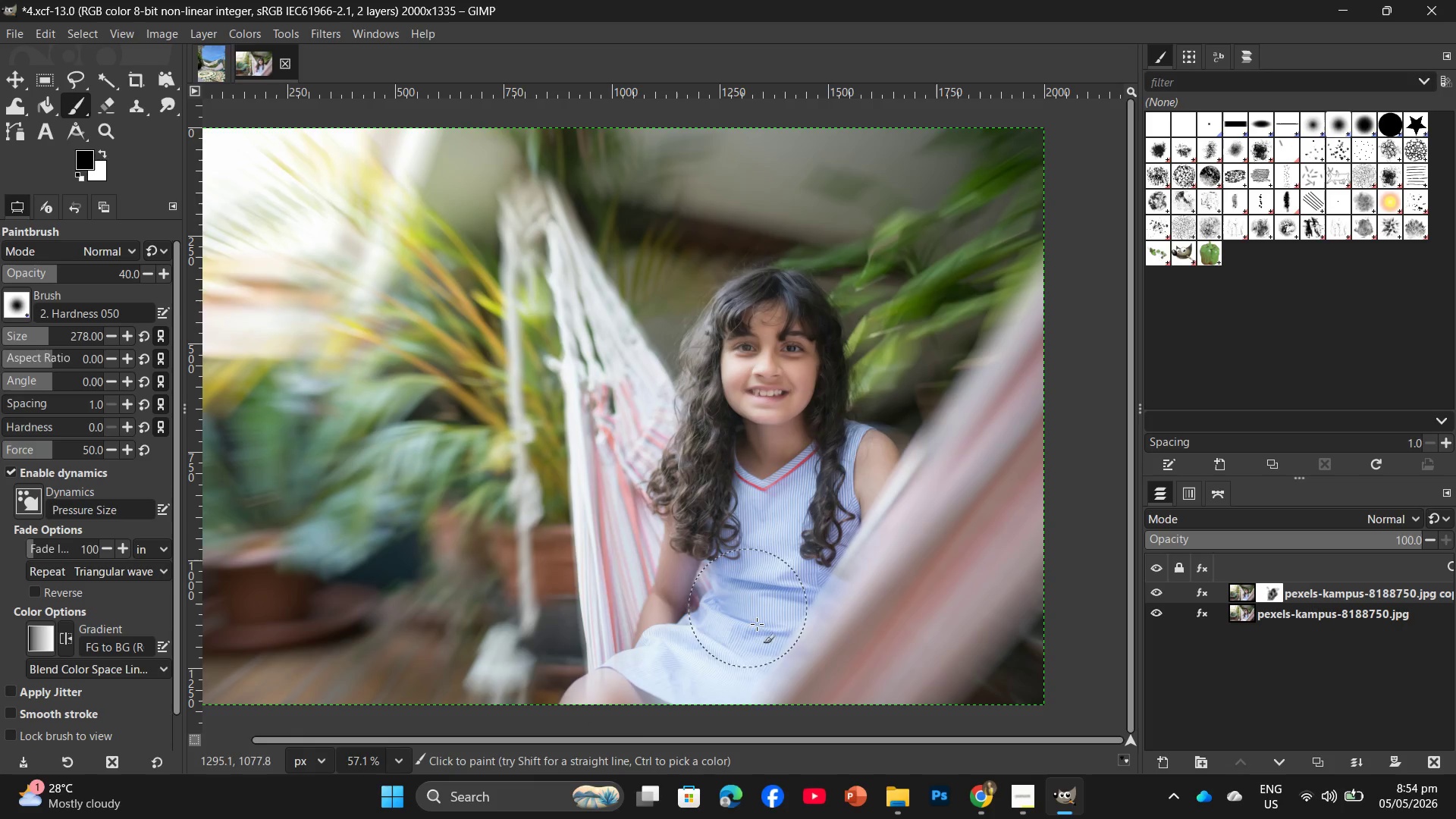 
left_click_drag(start_coordinate=[786, 661], to_coordinate=[794, 658])
 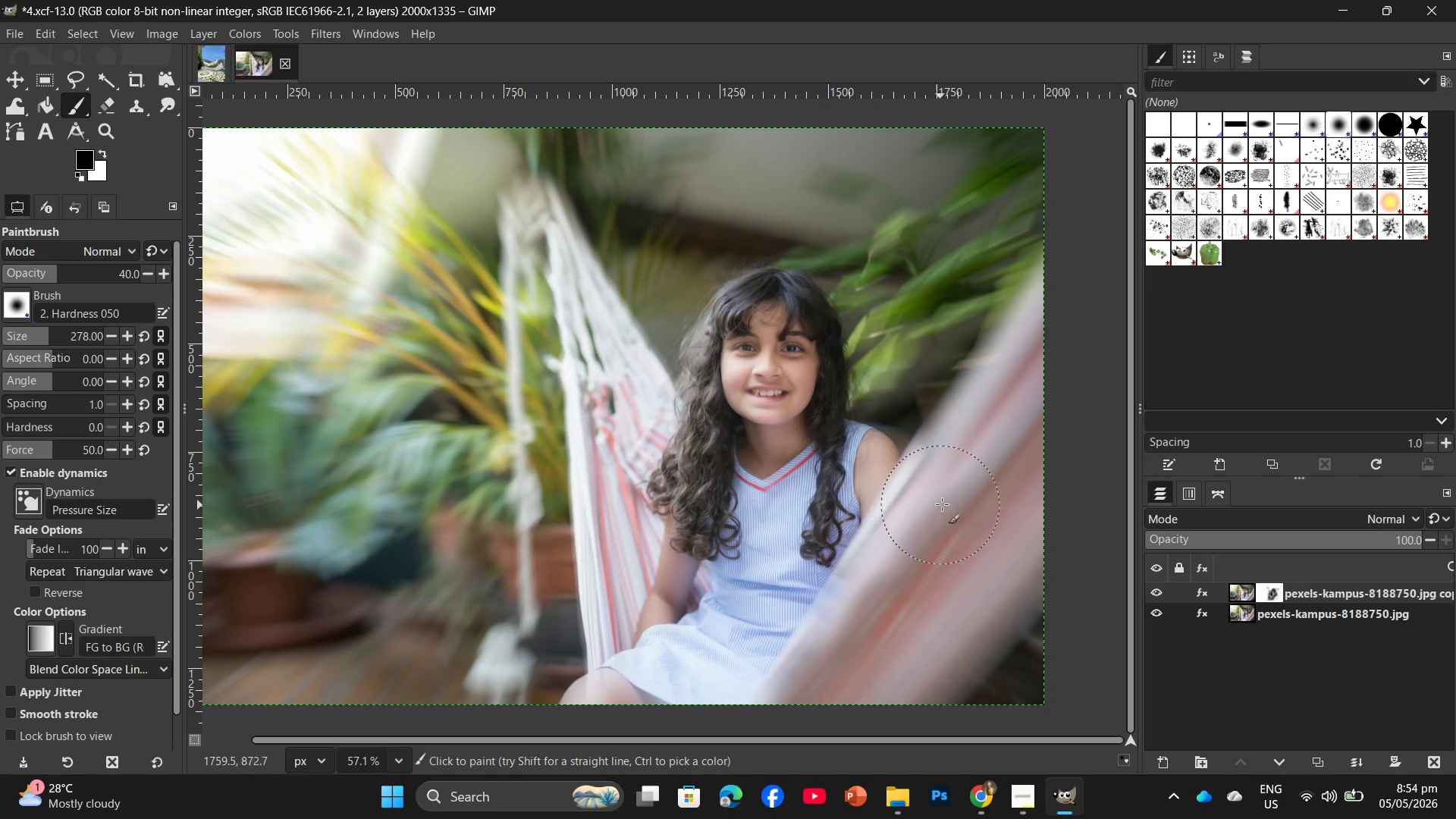 
left_click_drag(start_coordinate=[946, 467], to_coordinate=[921, 508])
 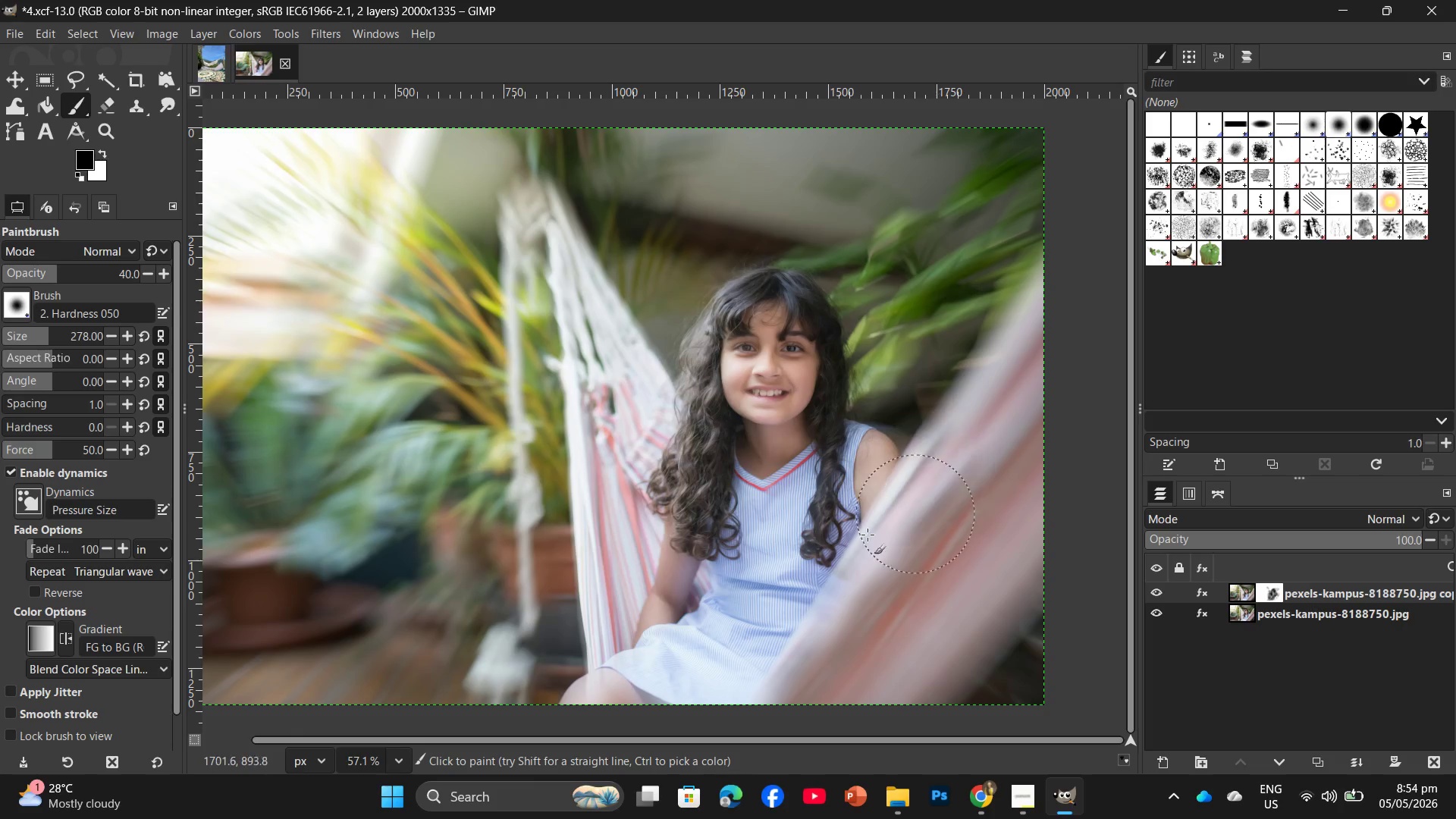 
left_click_drag(start_coordinate=[843, 554], to_coordinate=[838, 567])
 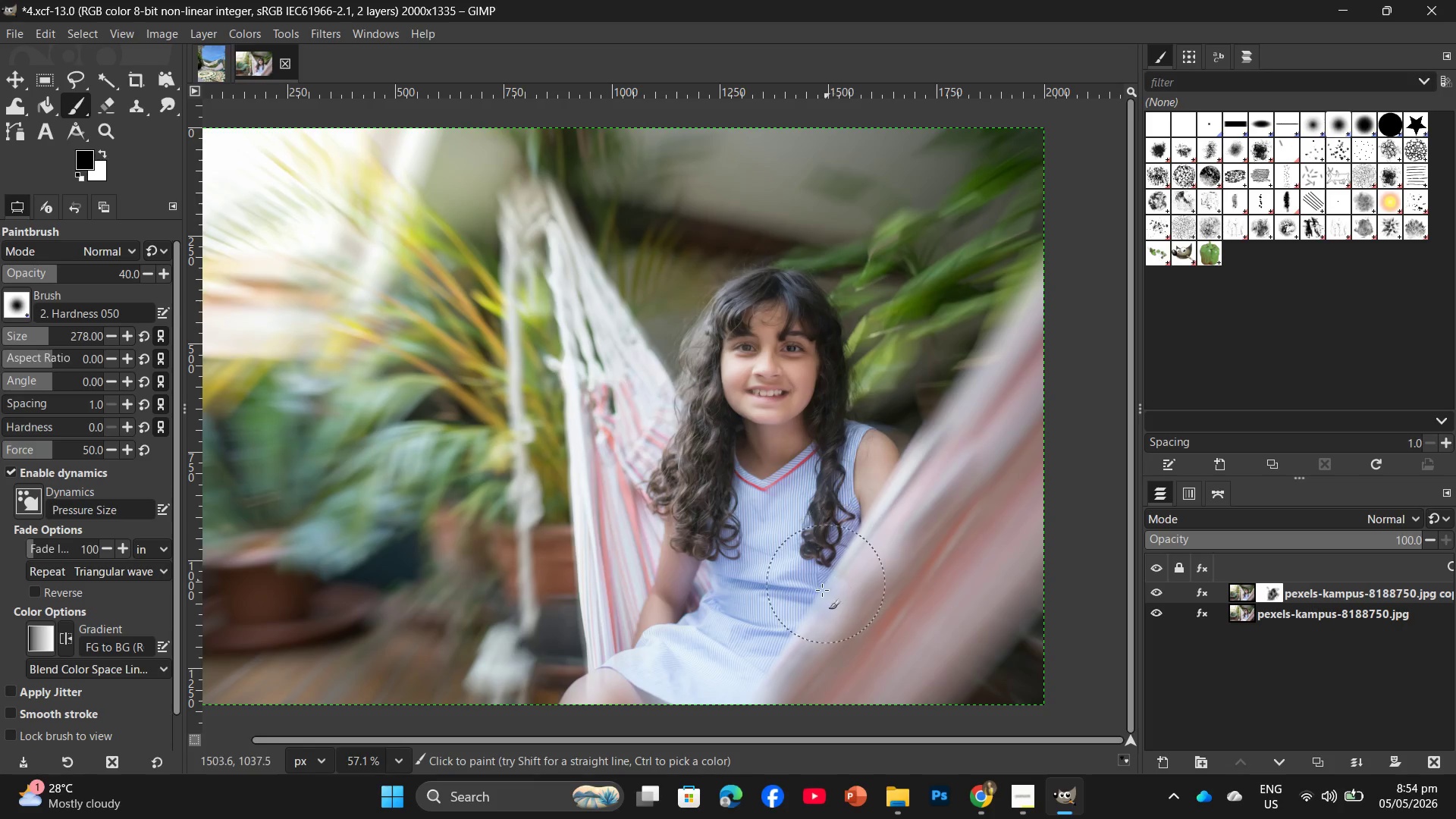 
left_click_drag(start_coordinate=[818, 597], to_coordinate=[814, 603])
 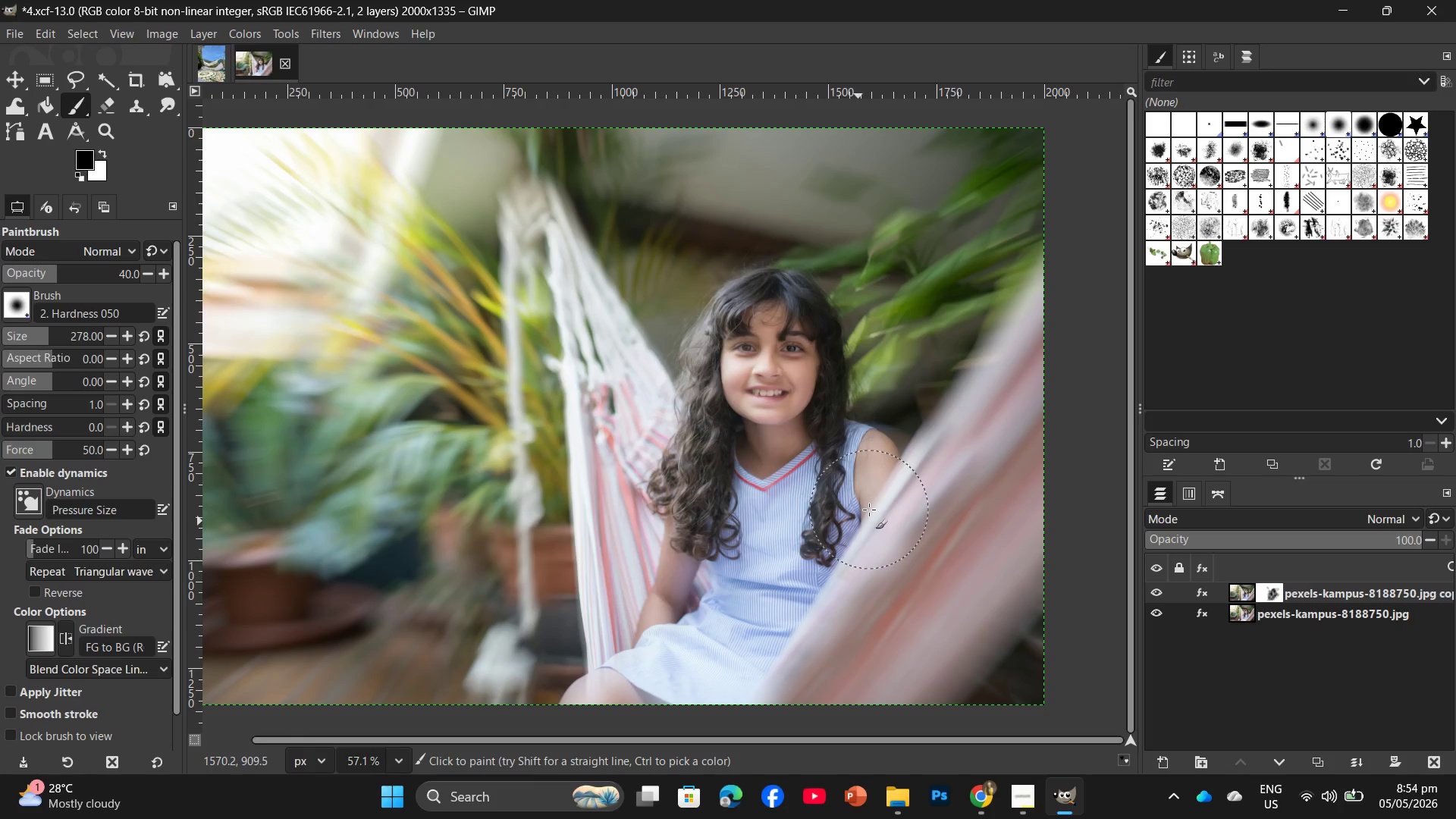 
triple_click([869, 510])
 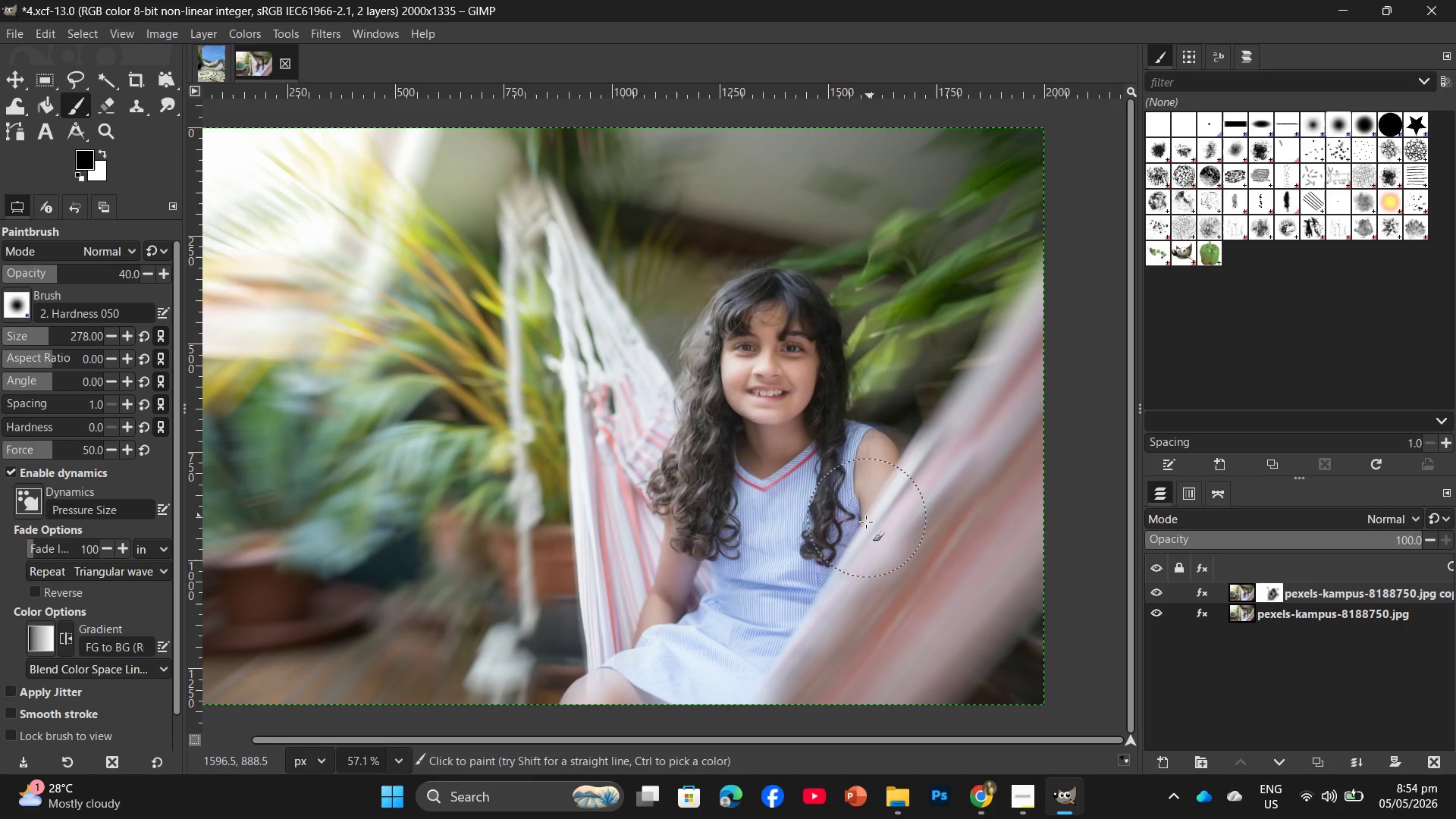 
left_click_drag(start_coordinate=[851, 553], to_coordinate=[817, 593])
 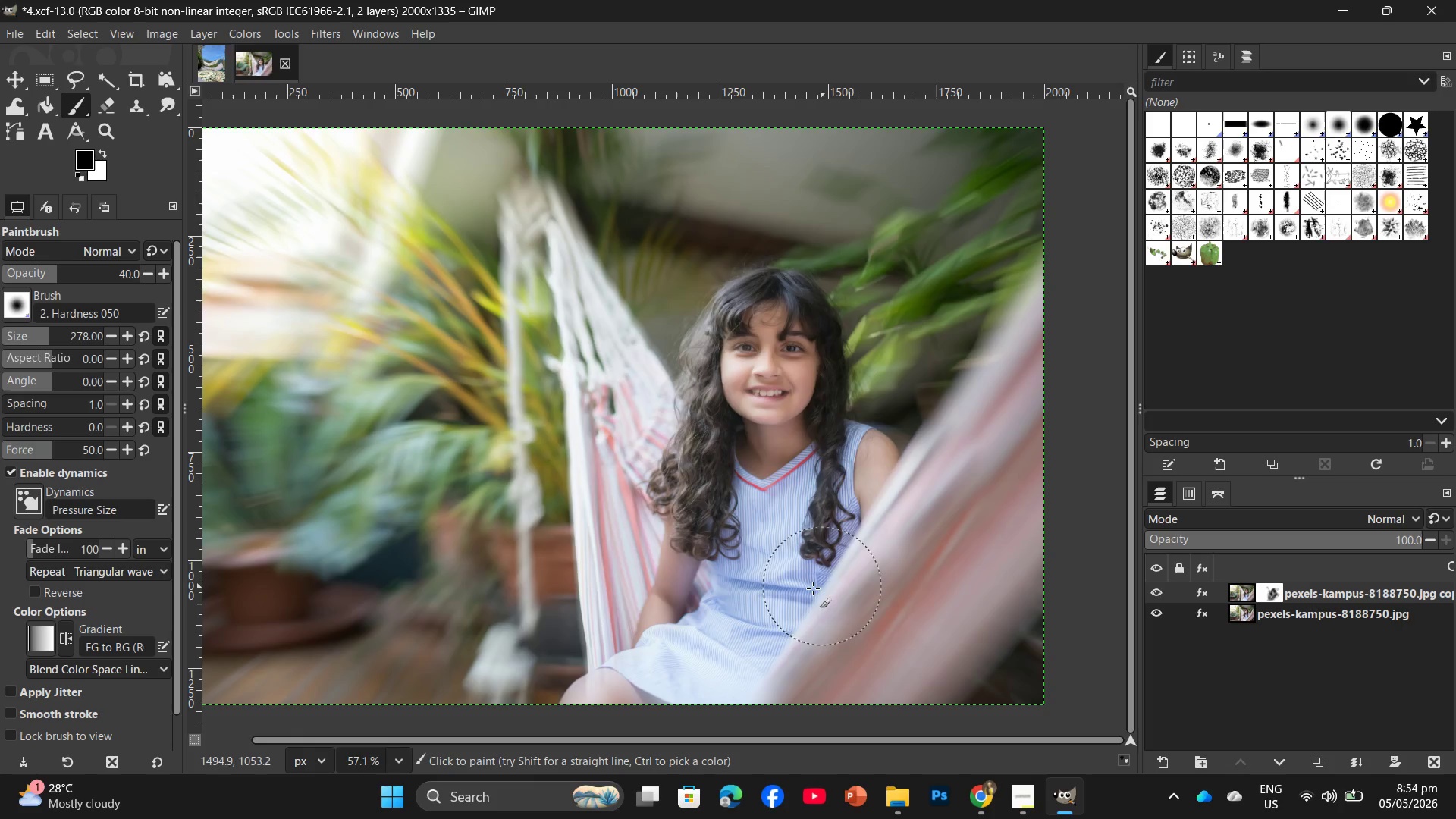 
left_click([829, 574])
 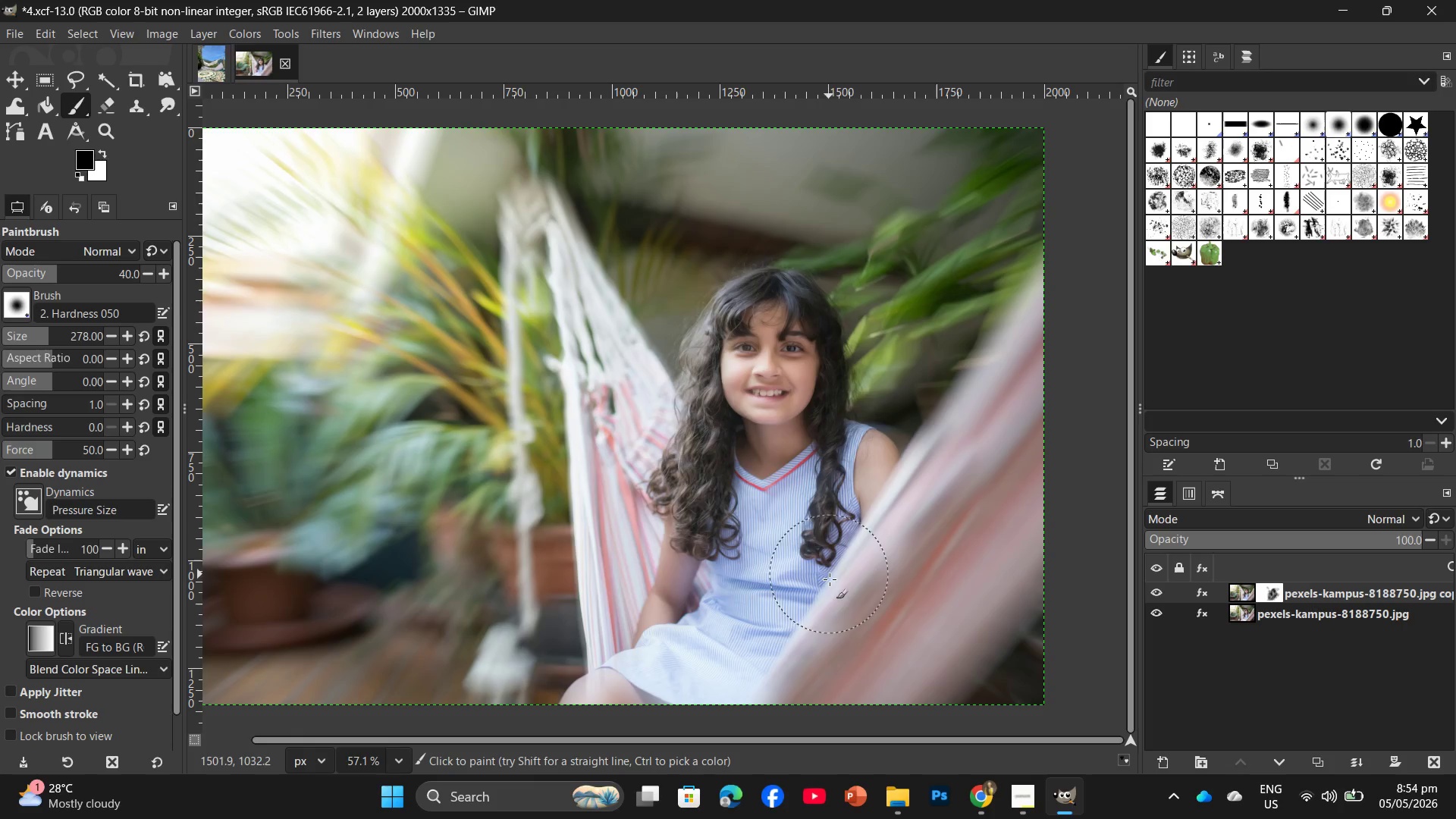 
left_click_drag(start_coordinate=[815, 596], to_coordinate=[760, 664])
 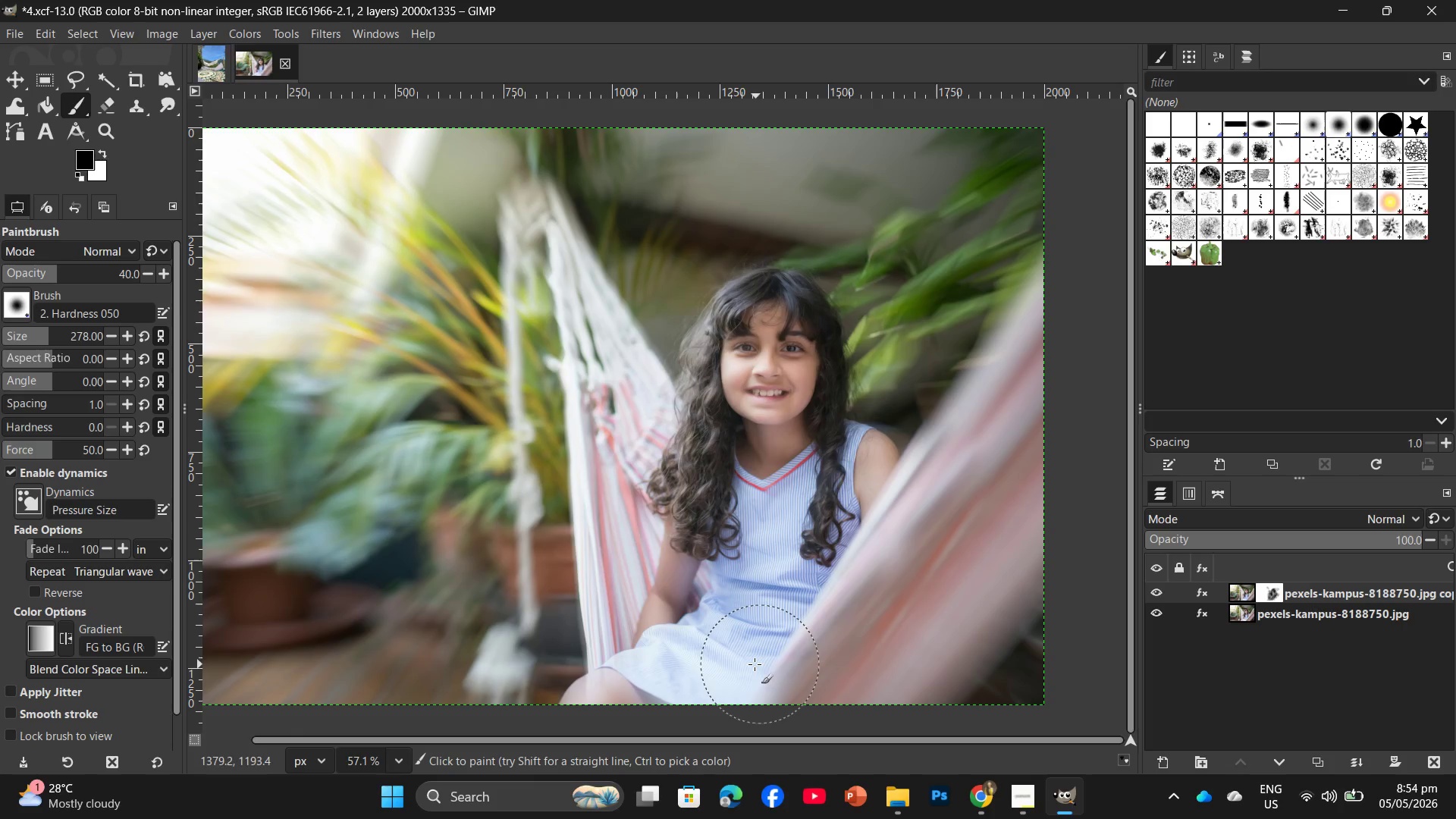 
left_click([755, 664])
 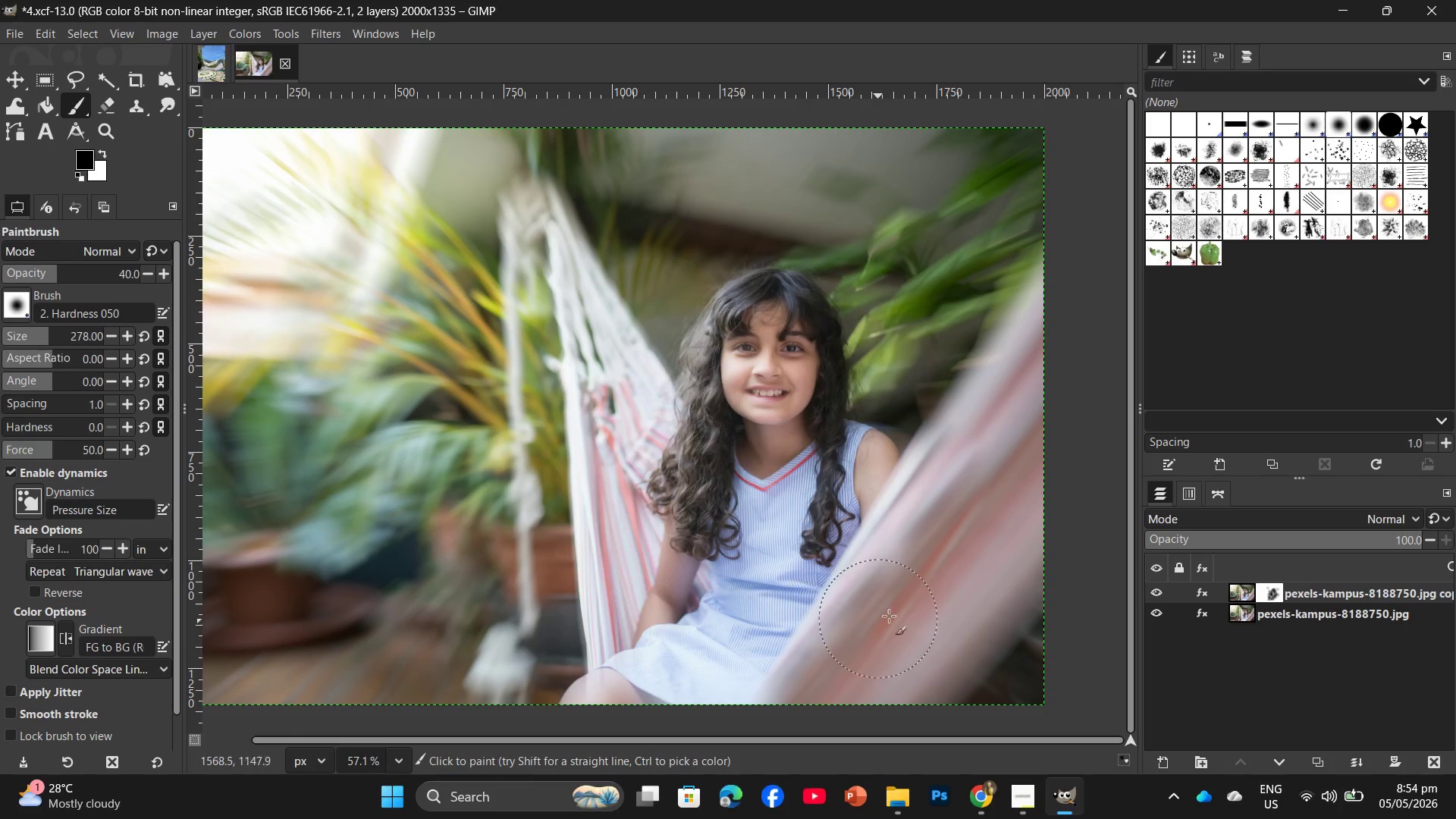 
left_click_drag(start_coordinate=[894, 613], to_coordinate=[857, 639])
 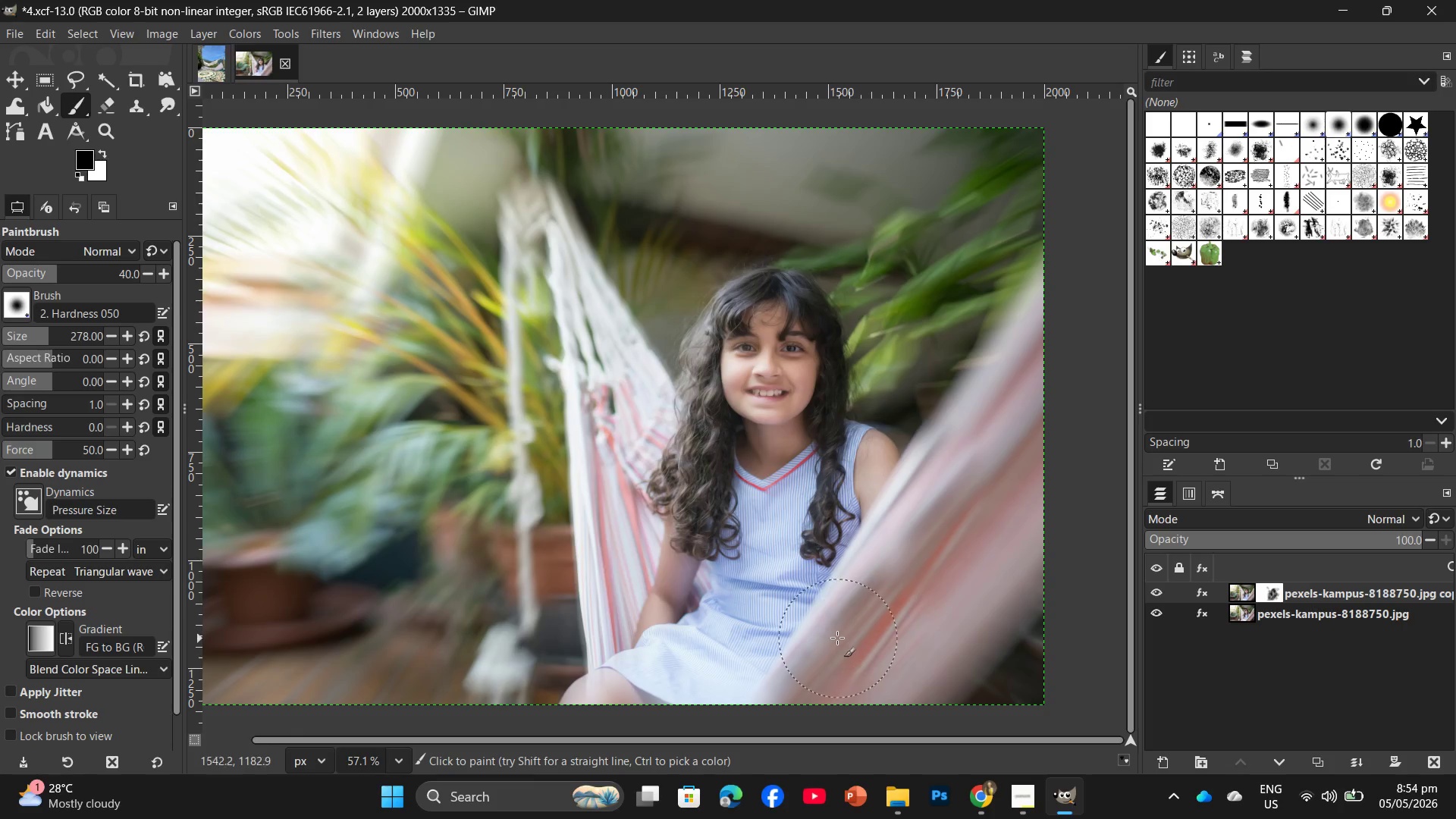 
triple_click([837, 638])
 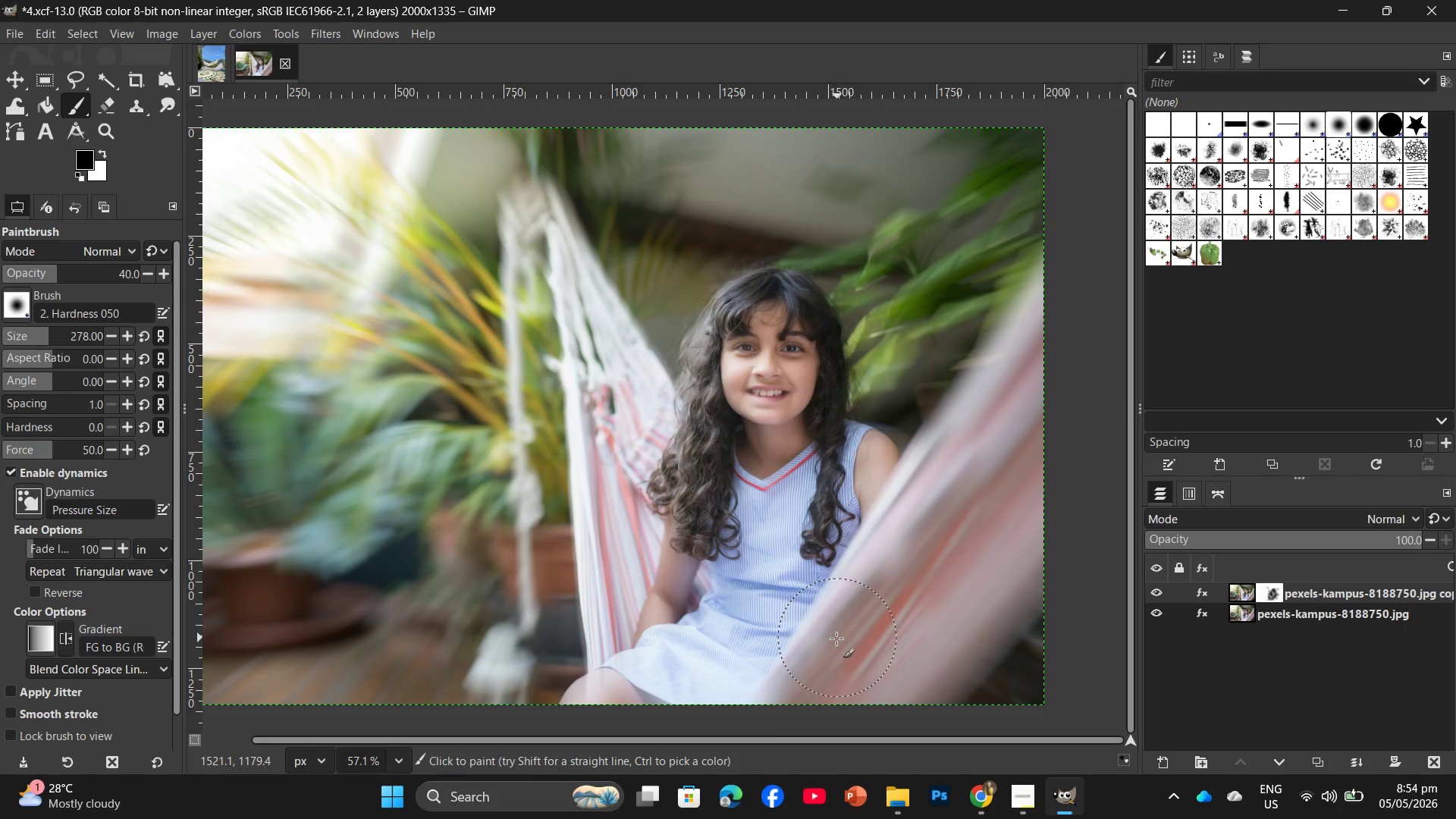 
left_click_drag(start_coordinate=[824, 652], to_coordinate=[791, 685])
 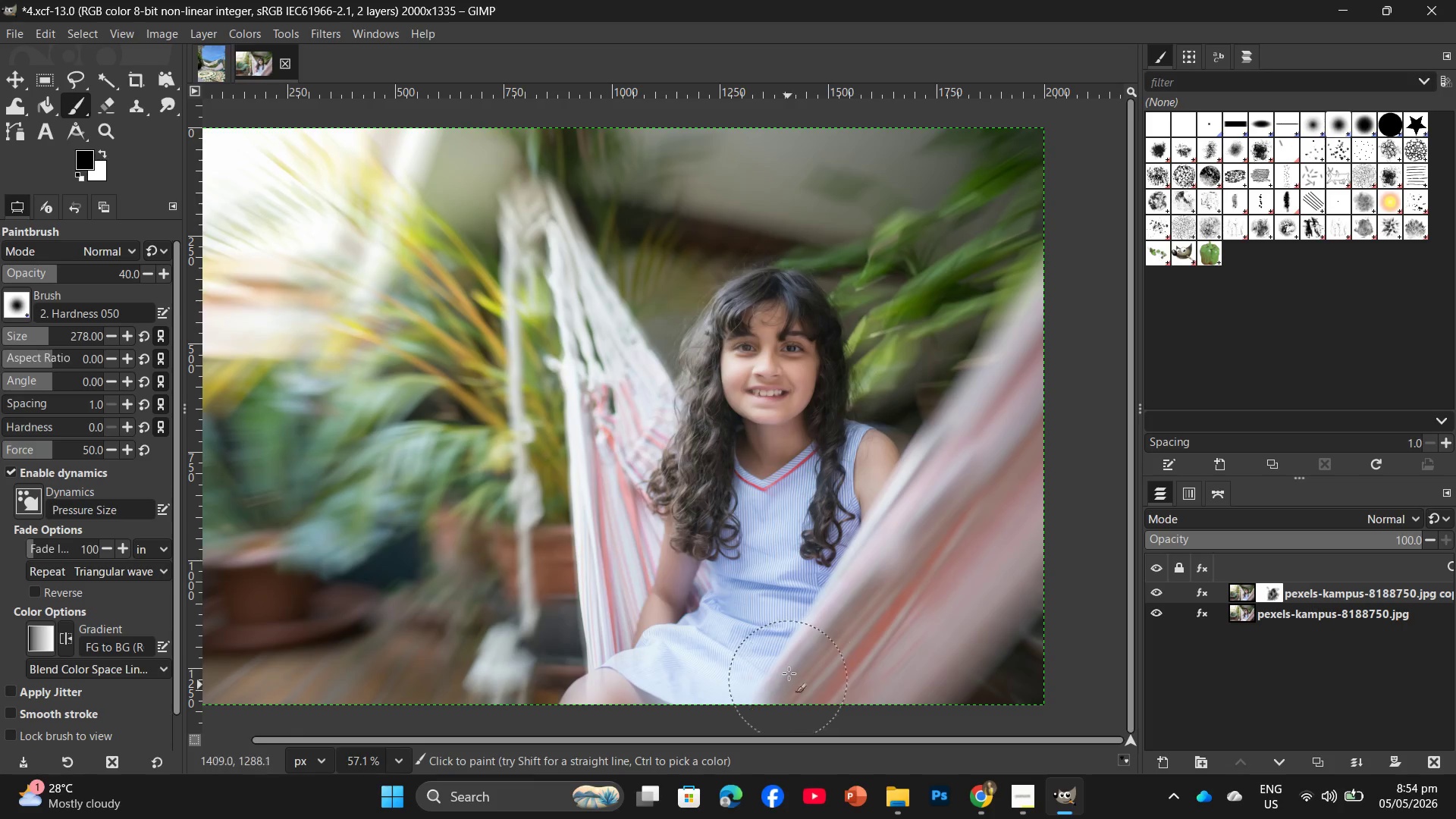 
left_click_drag(start_coordinate=[798, 663], to_coordinate=[809, 648])
 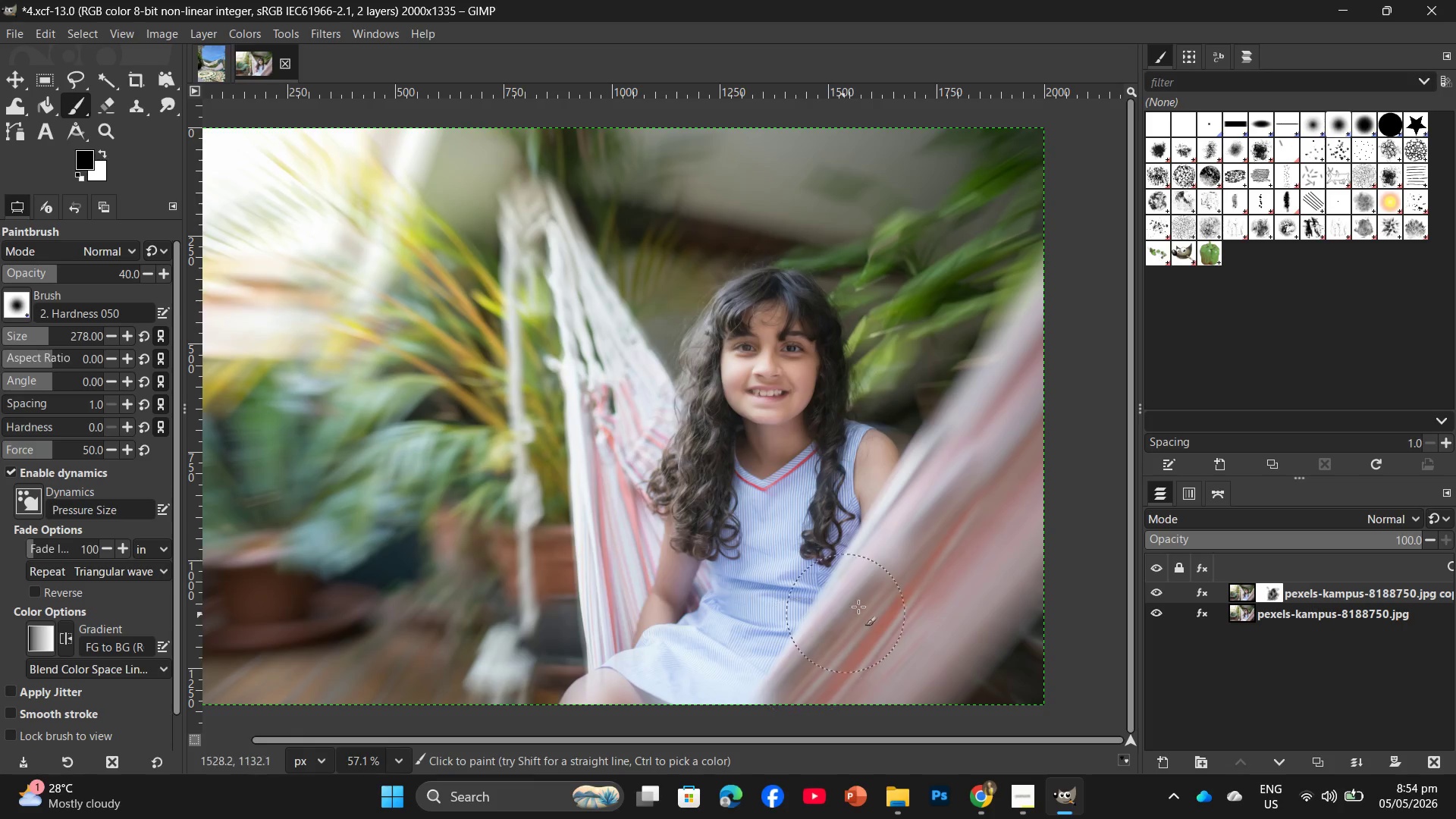 
triple_click([862, 605])
 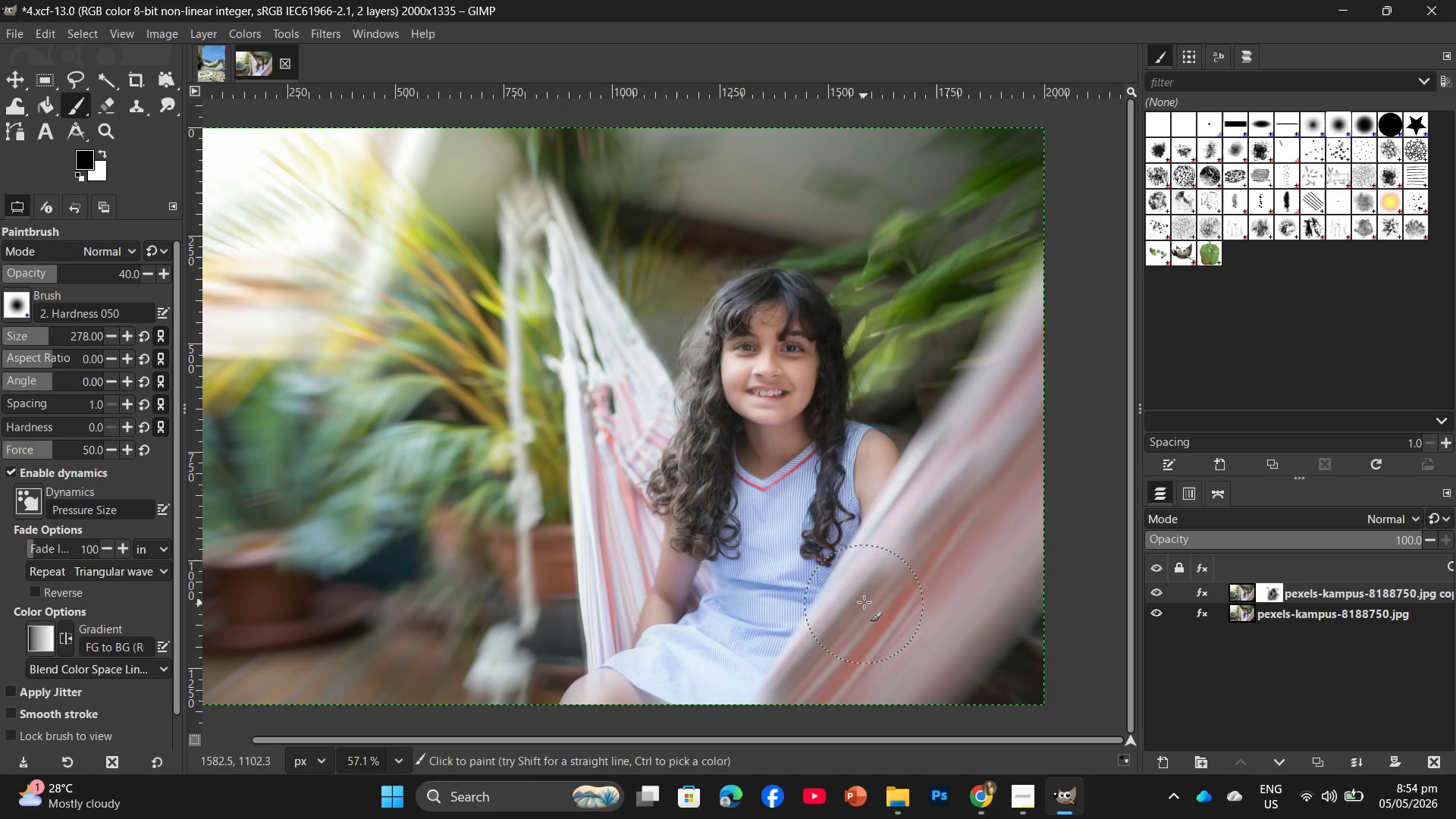 
left_click_drag(start_coordinate=[865, 597], to_coordinate=[831, 632])
 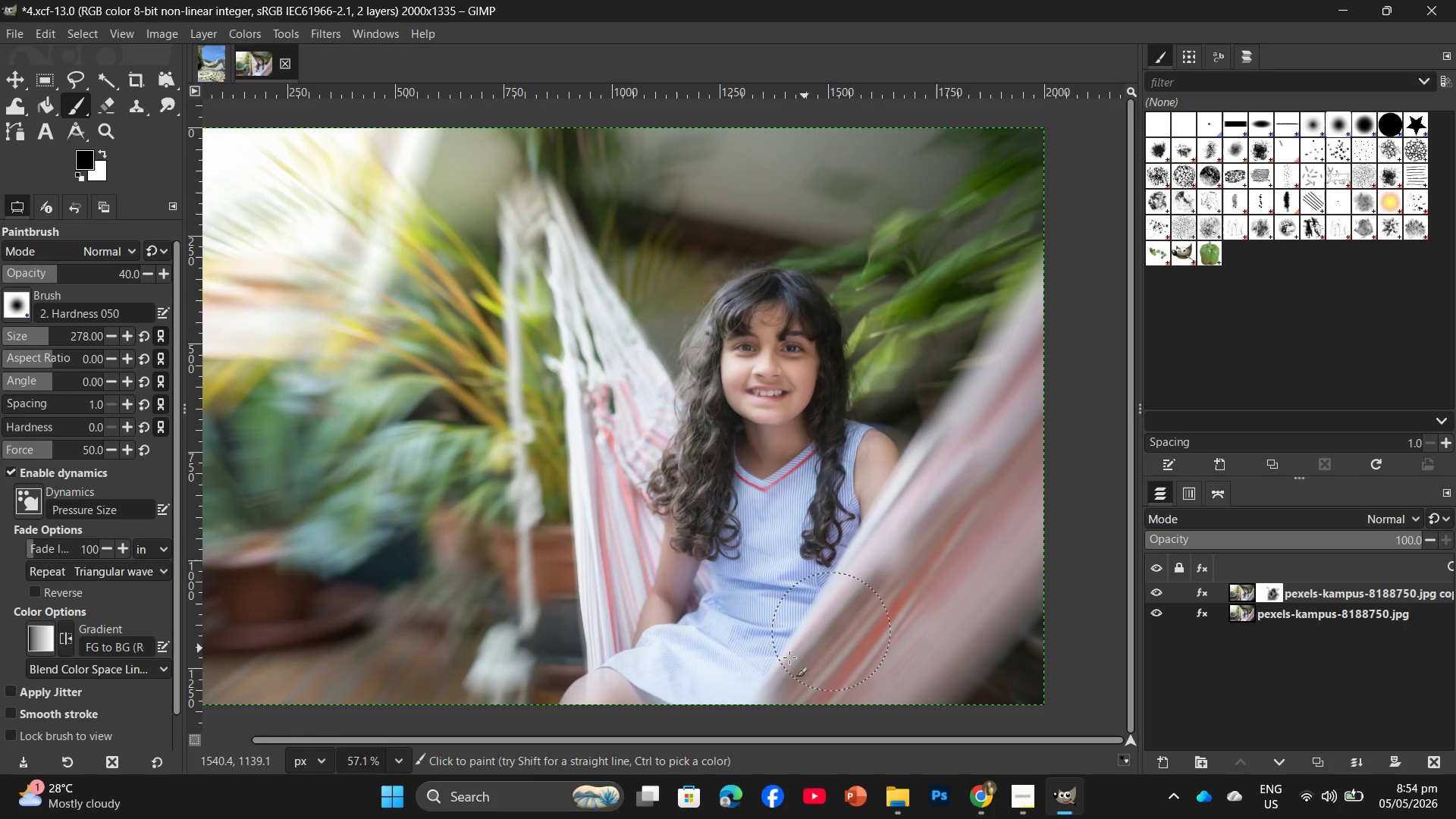 
left_click_drag(start_coordinate=[774, 668], to_coordinate=[764, 676])
 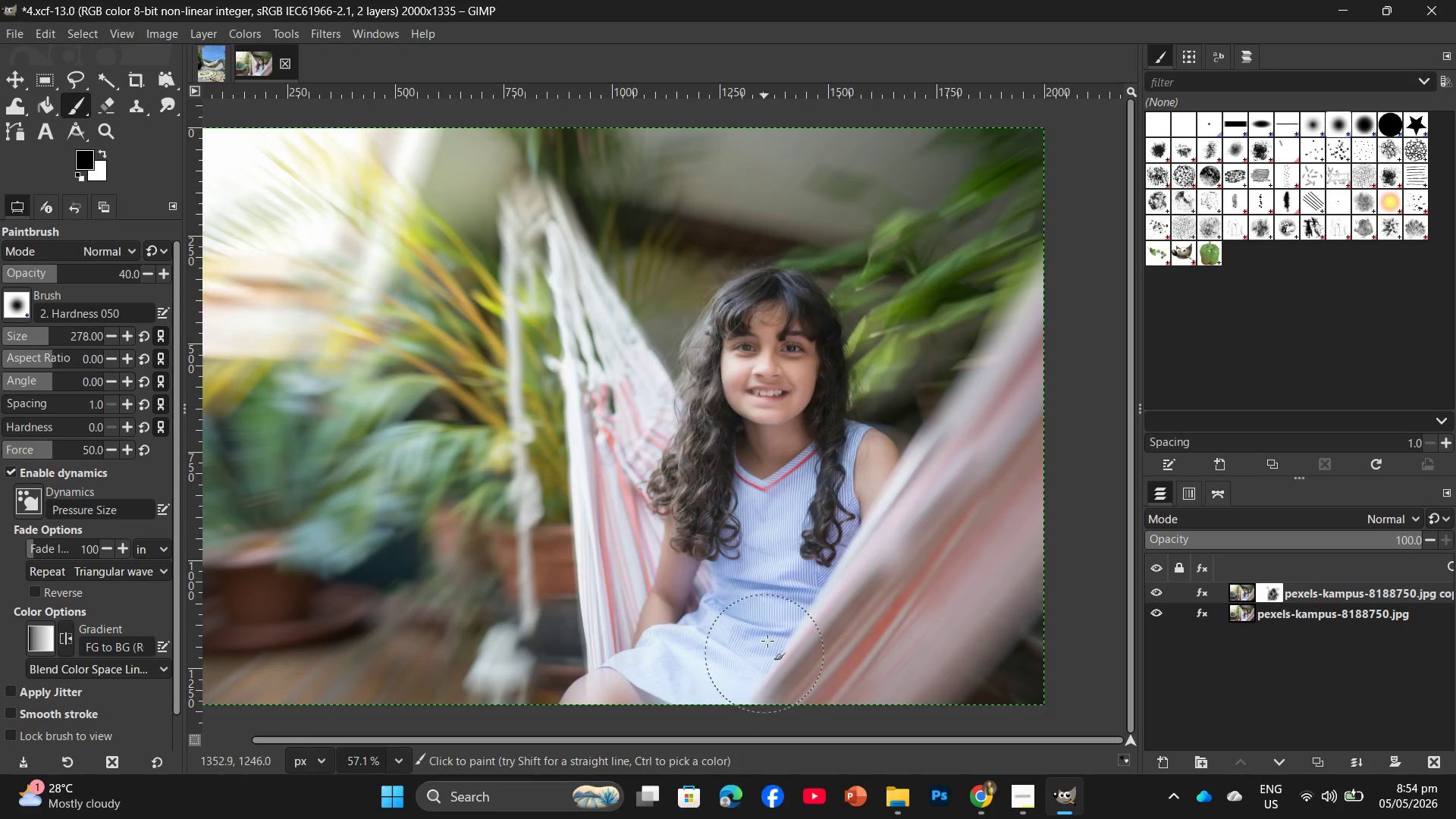 
triple_click([773, 633])
 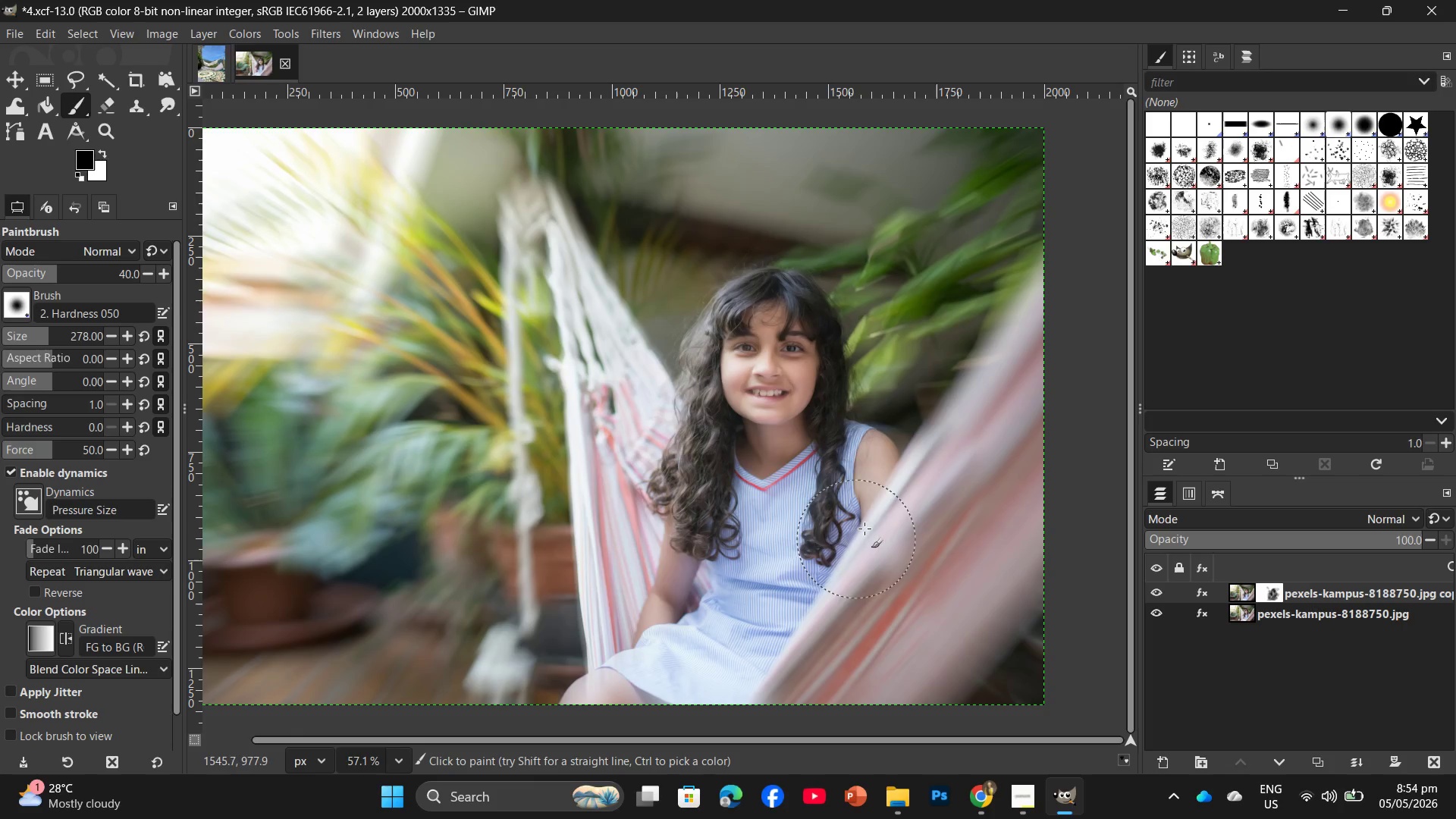 
left_click_drag(start_coordinate=[878, 519], to_coordinate=[861, 574])
 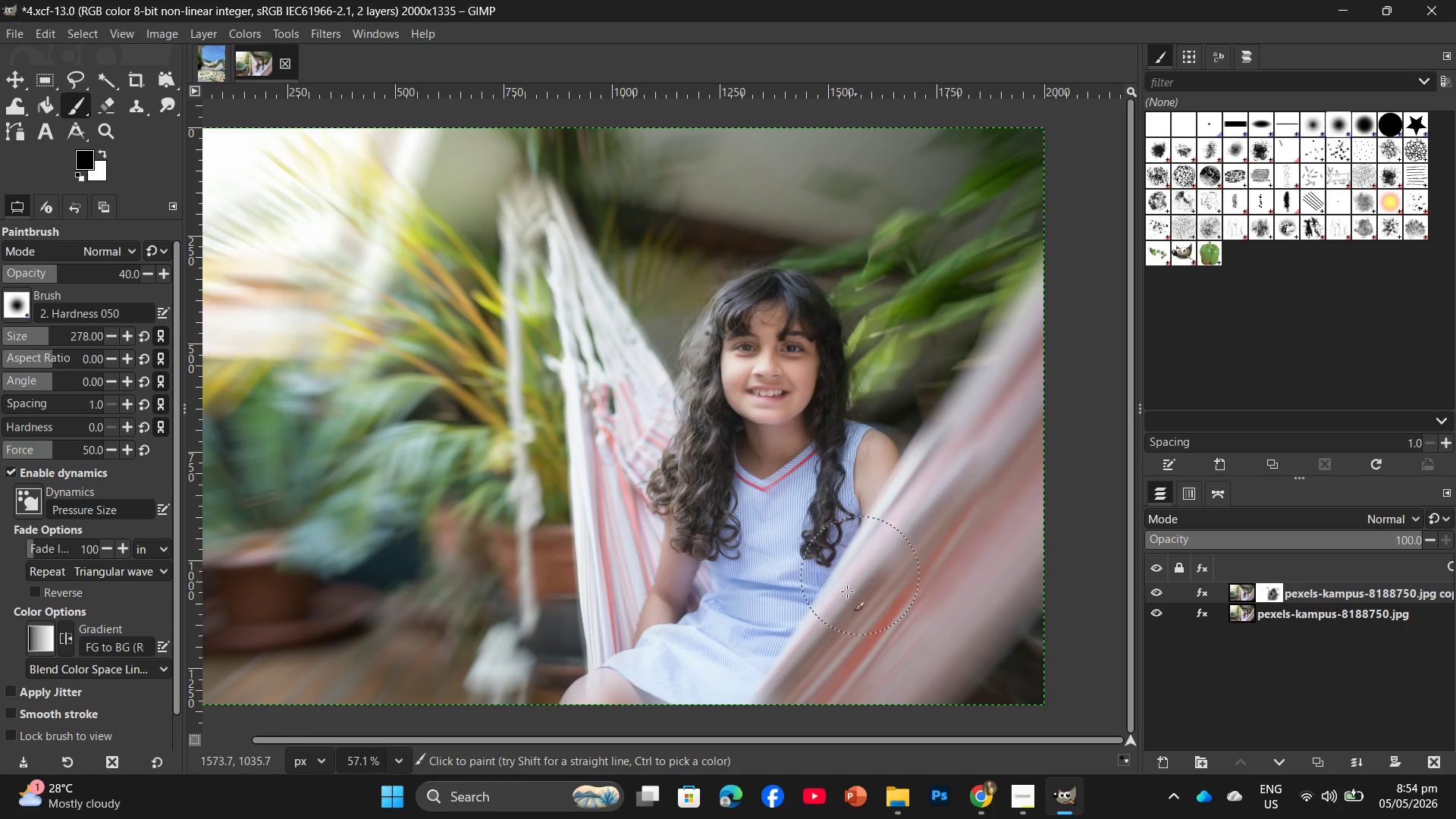 
triple_click([840, 603])
 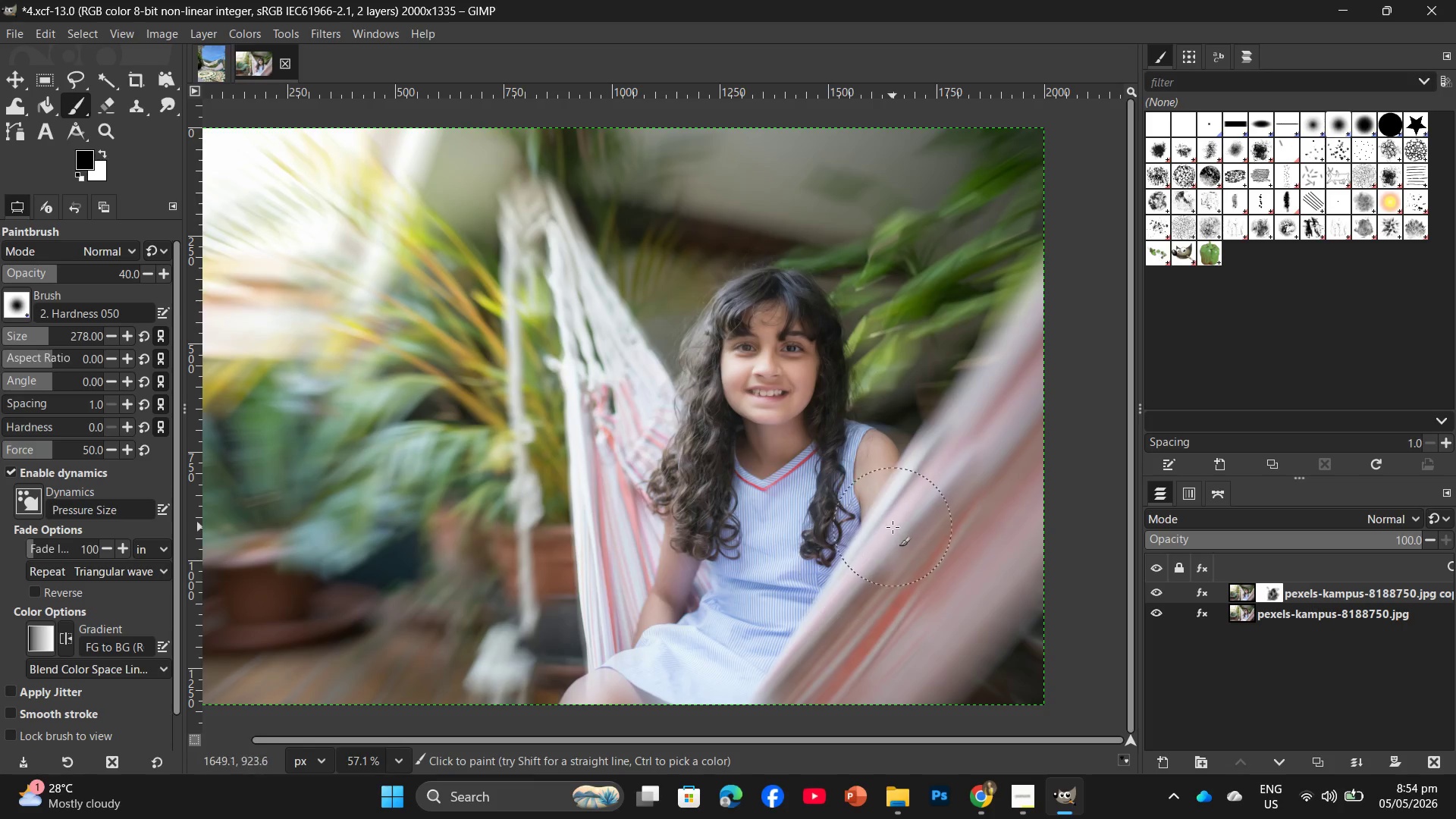 
left_click_drag(start_coordinate=[890, 516], to_coordinate=[890, 506])
 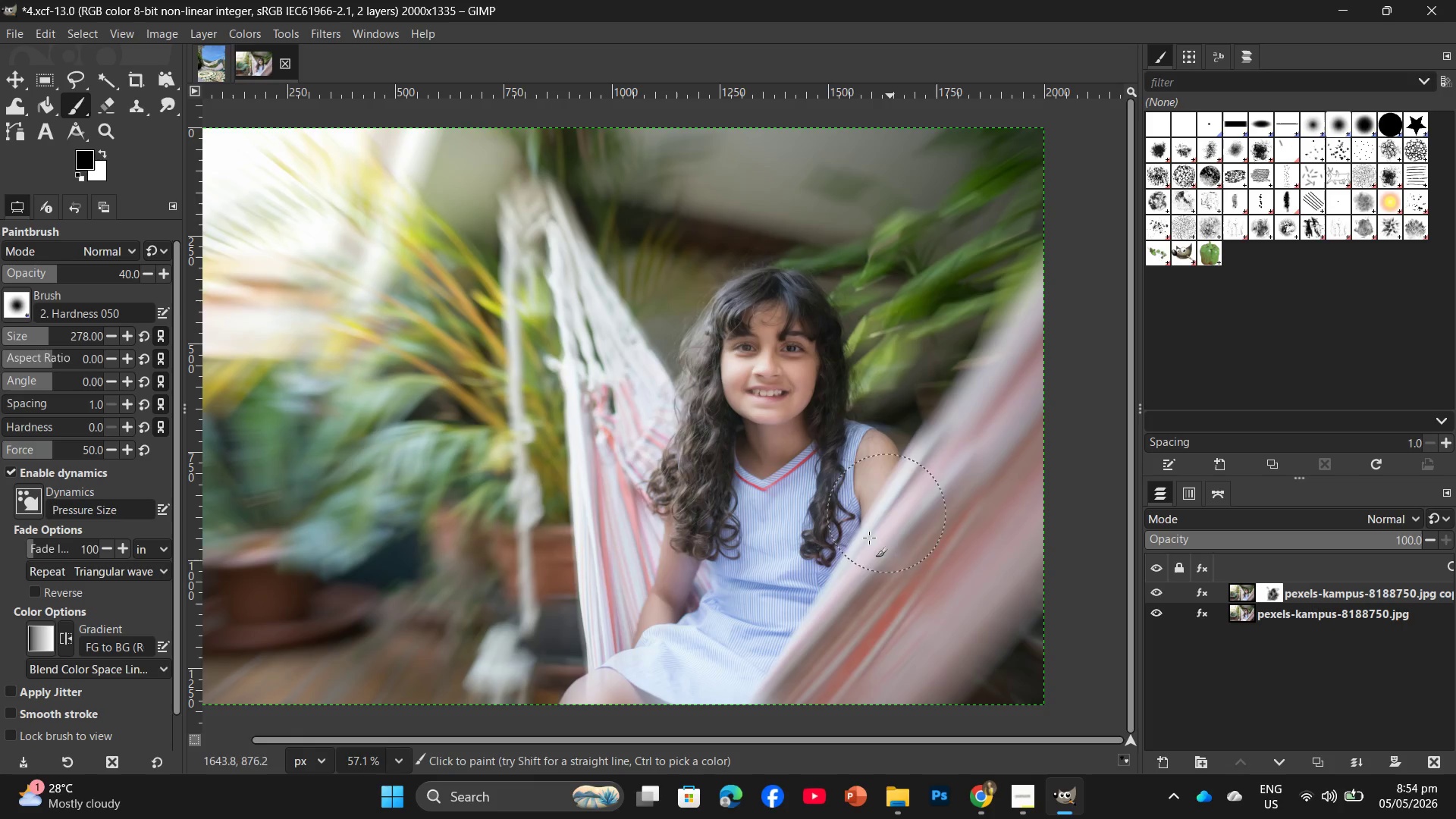 
left_click_drag(start_coordinate=[886, 513], to_coordinate=[841, 570])
 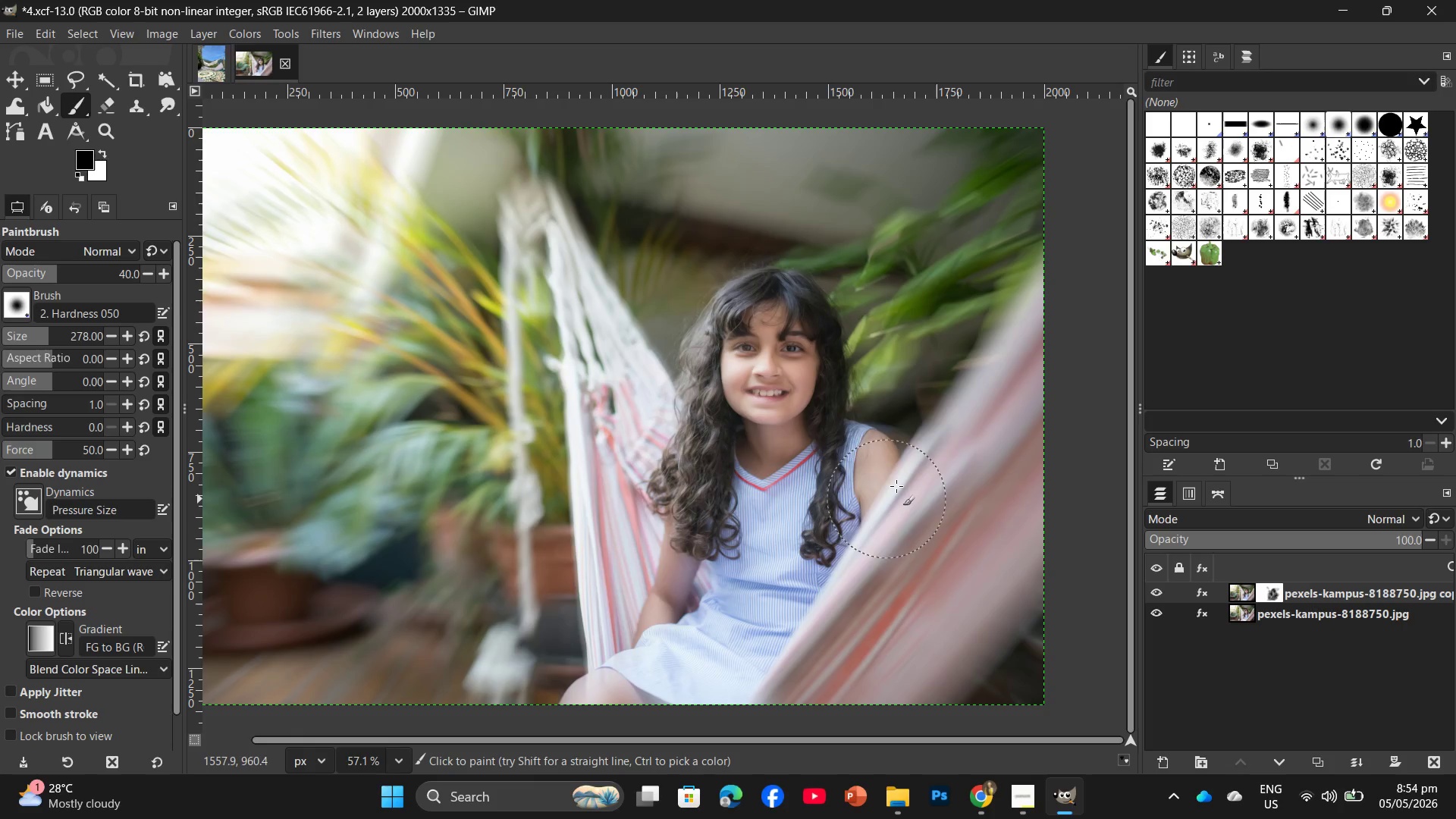 
left_click_drag(start_coordinate=[894, 490], to_coordinate=[910, 467])
 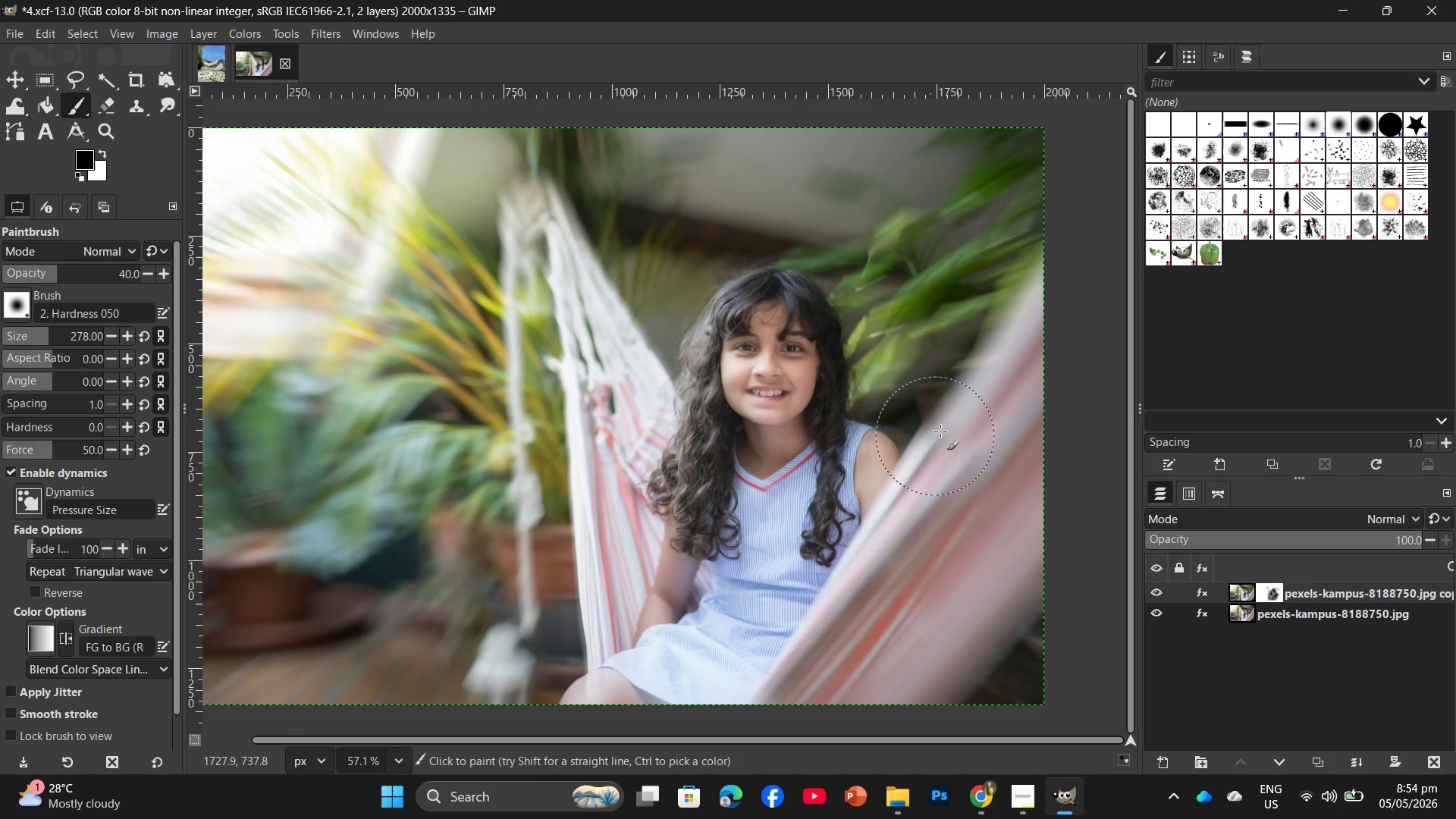 
left_click_drag(start_coordinate=[940, 431], to_coordinate=[943, 420])
 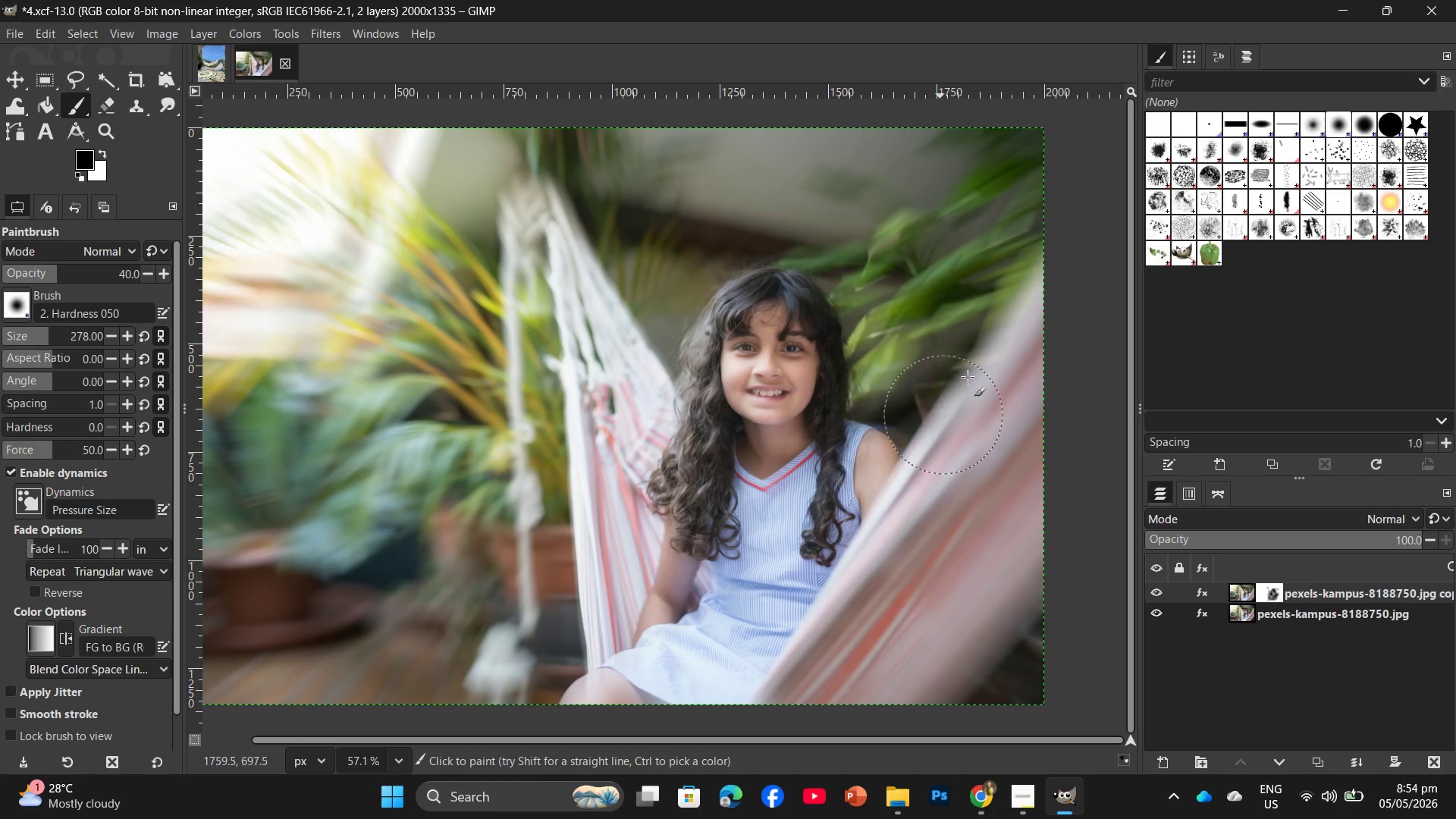 
left_click_drag(start_coordinate=[984, 364], to_coordinate=[987, 363])
 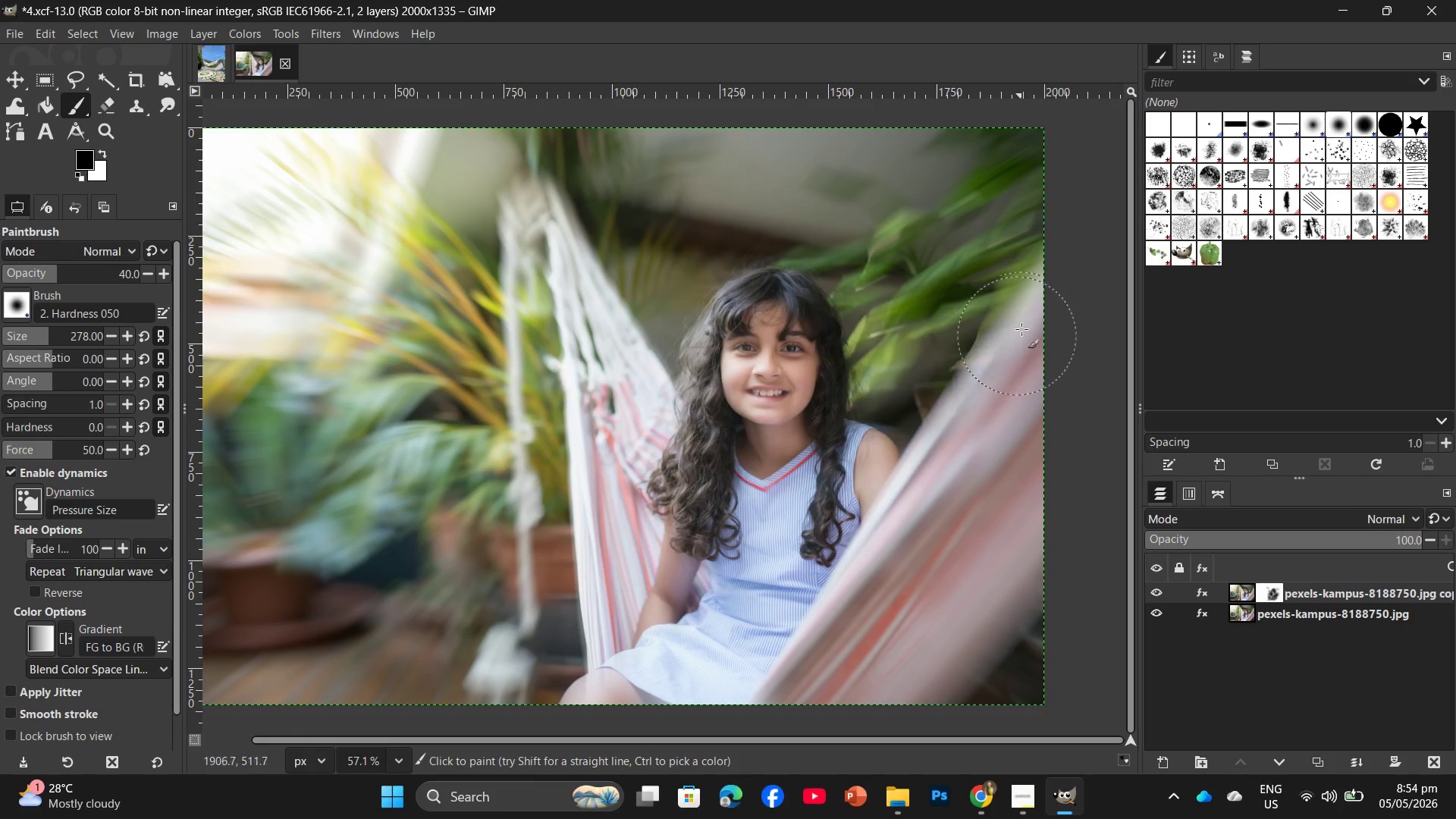 
left_click_drag(start_coordinate=[1021, 331], to_coordinate=[1028, 297])
 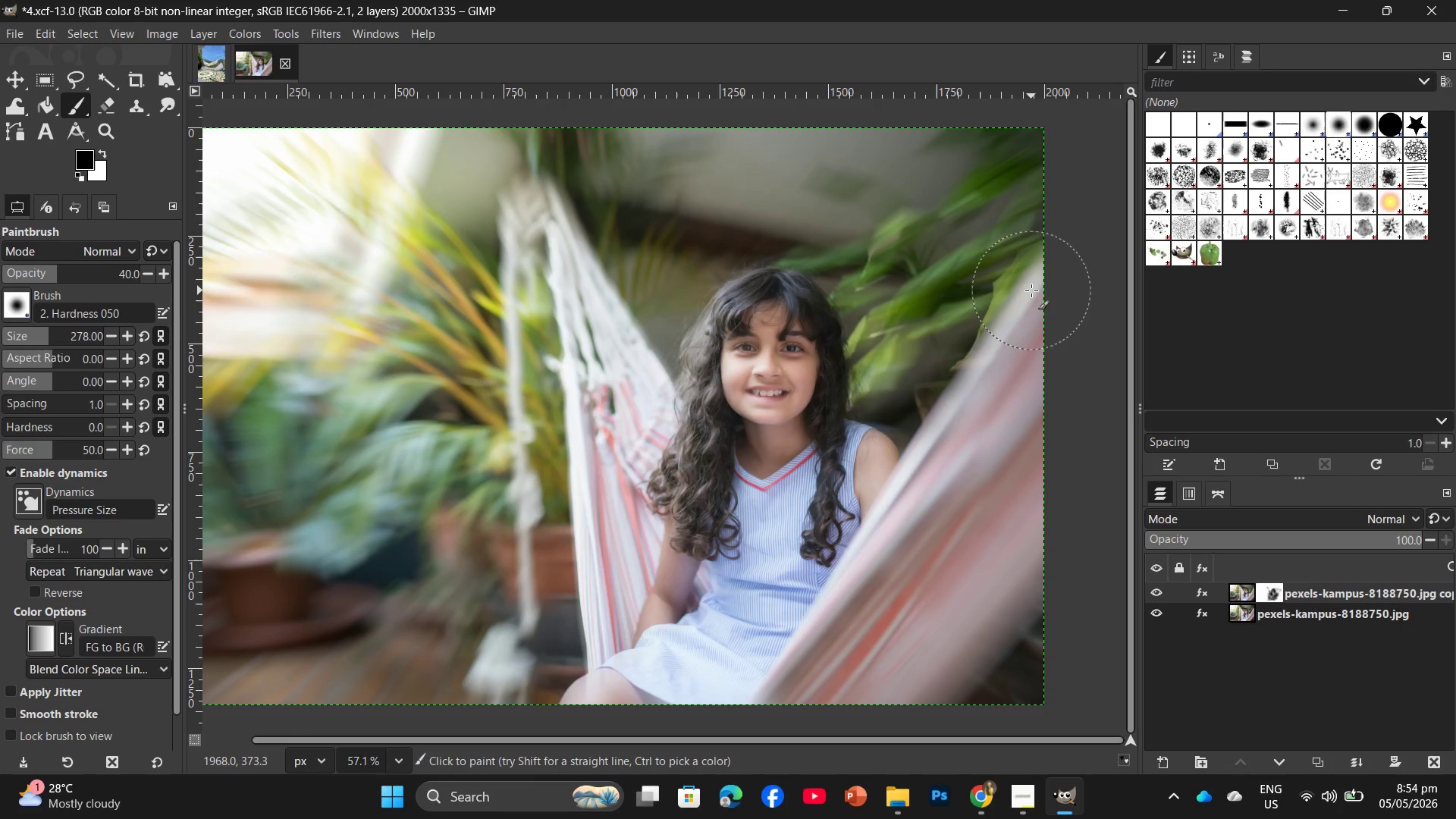 
left_click_drag(start_coordinate=[1035, 291], to_coordinate=[993, 370])
 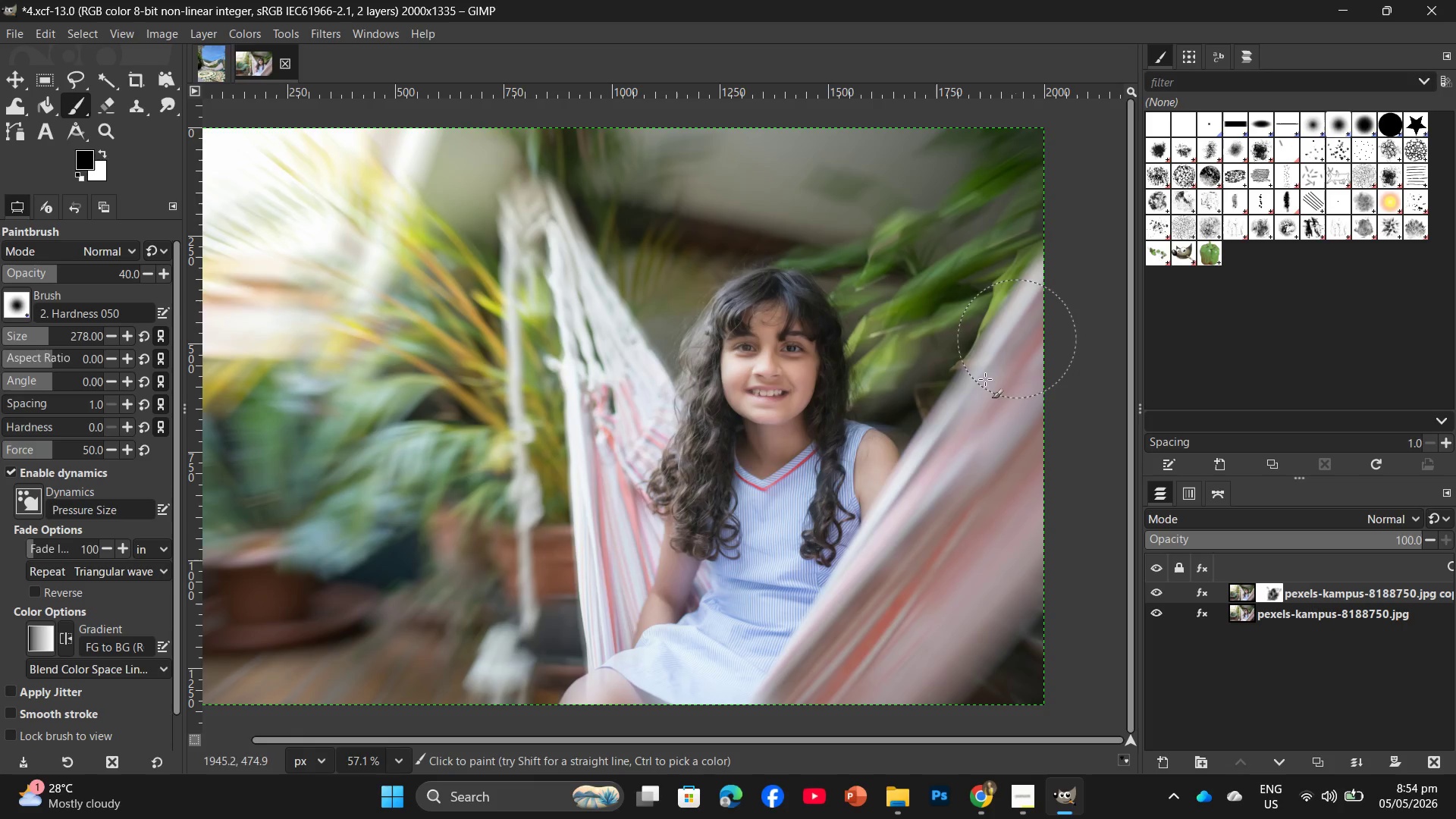 
left_click_drag(start_coordinate=[926, 457], to_coordinate=[913, 486])
 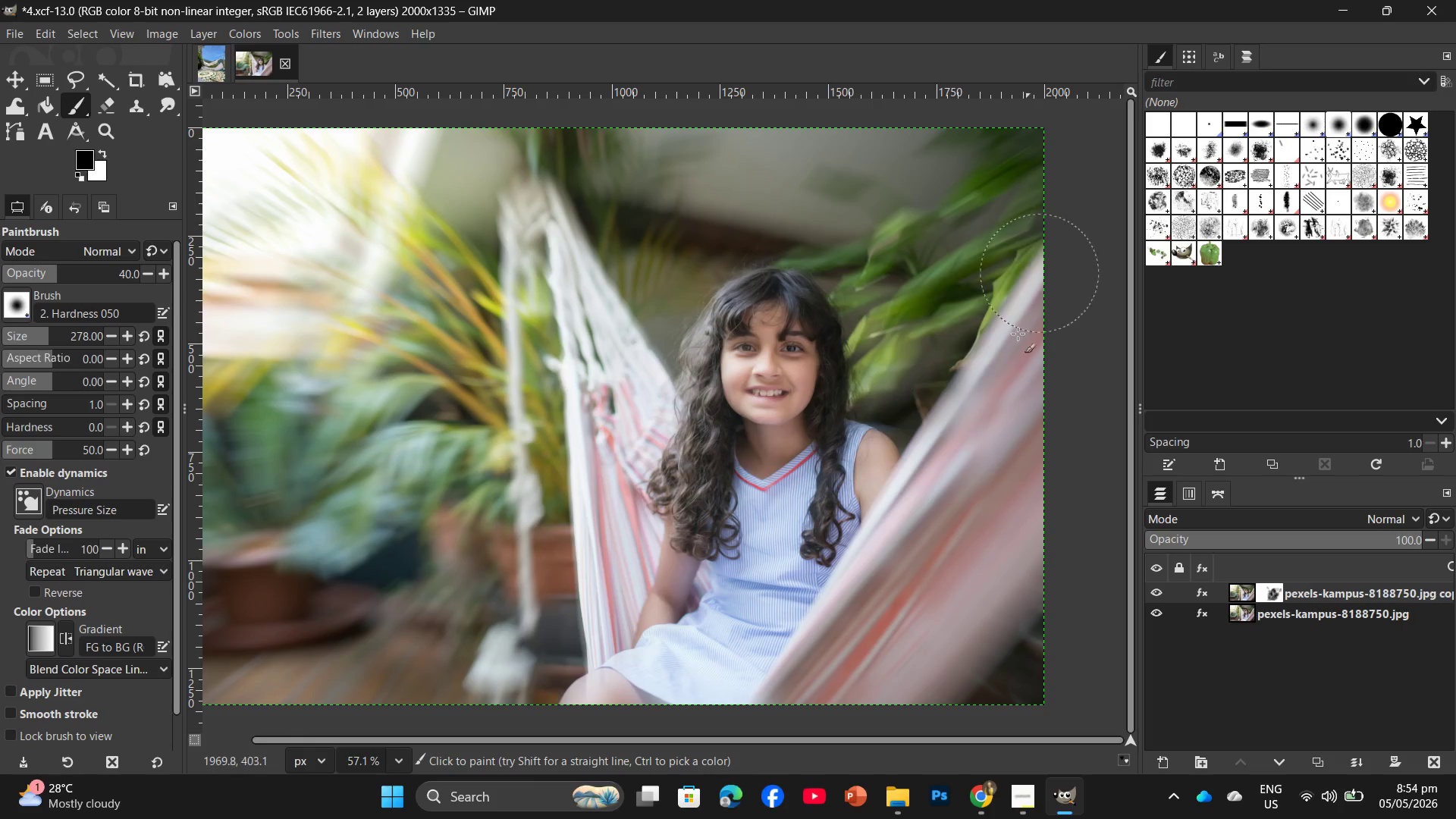 
left_click_drag(start_coordinate=[1041, 262], to_coordinate=[984, 372])
 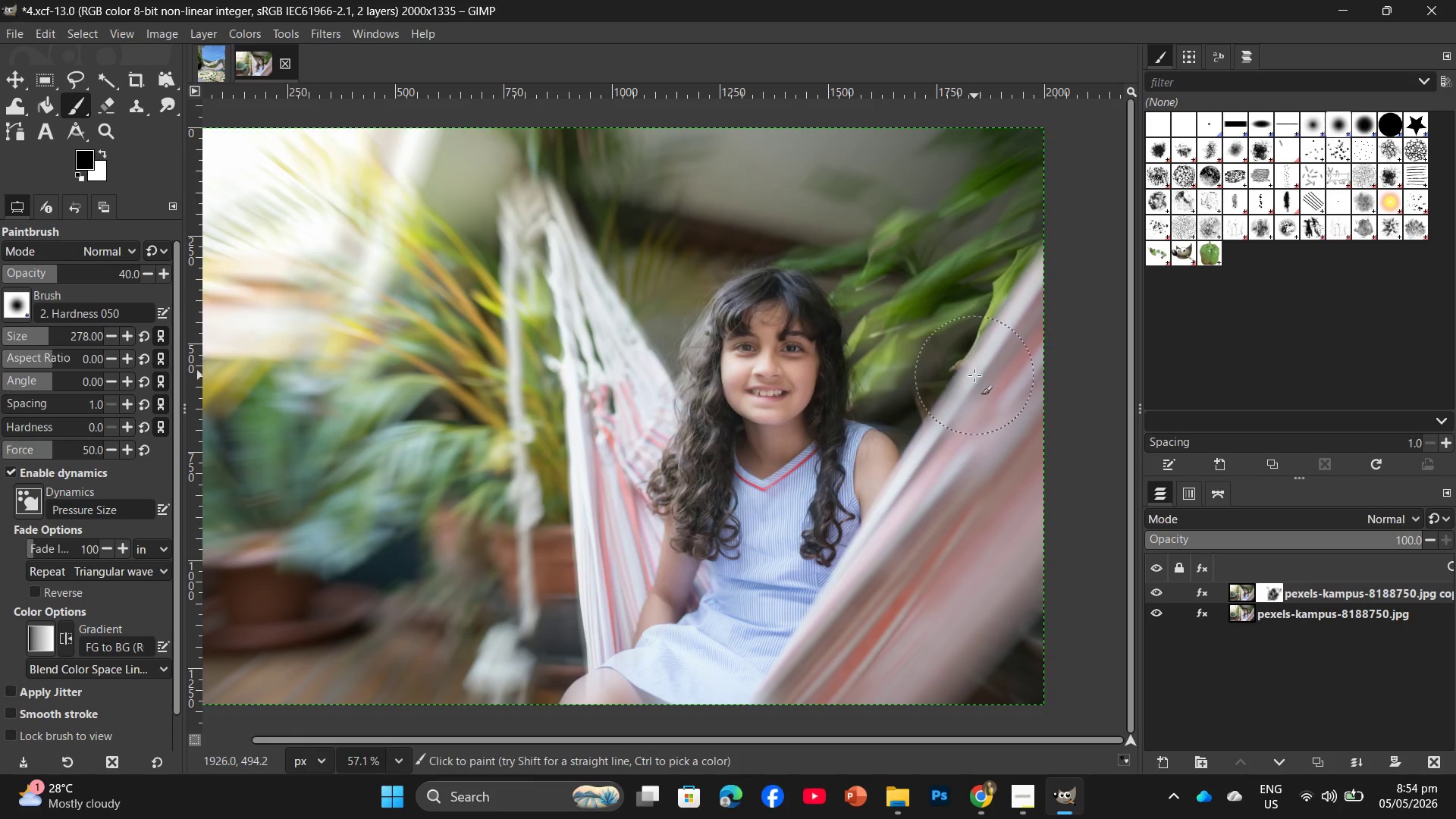 
triple_click([974, 375])
 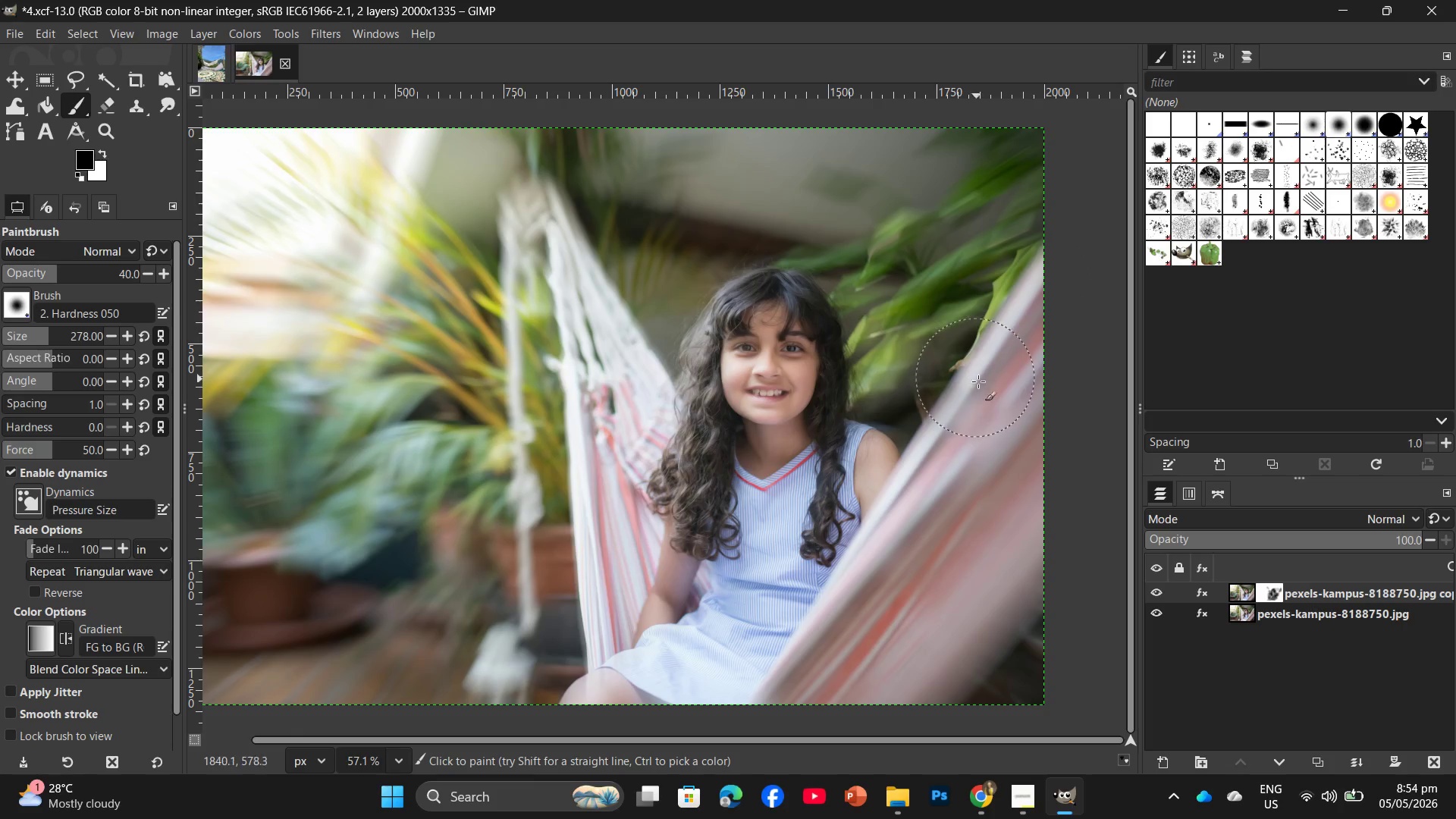 
left_click_drag(start_coordinate=[978, 402], to_coordinate=[915, 524])
 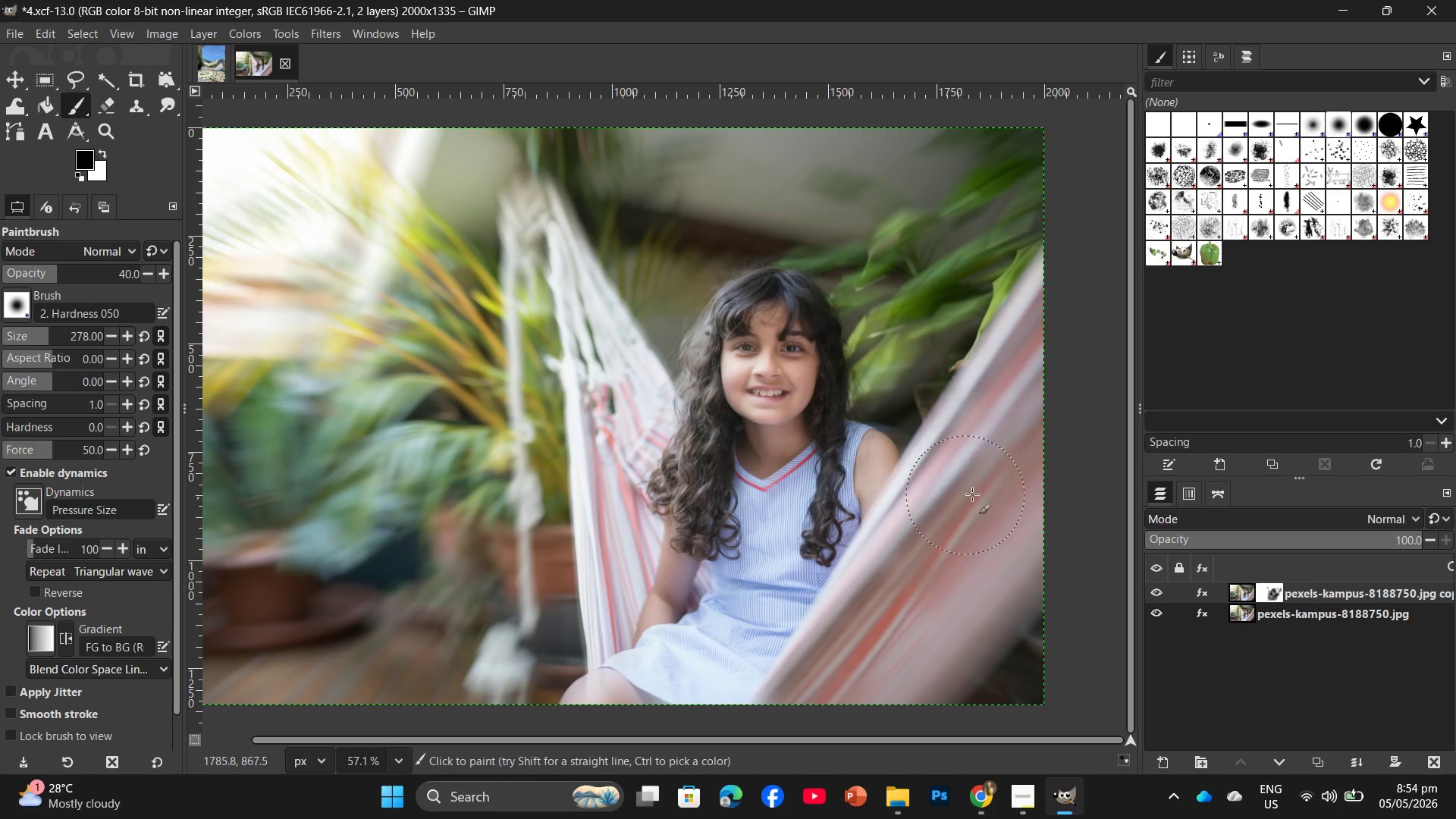 
left_click_drag(start_coordinate=[973, 494], to_coordinate=[893, 538])
 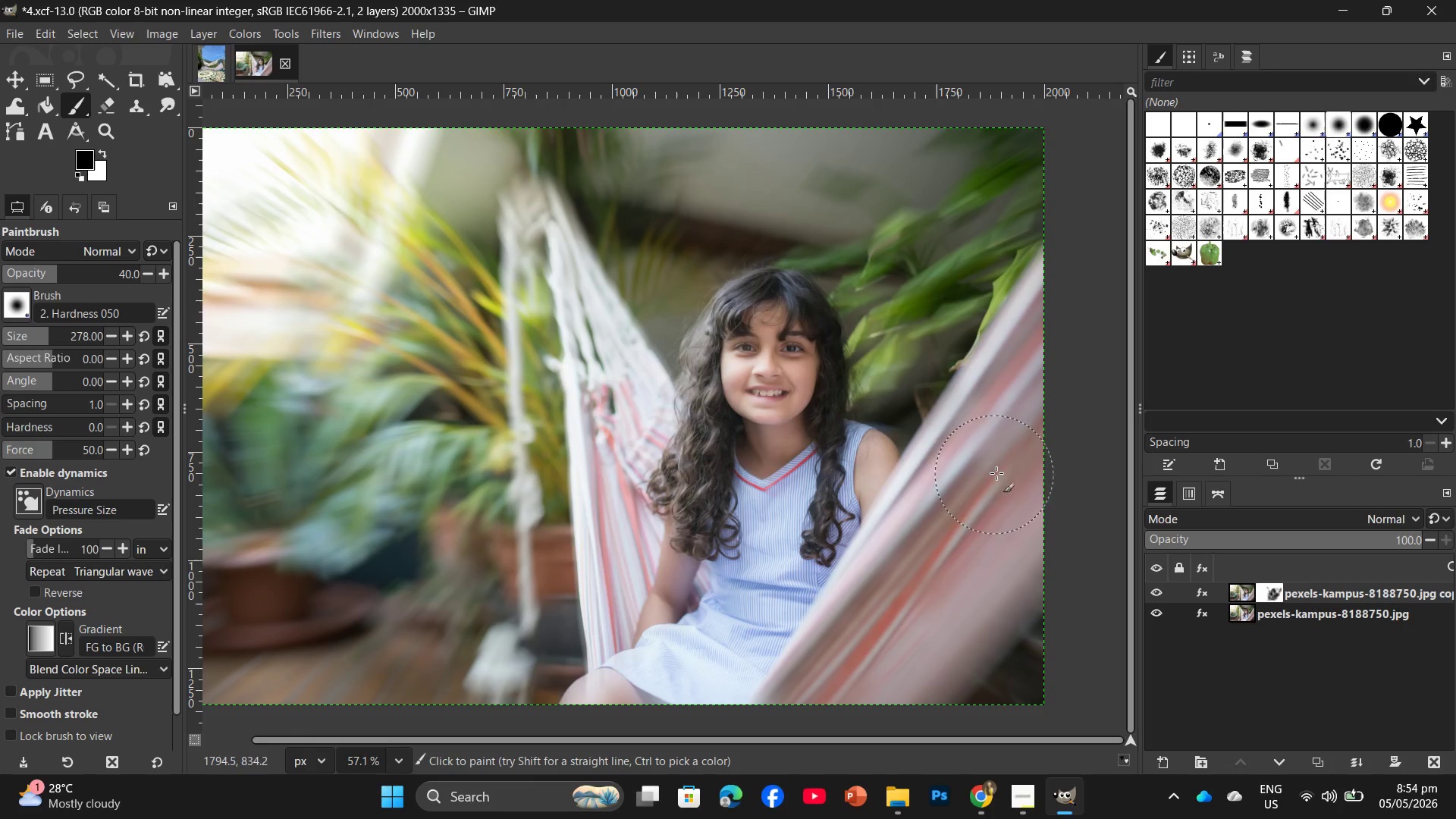 
left_click_drag(start_coordinate=[996, 473], to_coordinate=[921, 564])
 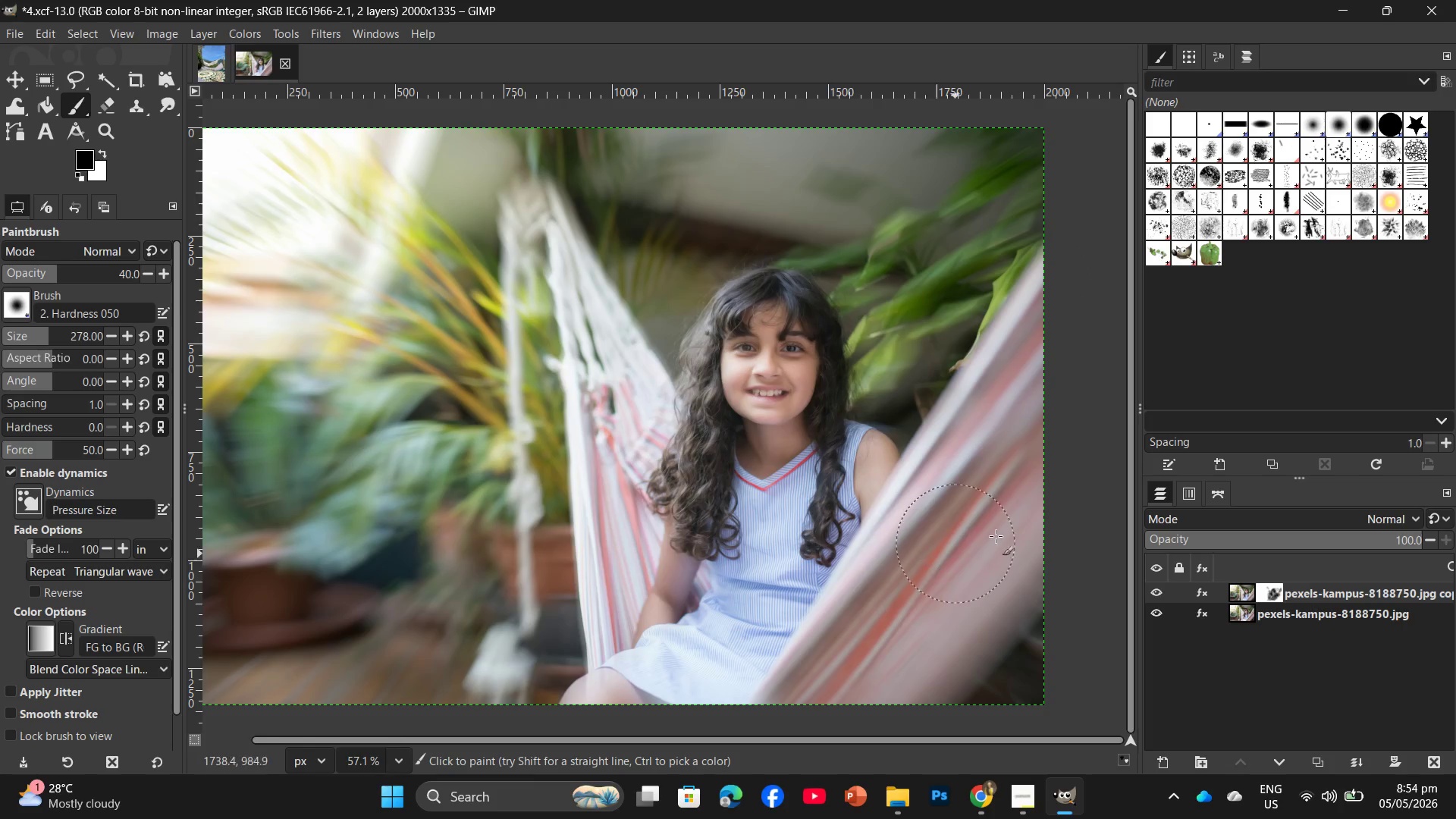 
left_click_drag(start_coordinate=[1006, 537], to_coordinate=[925, 609])
 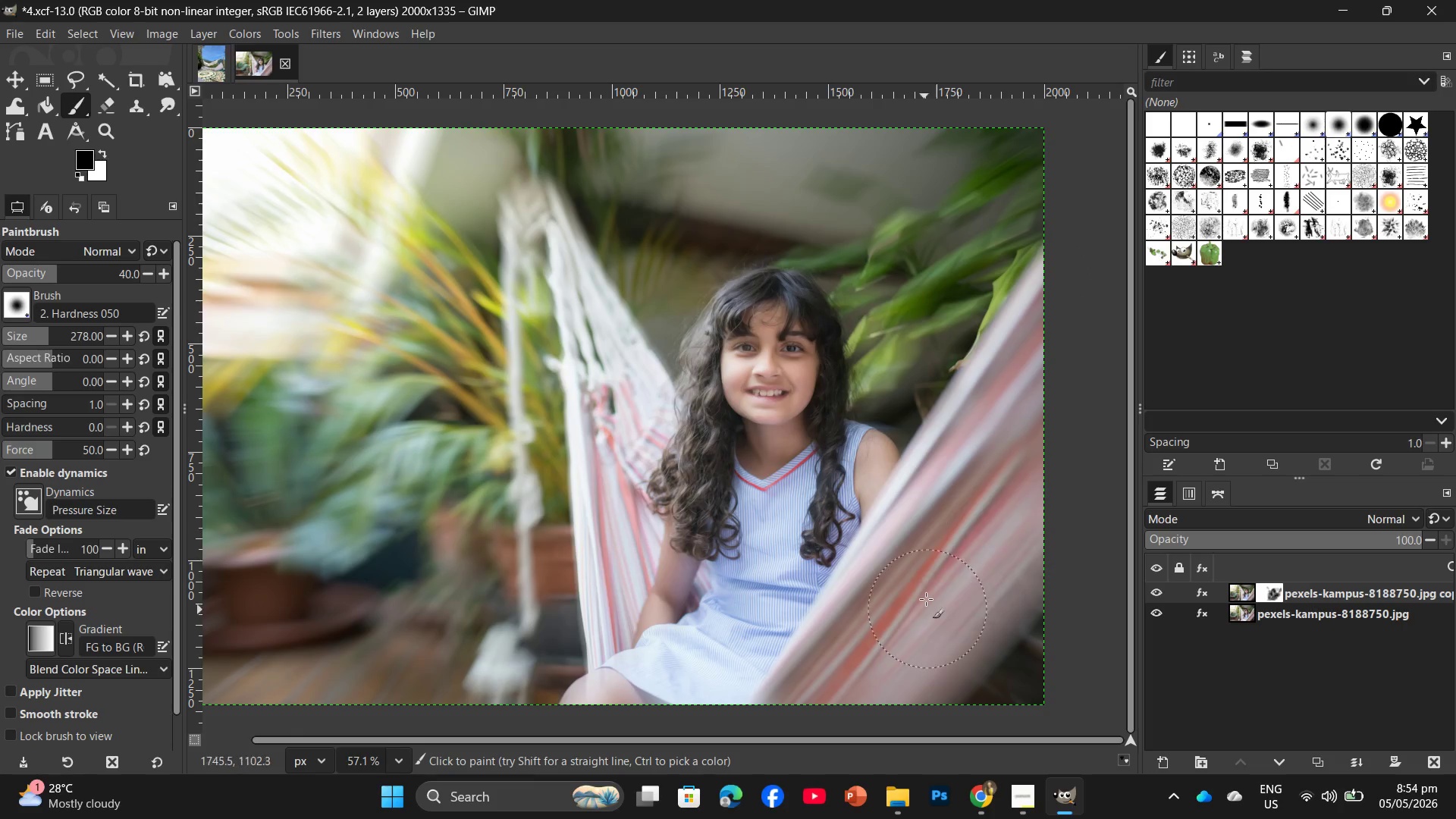 
left_click_drag(start_coordinate=[956, 584], to_coordinate=[913, 624])
 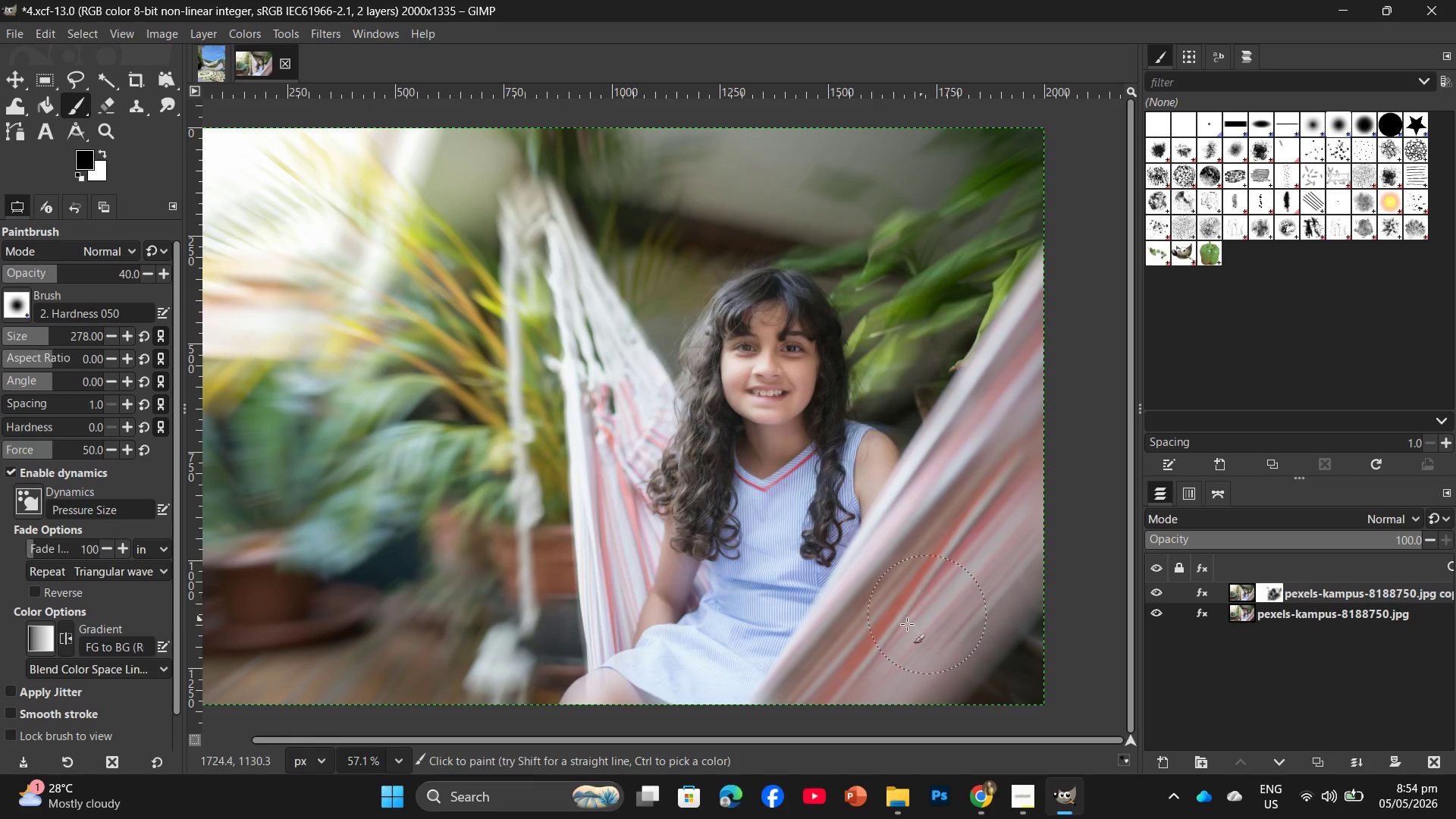 
left_click_drag(start_coordinate=[917, 619], to_coordinate=[917, 627])
 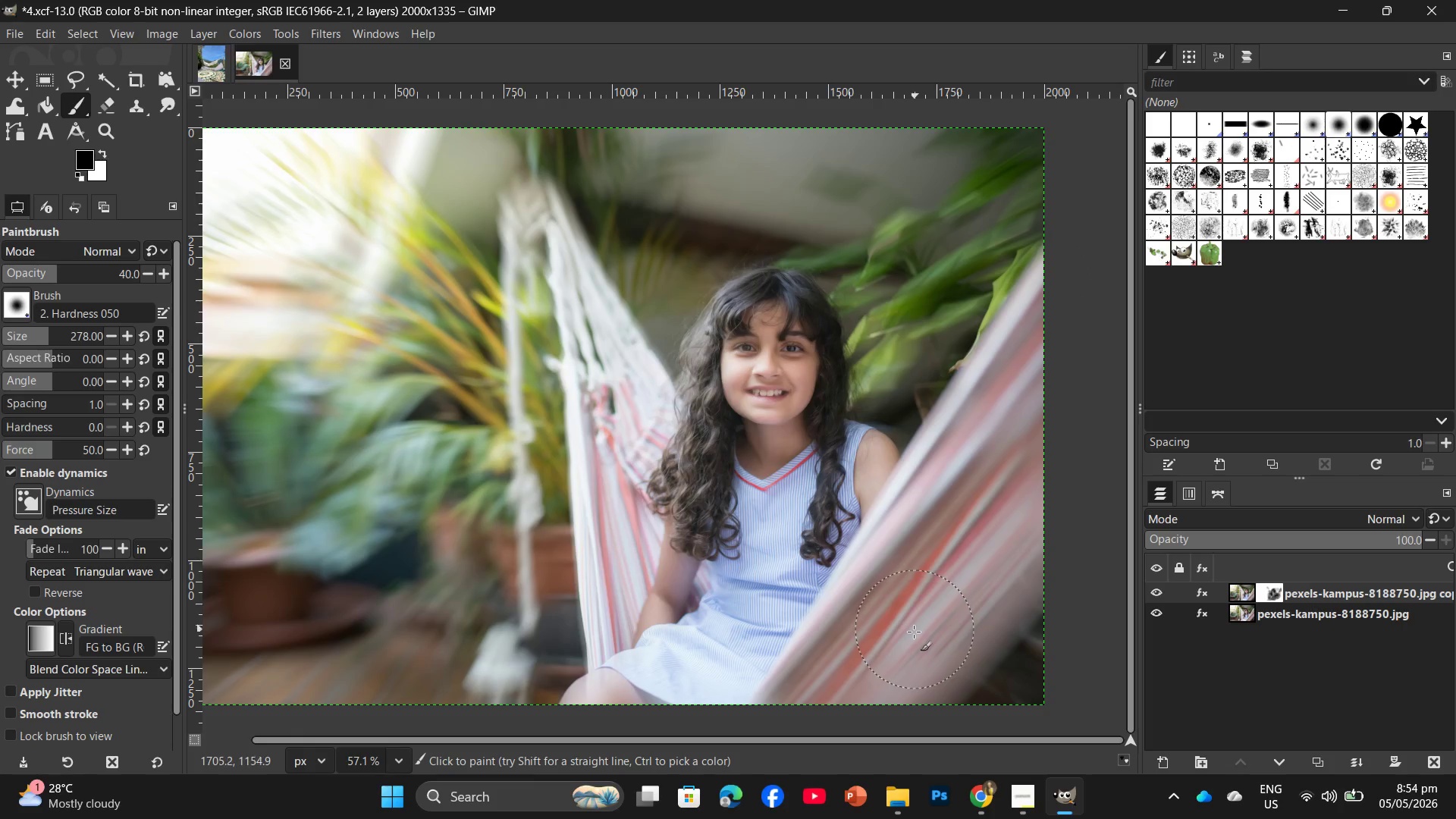 
left_click_drag(start_coordinate=[914, 635], to_coordinate=[899, 664])
 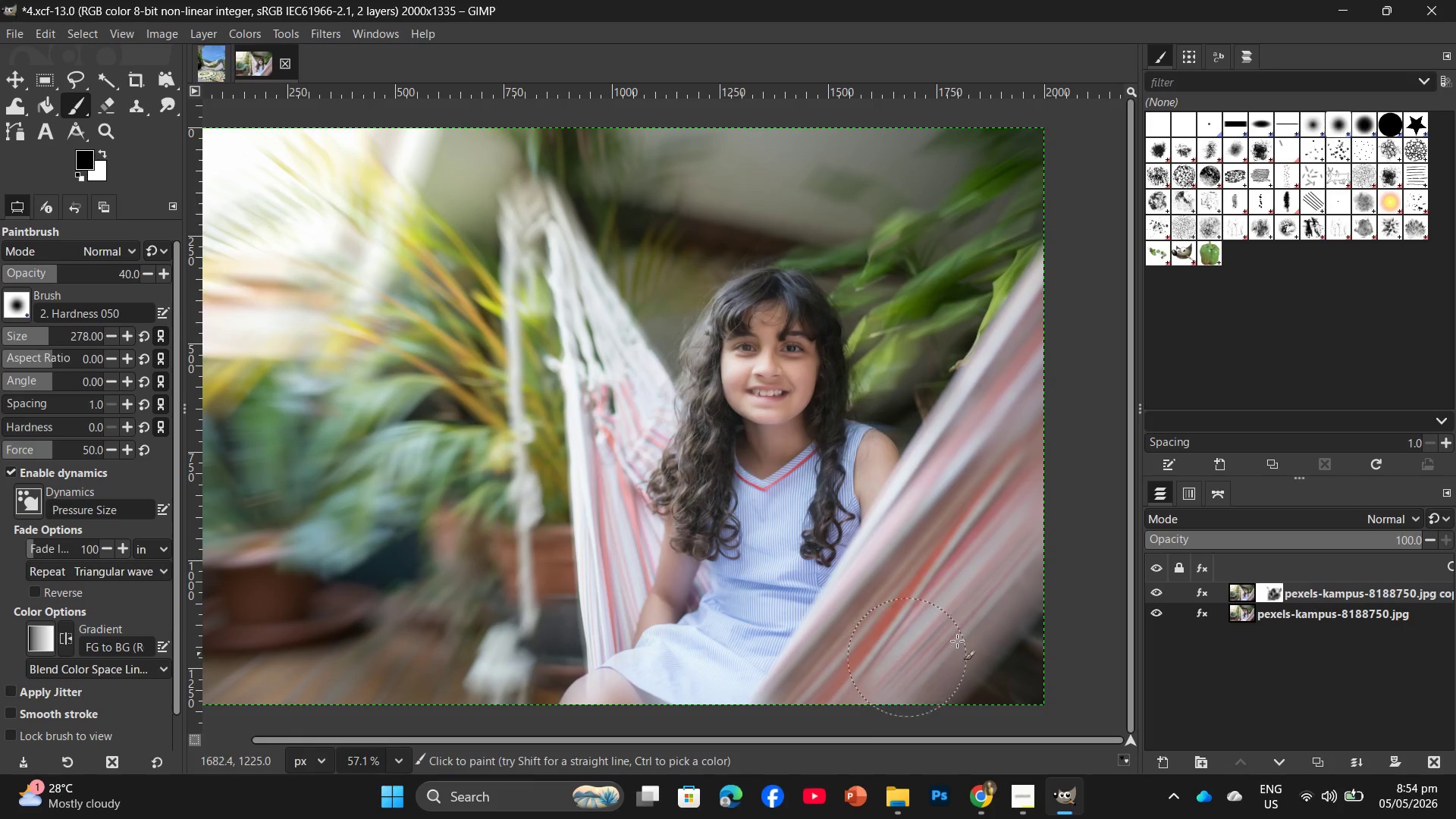 
left_click_drag(start_coordinate=[1040, 612], to_coordinate=[1045, 609])
 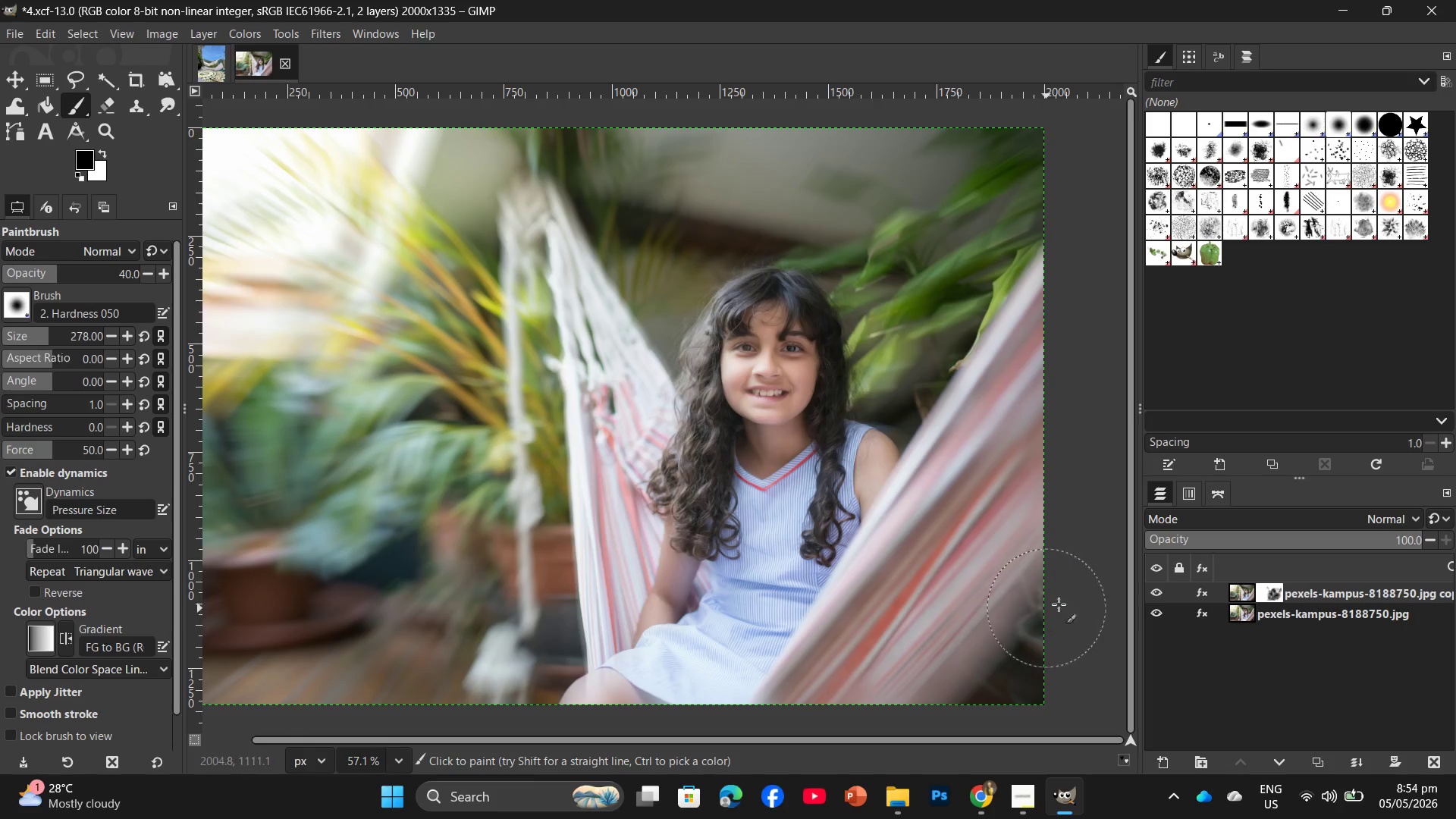 
left_click_drag(start_coordinate=[1056, 610], to_coordinate=[999, 639])
 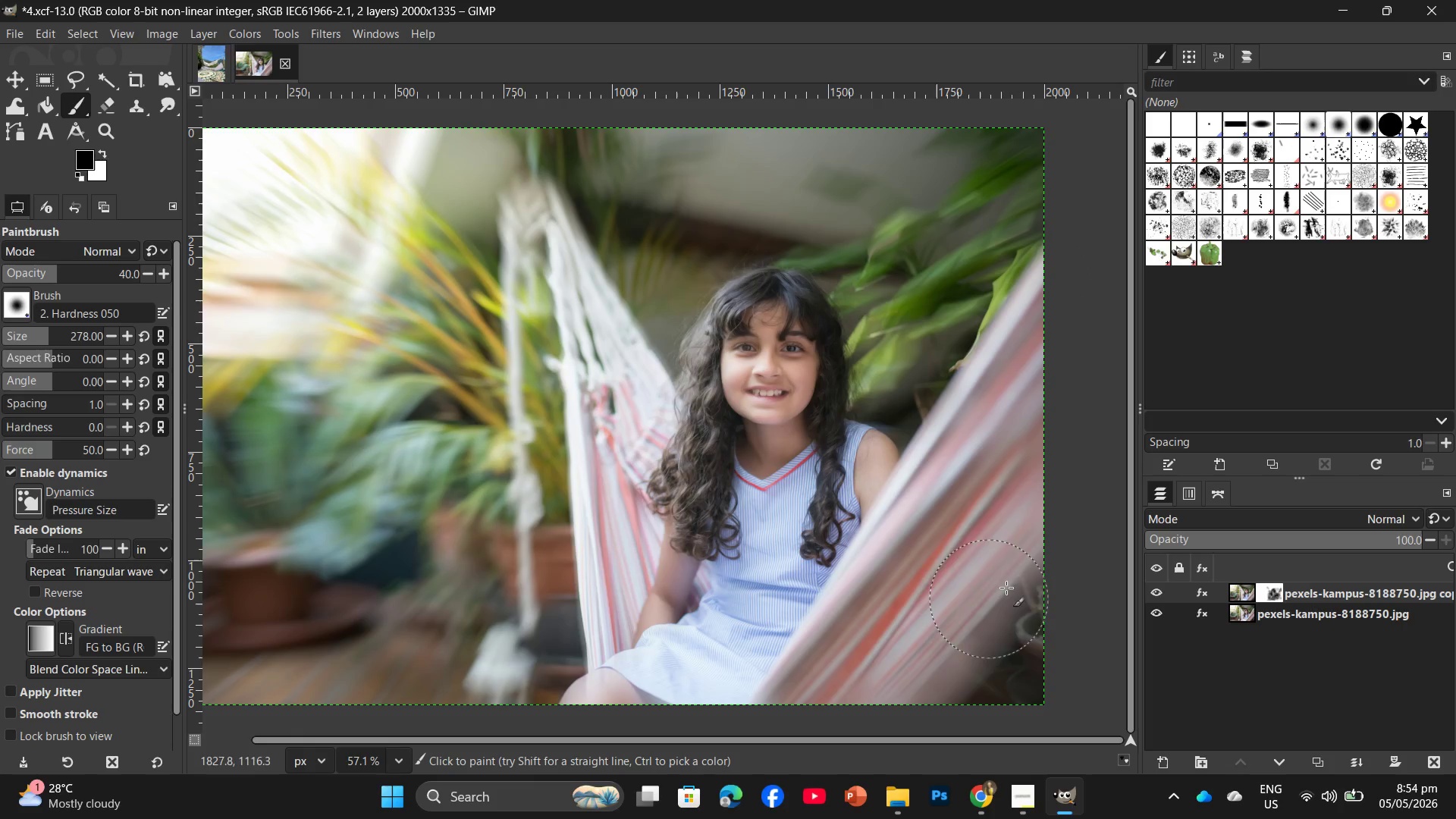 
left_click_drag(start_coordinate=[1014, 587], to_coordinate=[935, 662])
 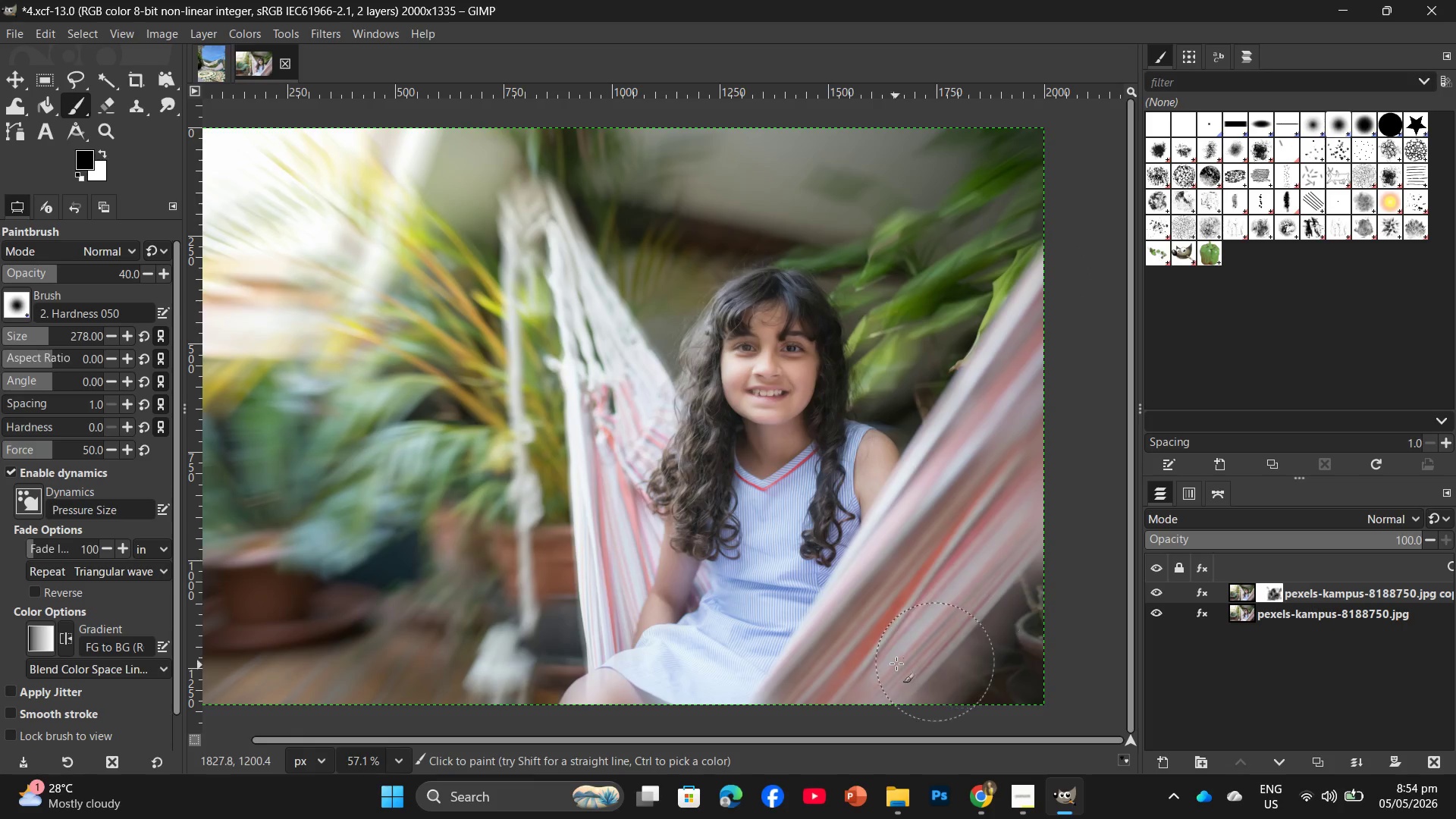 
triple_click([902, 663])
 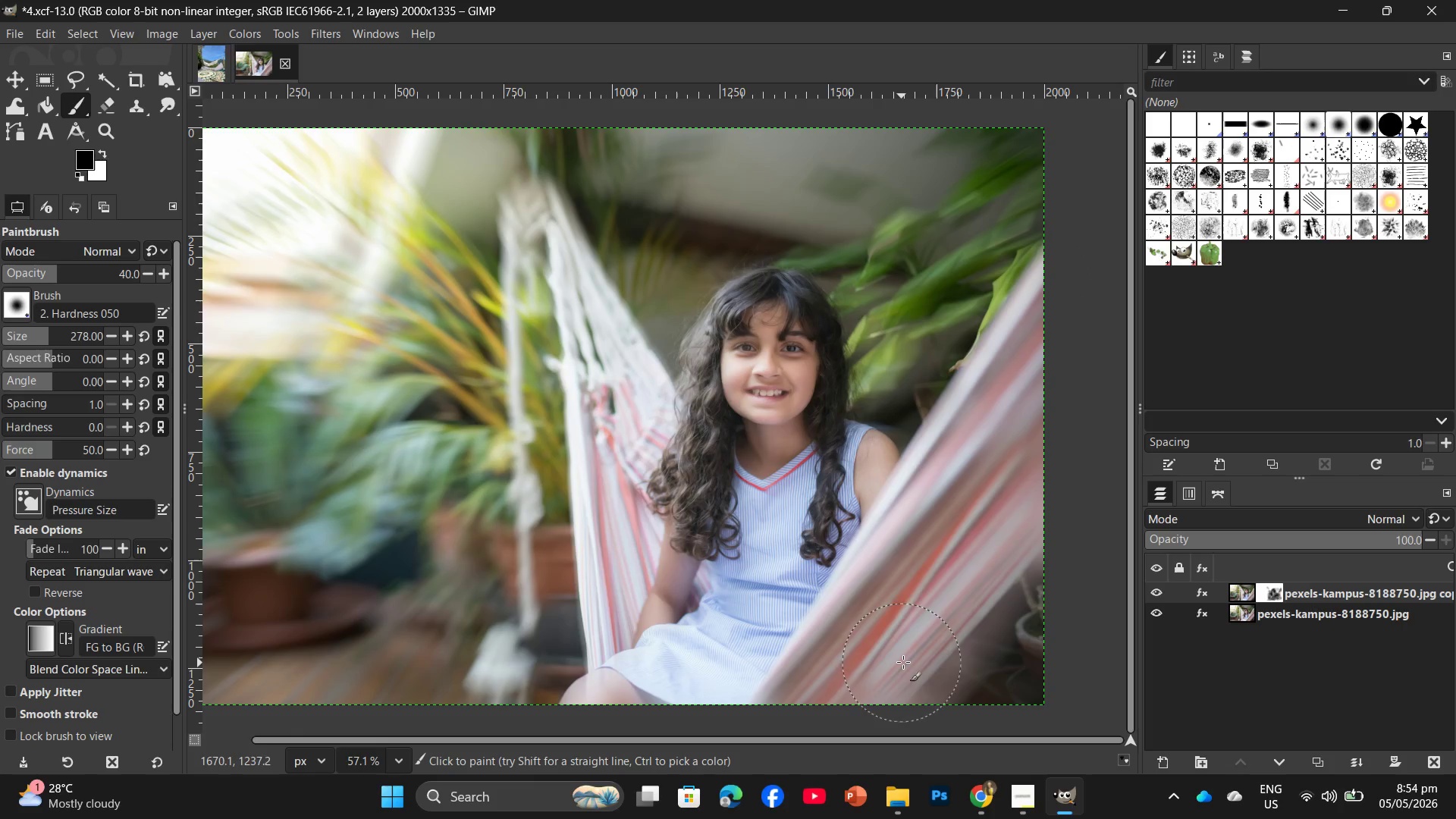 
left_click_drag(start_coordinate=[902, 667], to_coordinate=[896, 672])
 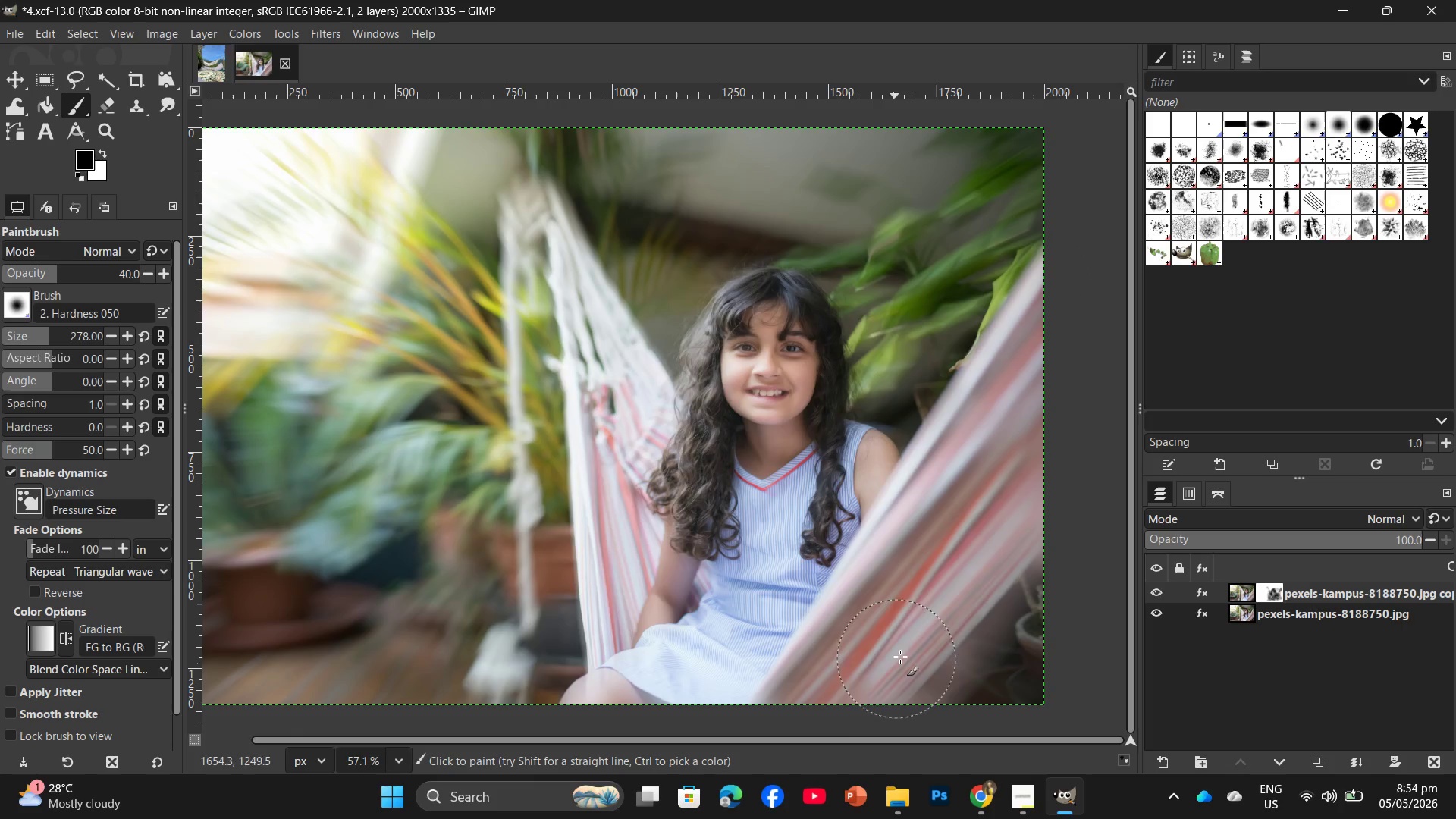 
left_click_drag(start_coordinate=[902, 656], to_coordinate=[883, 686])
 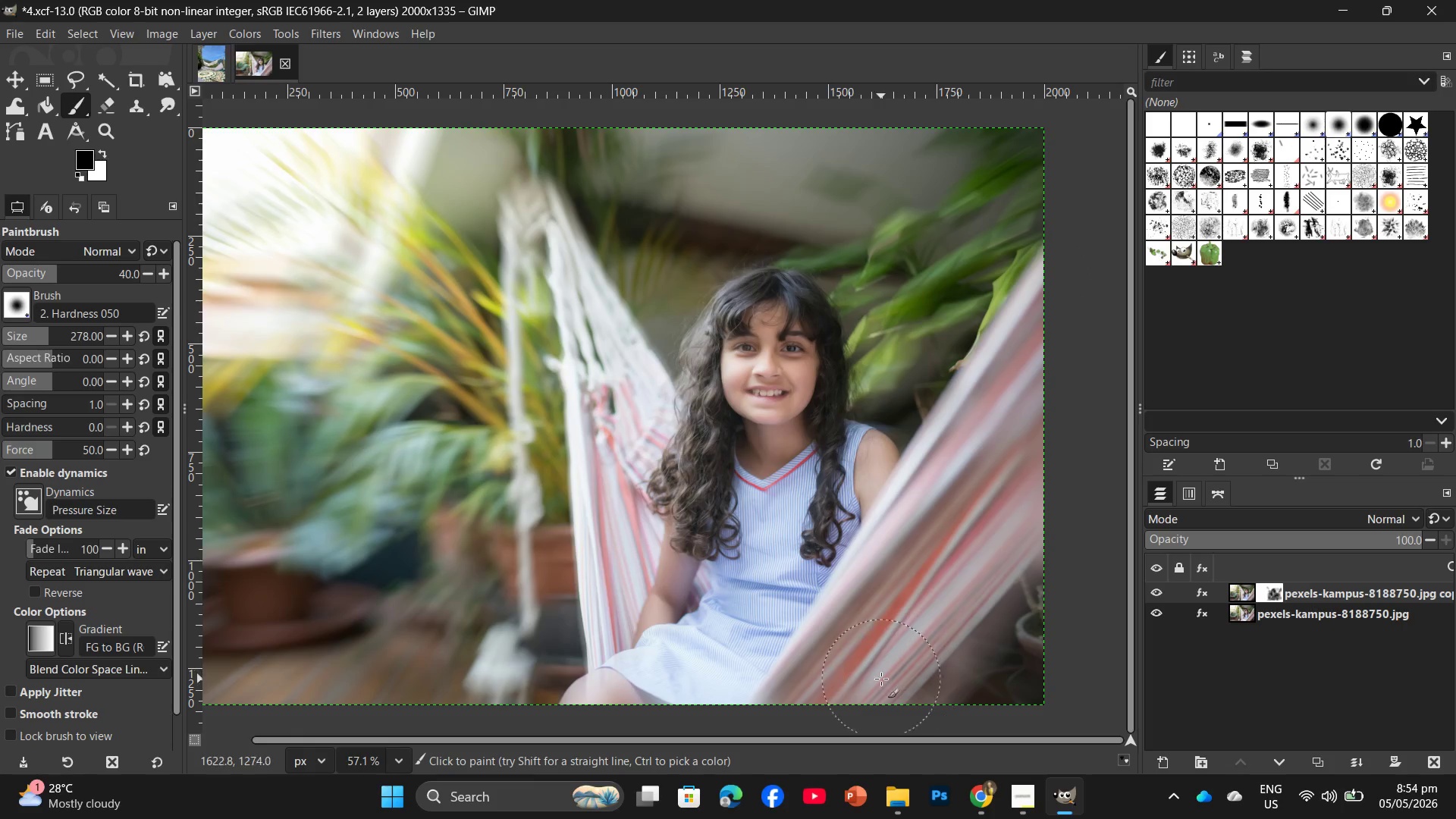 
left_click_drag(start_coordinate=[912, 634], to_coordinate=[861, 700])
 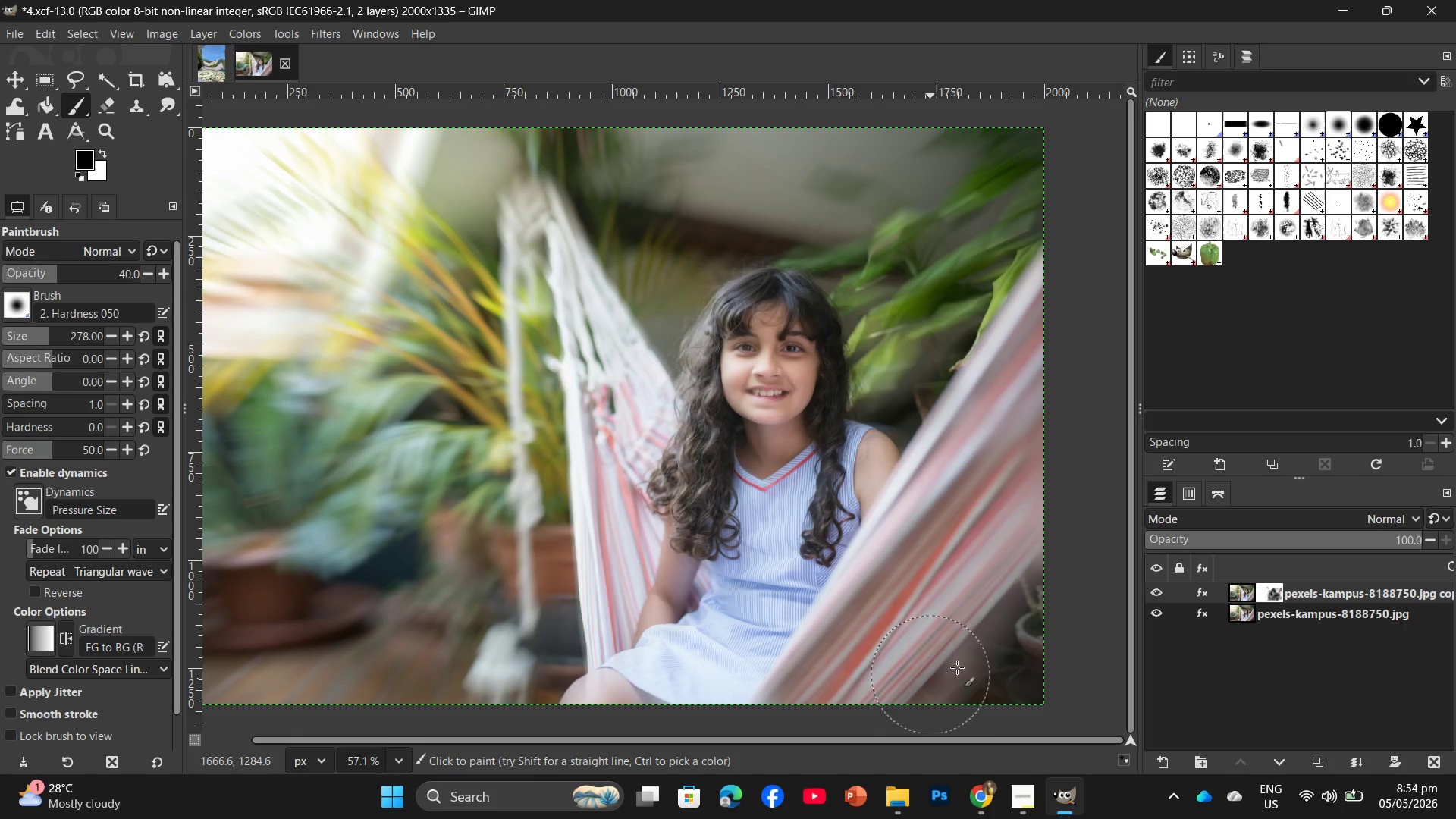 
left_click_drag(start_coordinate=[979, 662], to_coordinate=[956, 698])
 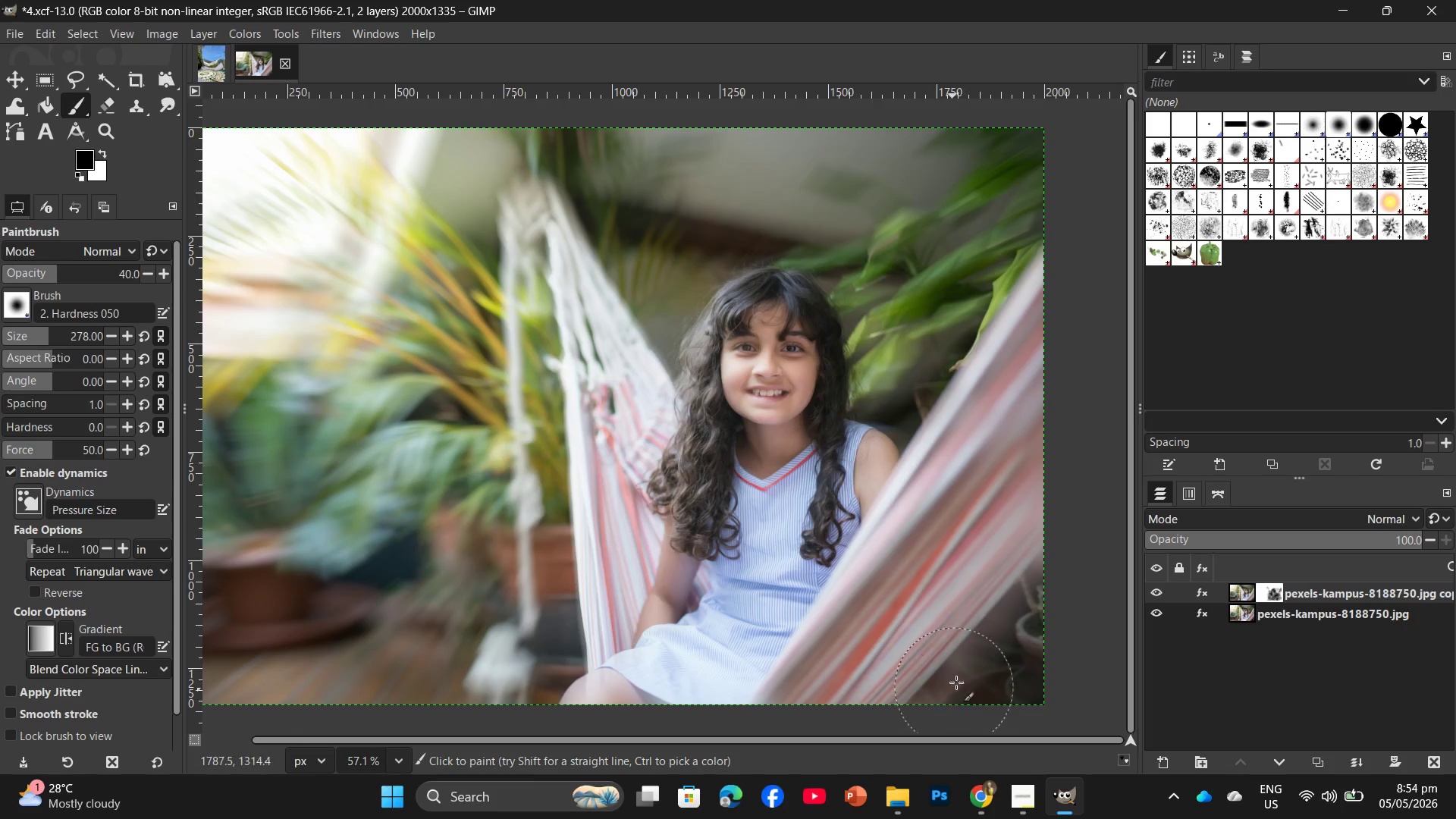 
triple_click([968, 672])
 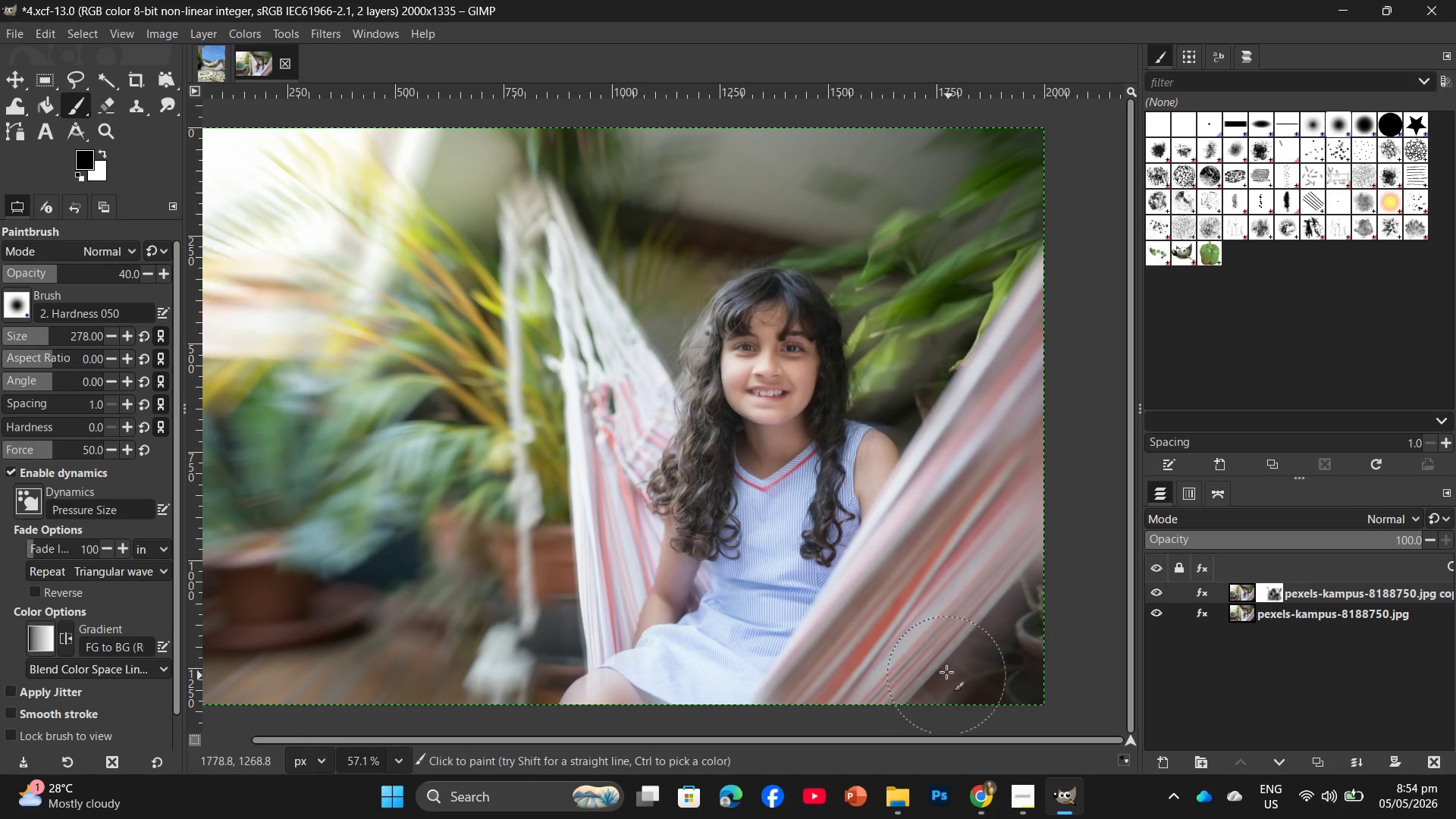 
left_click_drag(start_coordinate=[1035, 581], to_coordinate=[1033, 601])
 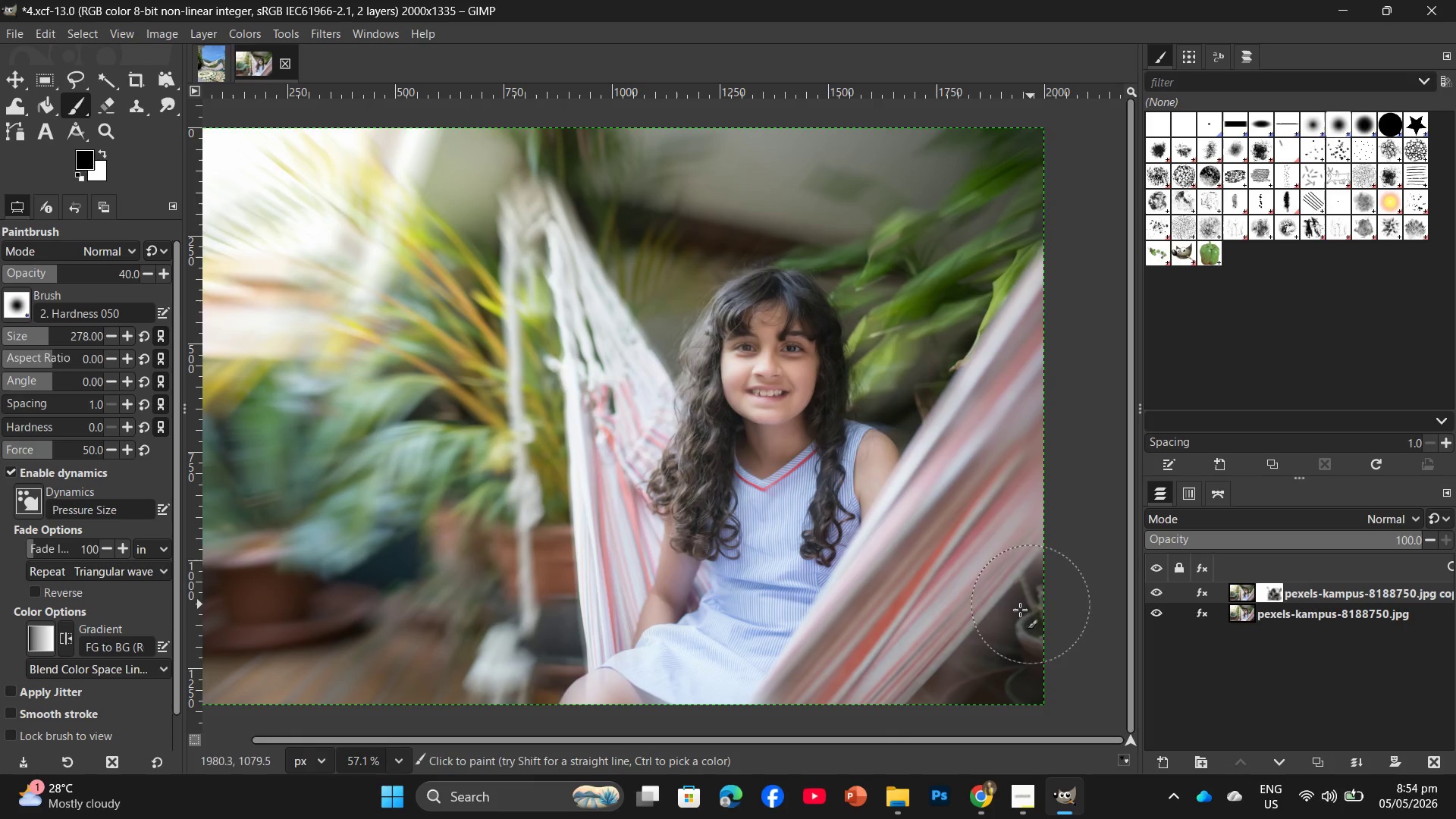 
left_click_drag(start_coordinate=[987, 634], to_coordinate=[982, 639])
 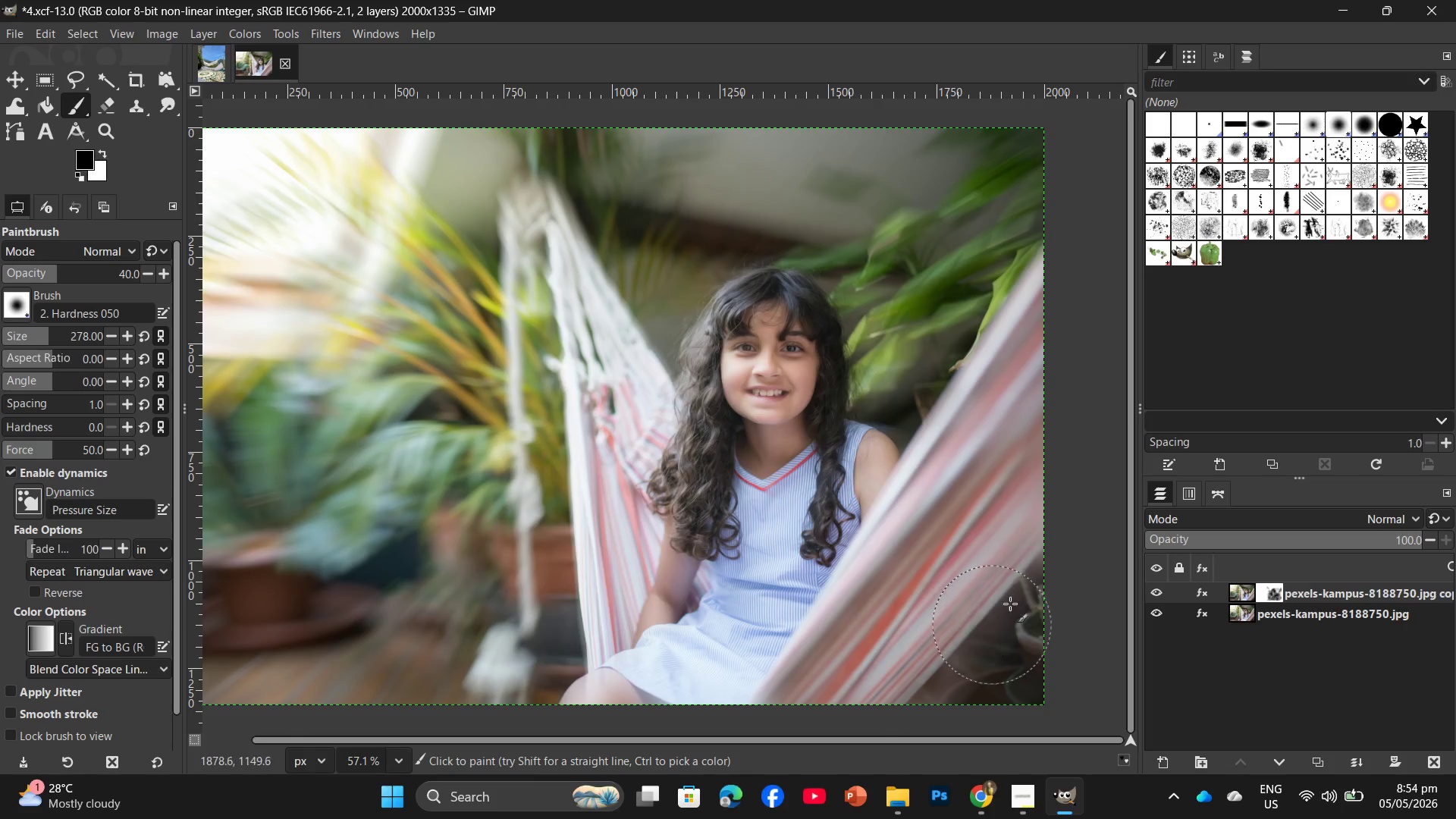 
left_click_drag(start_coordinate=[1015, 599], to_coordinate=[932, 668])
 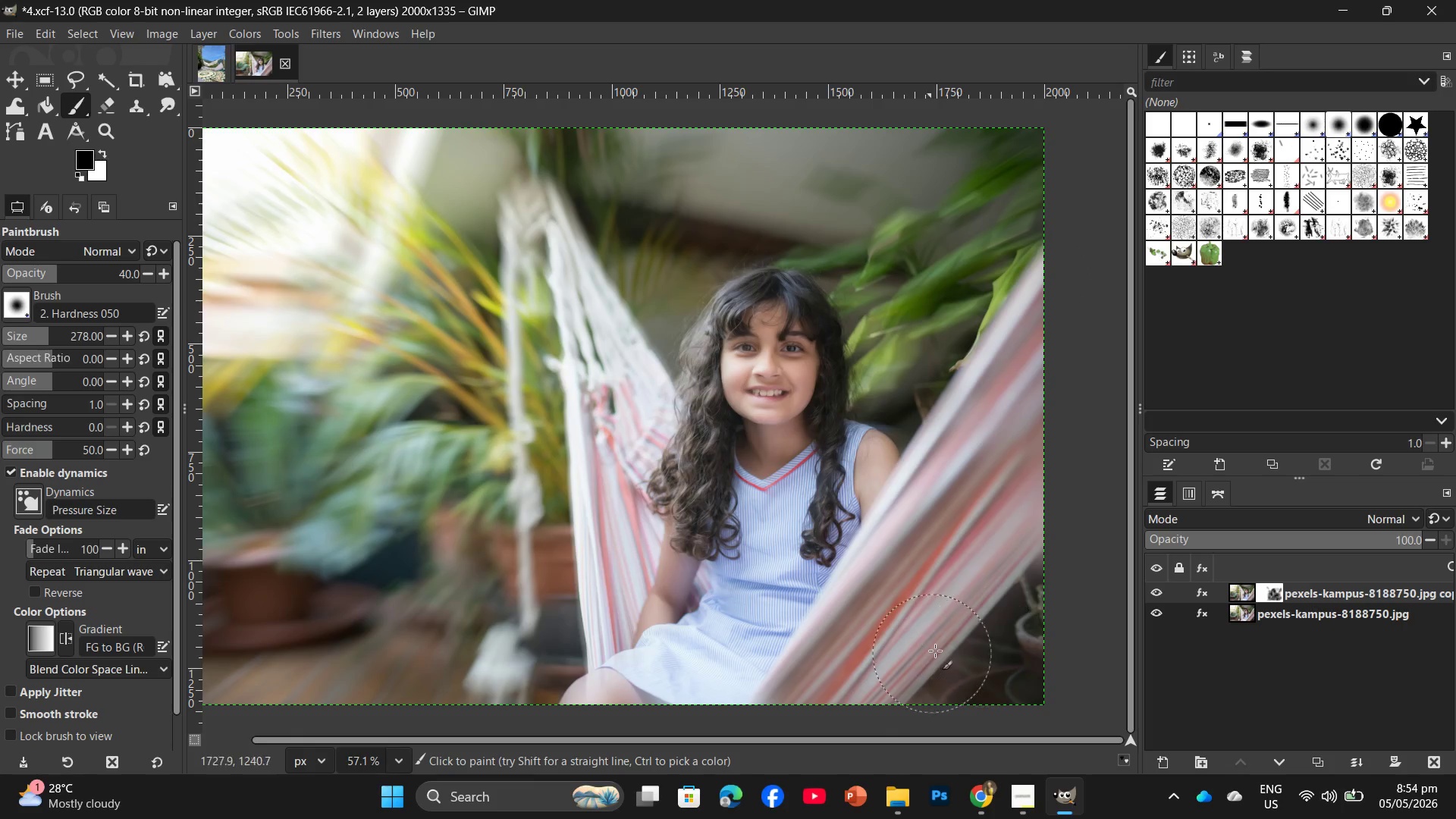 
left_click_drag(start_coordinate=[940, 645], to_coordinate=[913, 676])
 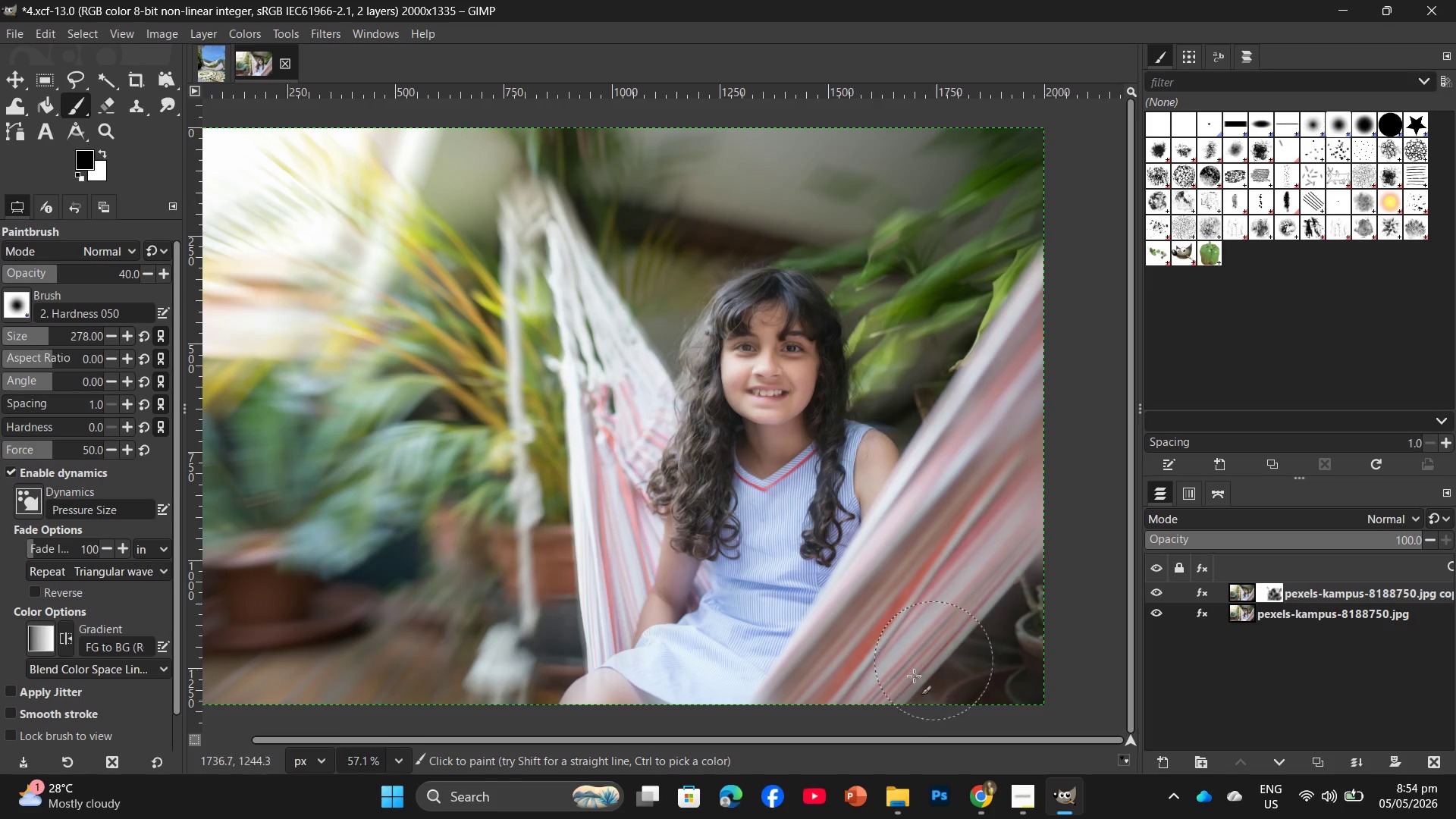 
left_click_drag(start_coordinate=[912, 670], to_coordinate=[899, 675])
 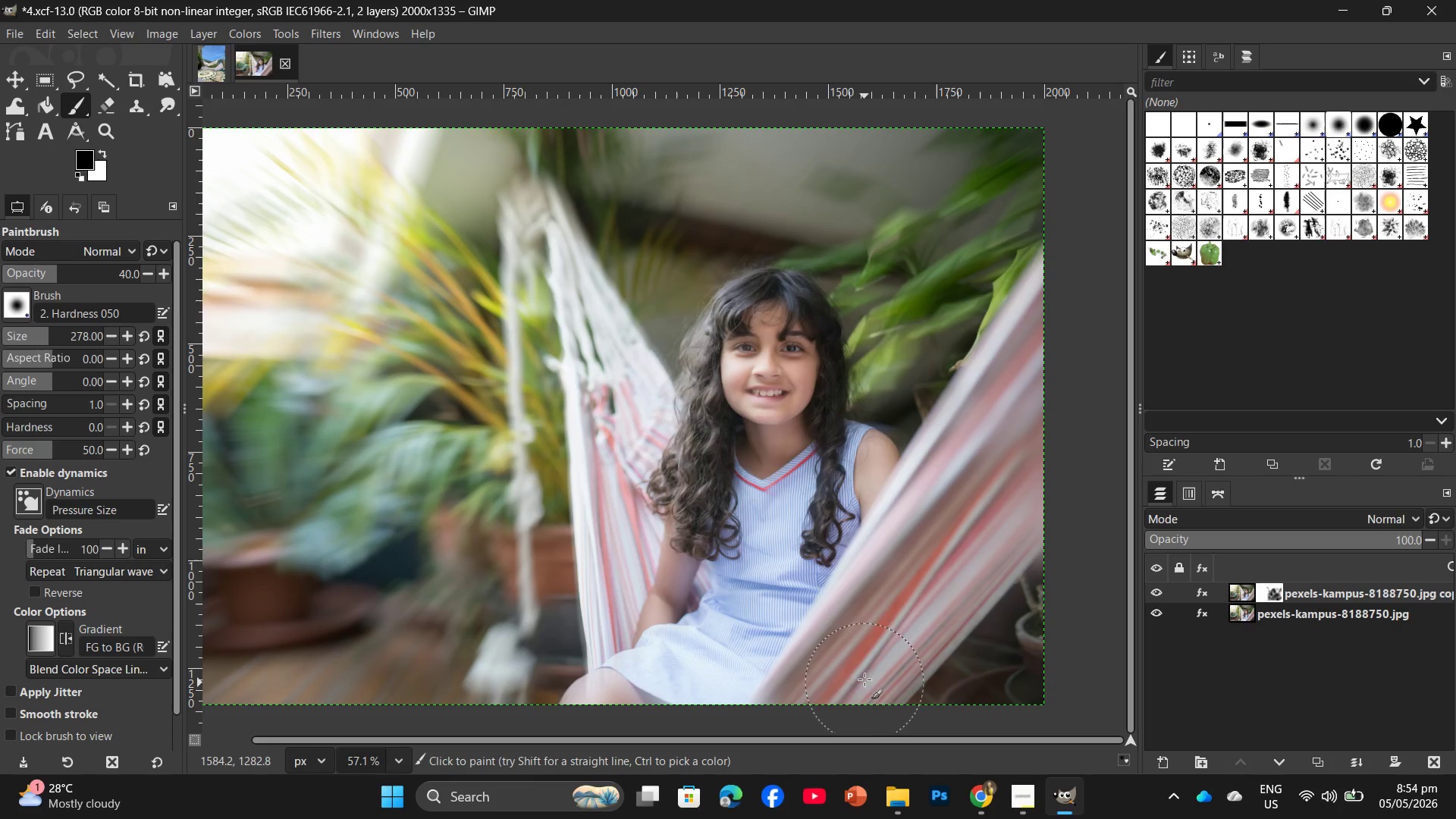 
left_click_drag(start_coordinate=[867, 667], to_coordinate=[721, 688])
 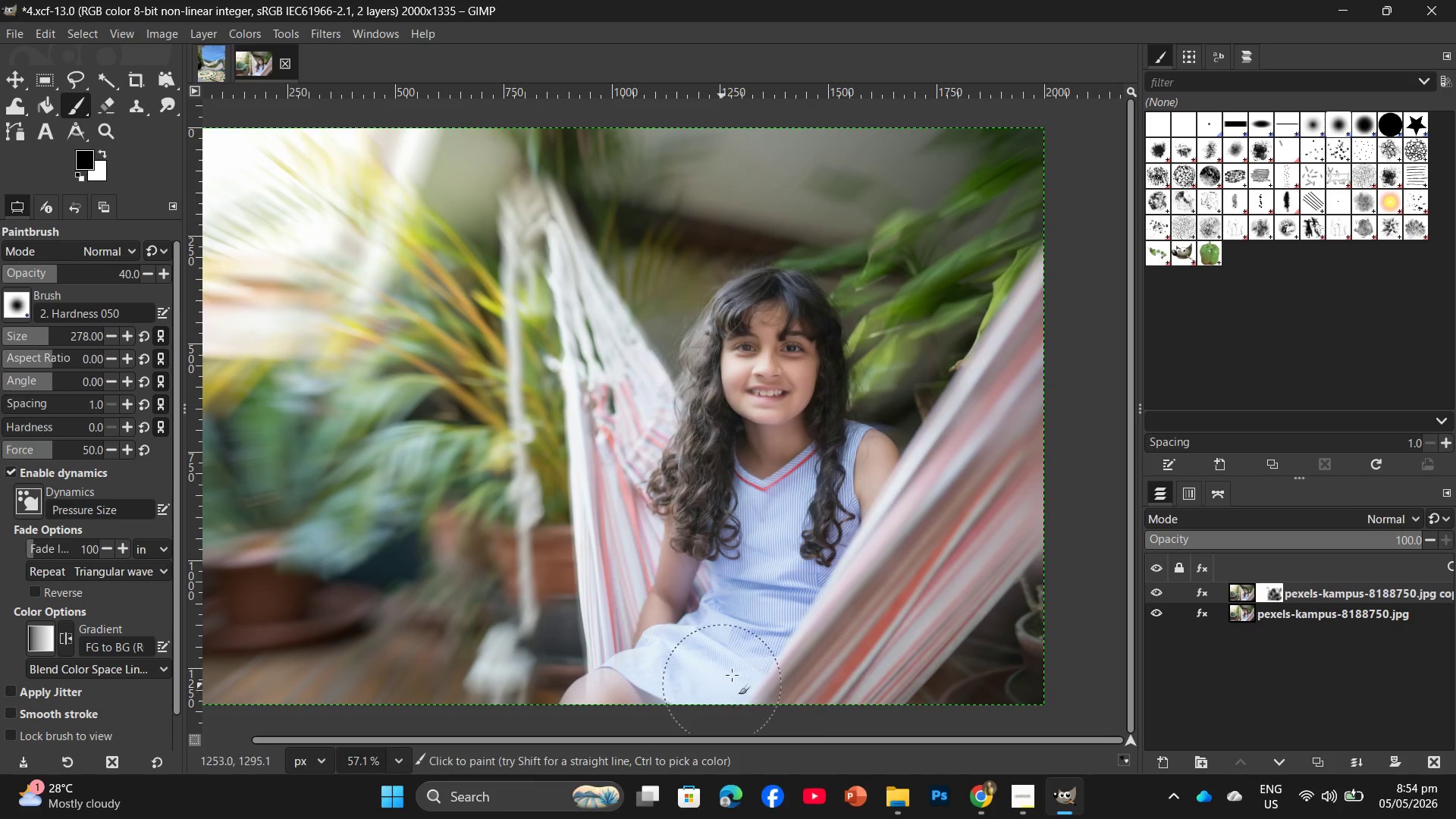 
left_click_drag(start_coordinate=[786, 668], to_coordinate=[800, 676])
 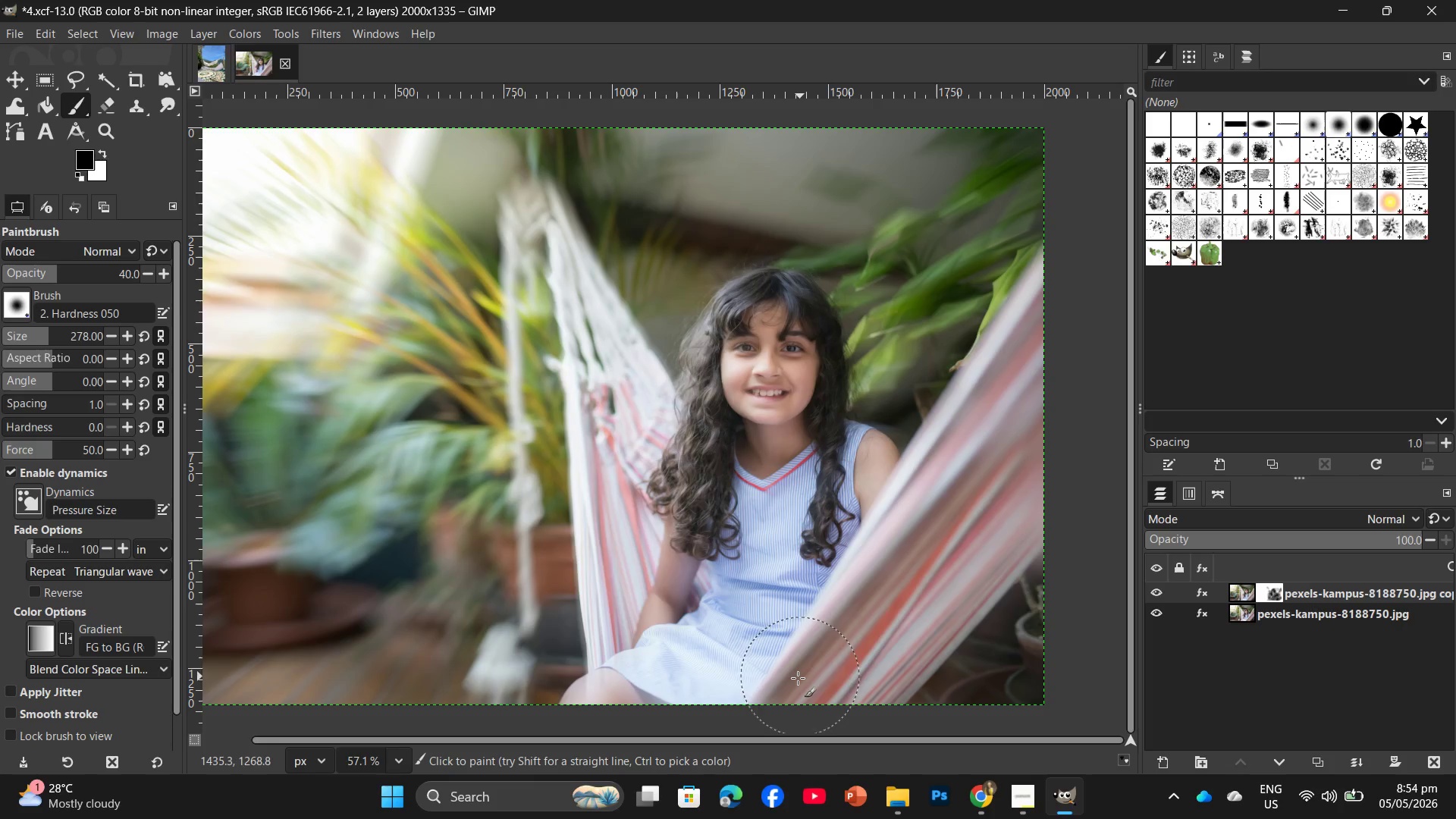 
left_click_drag(start_coordinate=[796, 679], to_coordinate=[802, 679])
 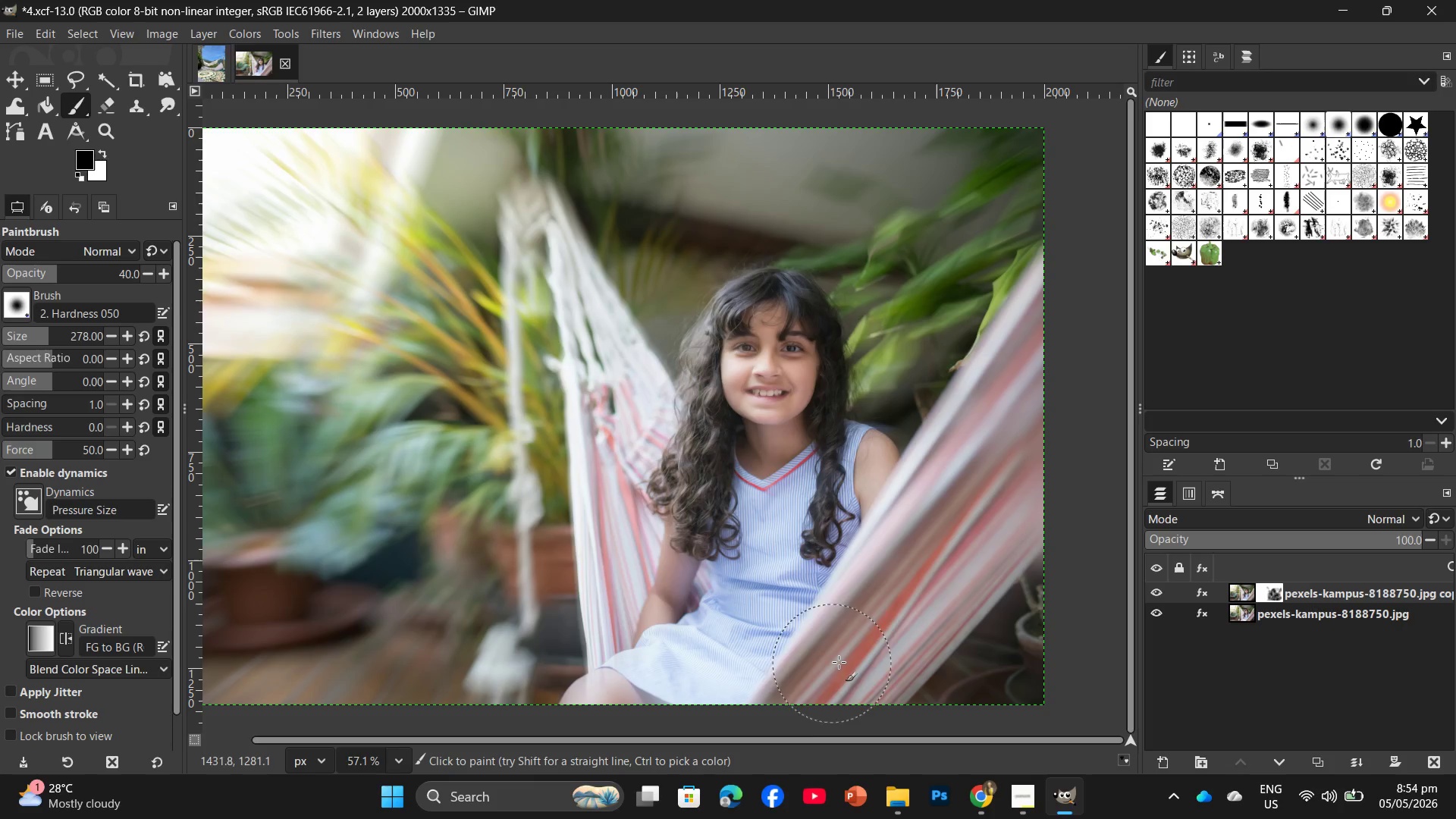 
left_click_drag(start_coordinate=[839, 662], to_coordinate=[782, 676])
 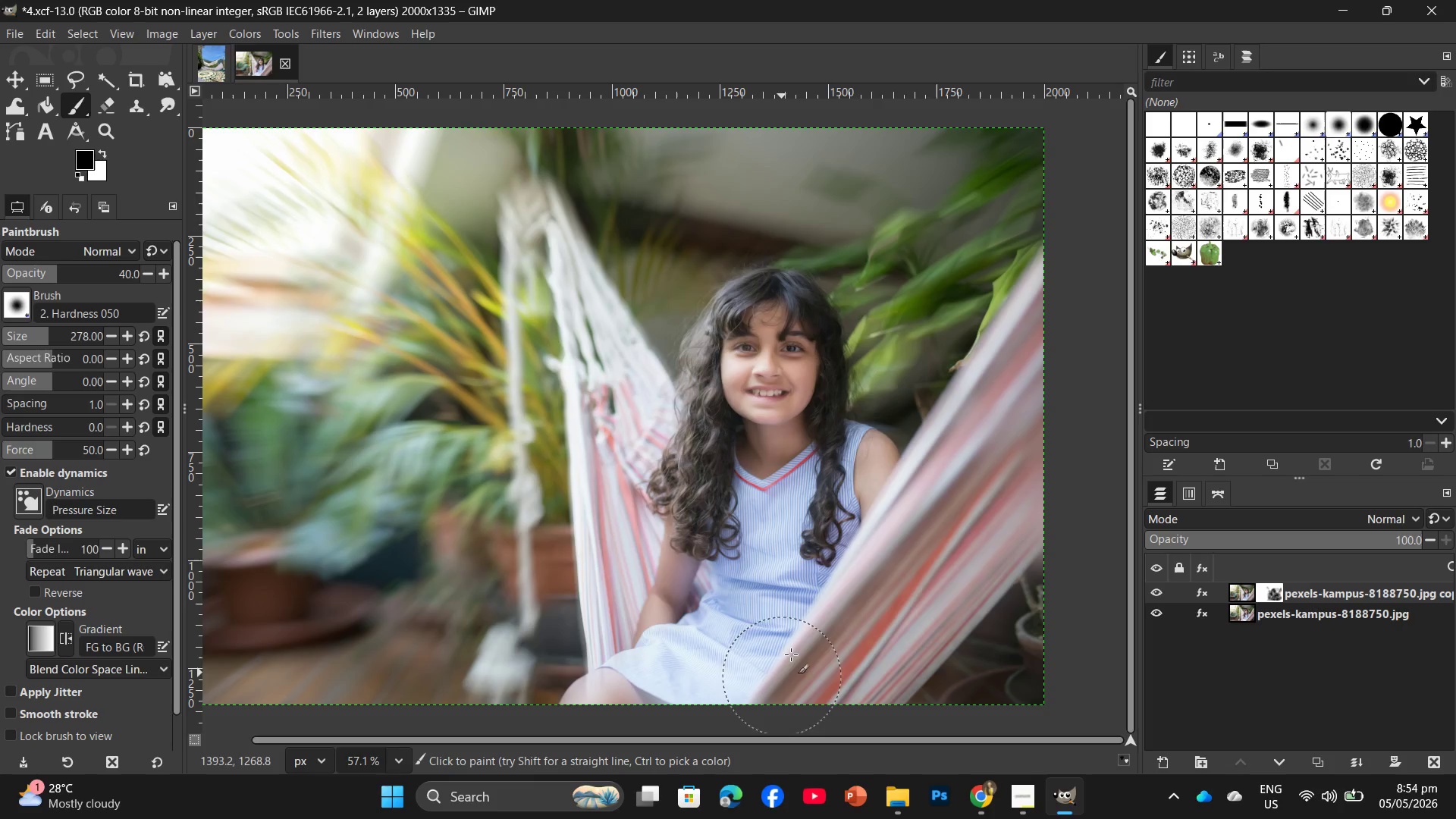 
left_click_drag(start_coordinate=[872, 607], to_coordinate=[863, 614])
 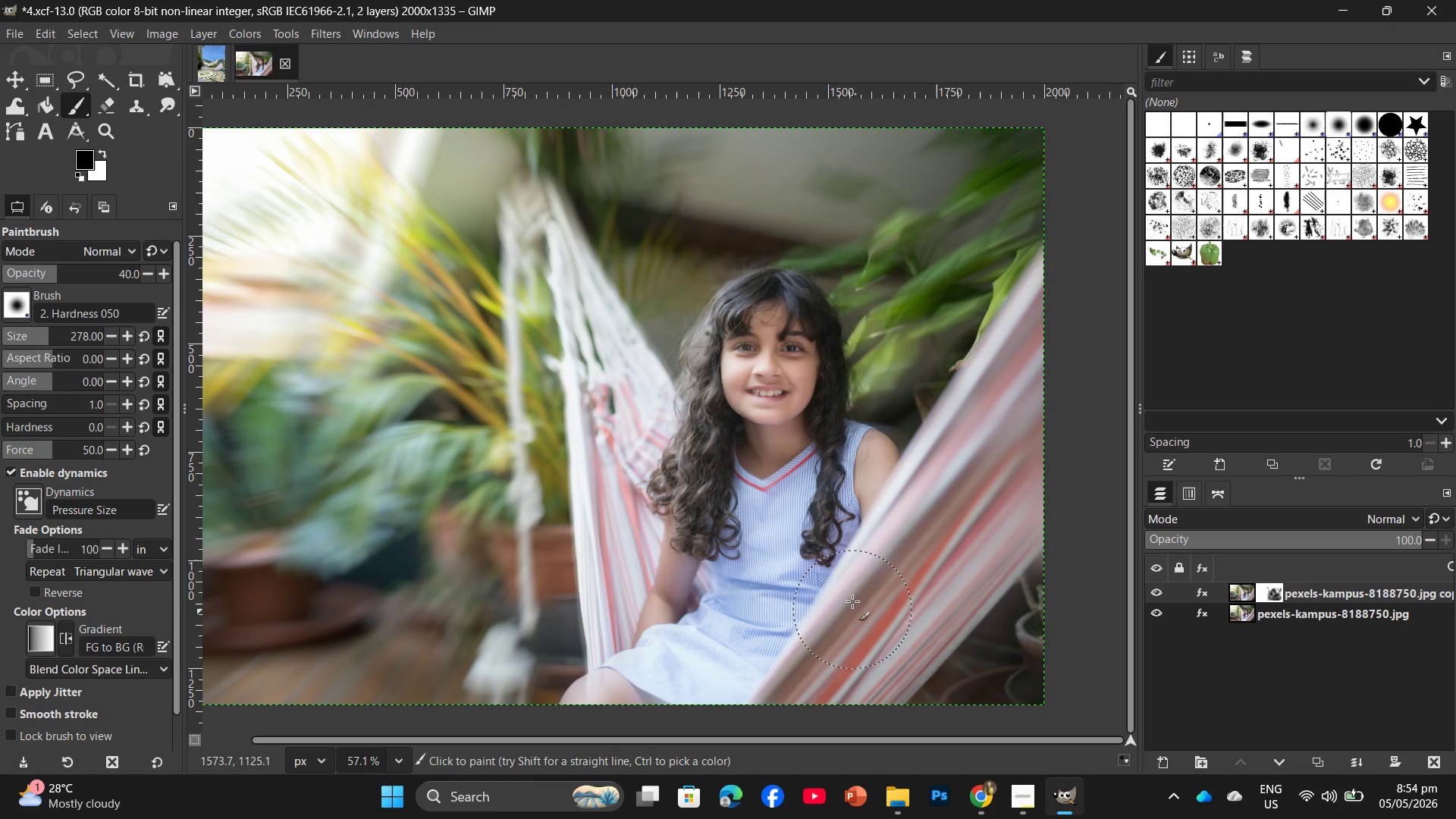 
left_click_drag(start_coordinate=[852, 601], to_coordinate=[855, 596])
 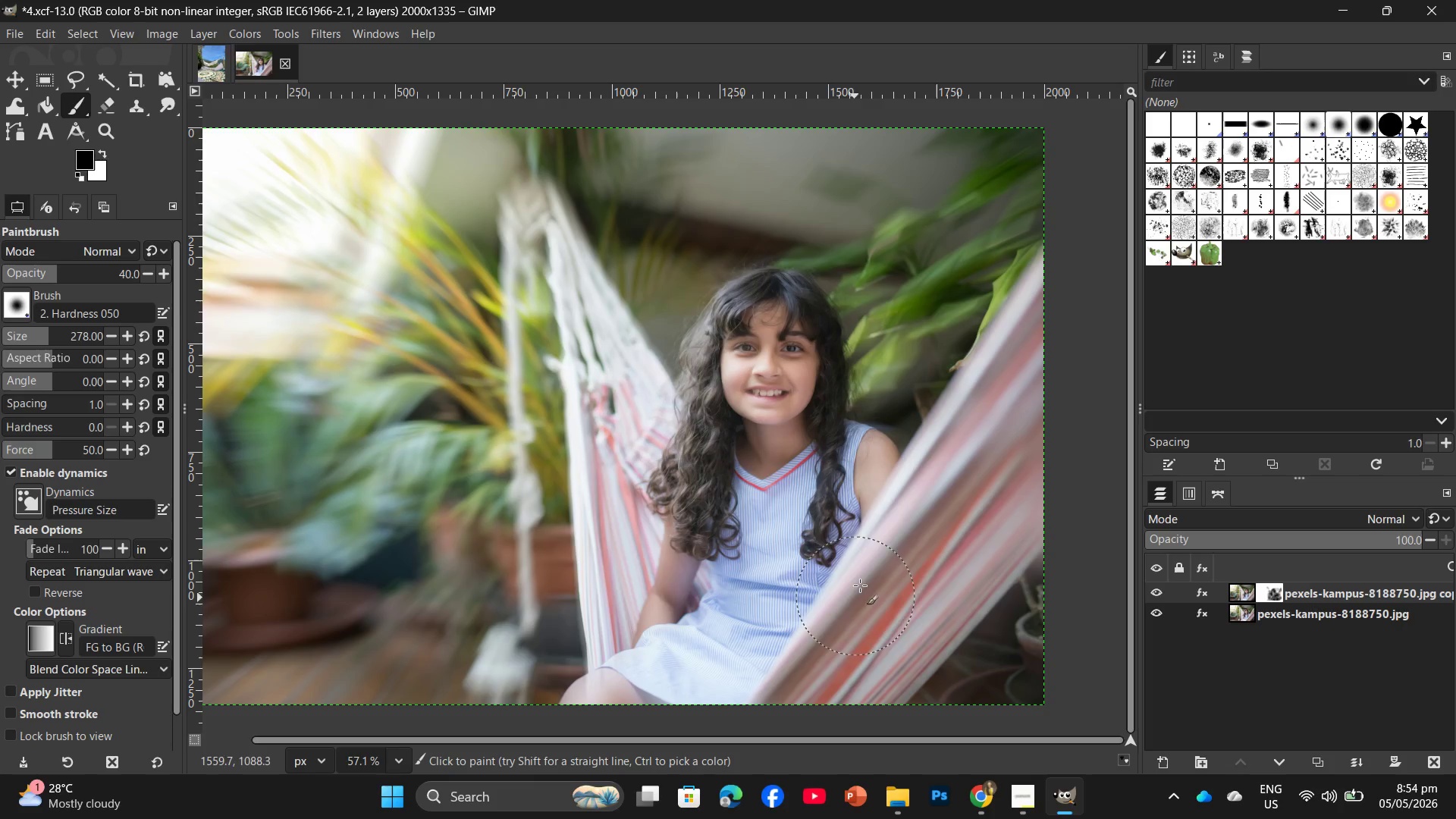 
left_click_drag(start_coordinate=[864, 569], to_coordinate=[878, 556])
 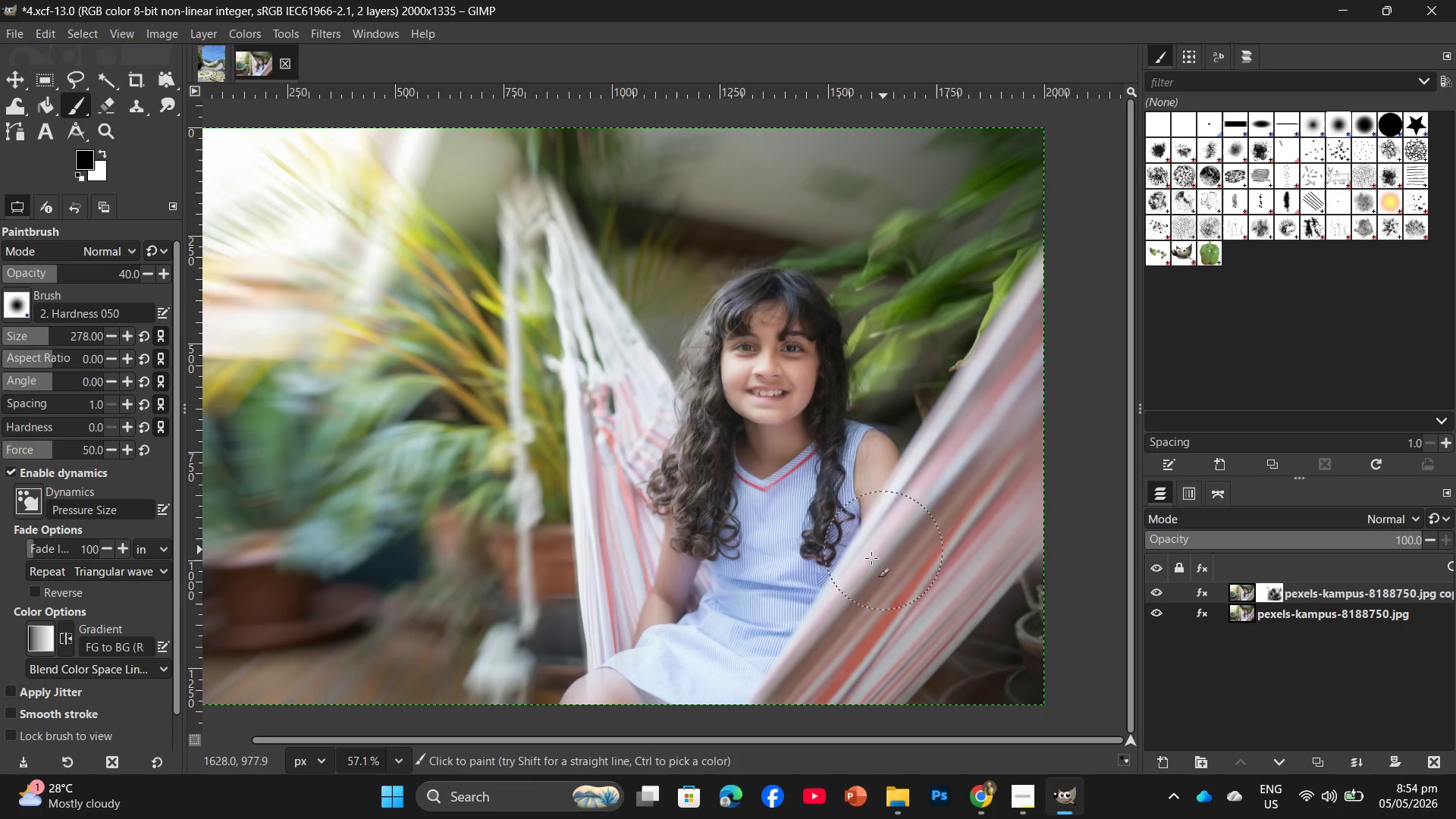 
left_click_drag(start_coordinate=[883, 551], to_coordinate=[823, 581])
 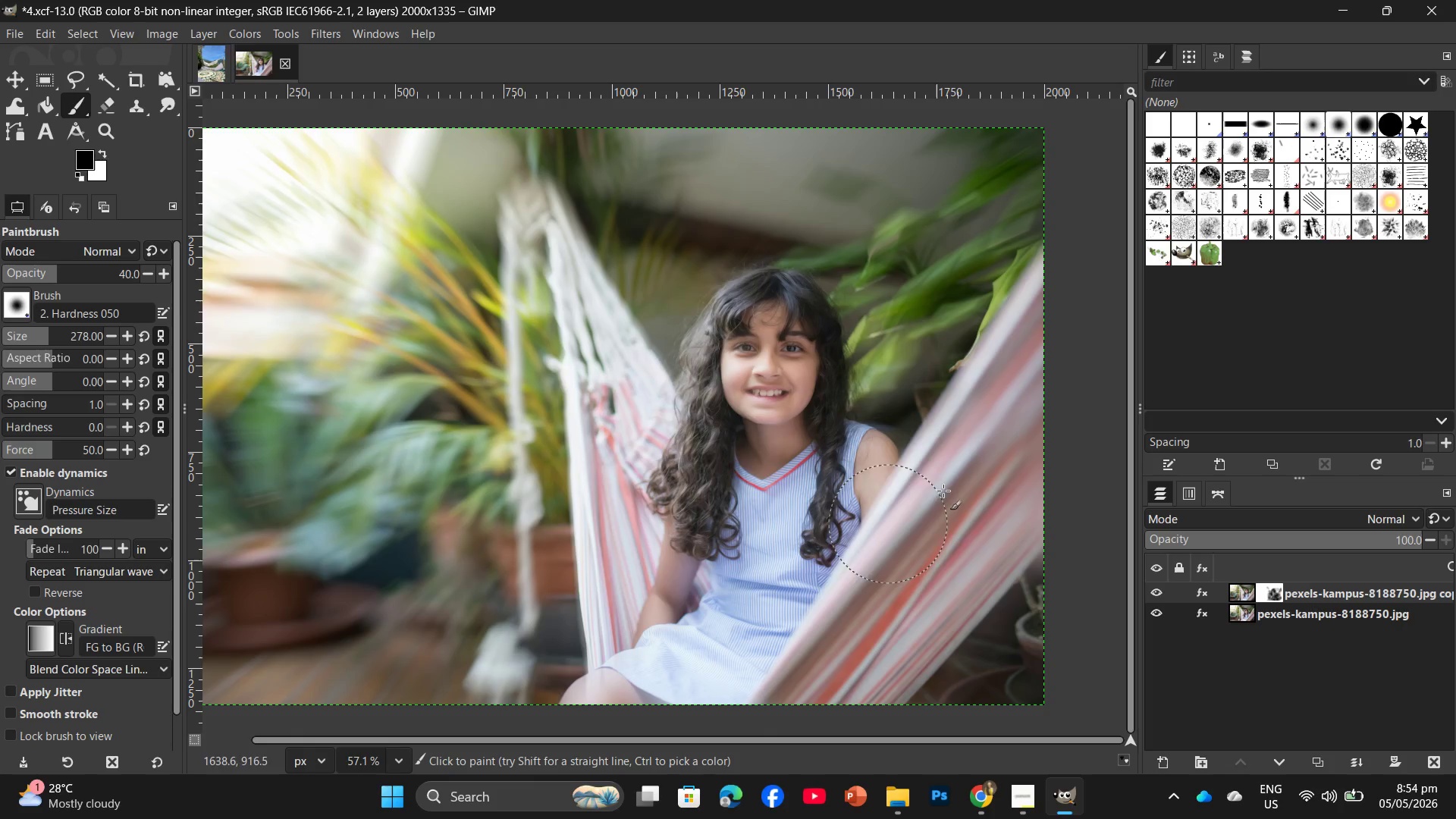 
left_click_drag(start_coordinate=[956, 485], to_coordinate=[815, 563])
 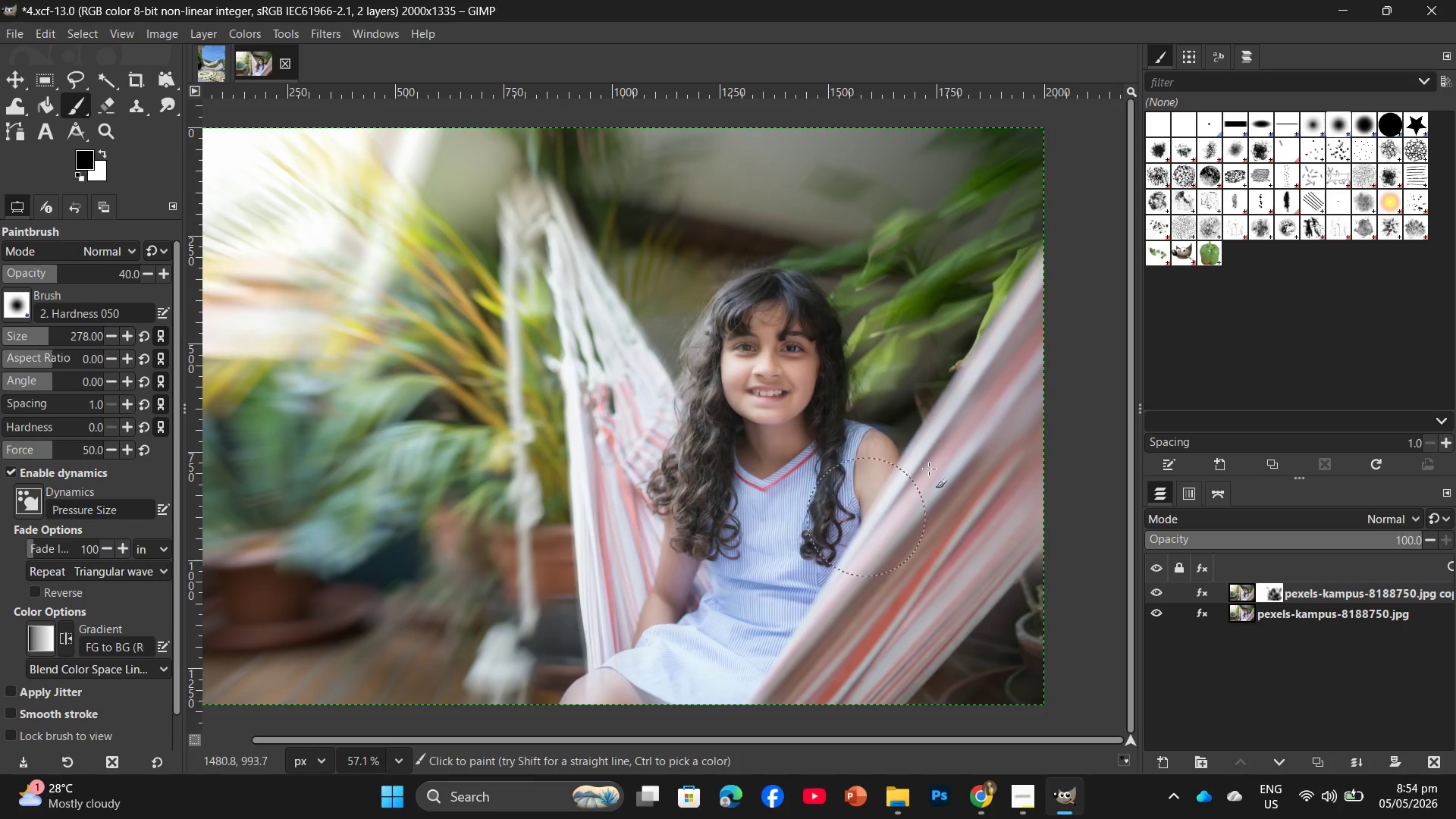 
left_click_drag(start_coordinate=[1050, 393], to_coordinate=[987, 457])
 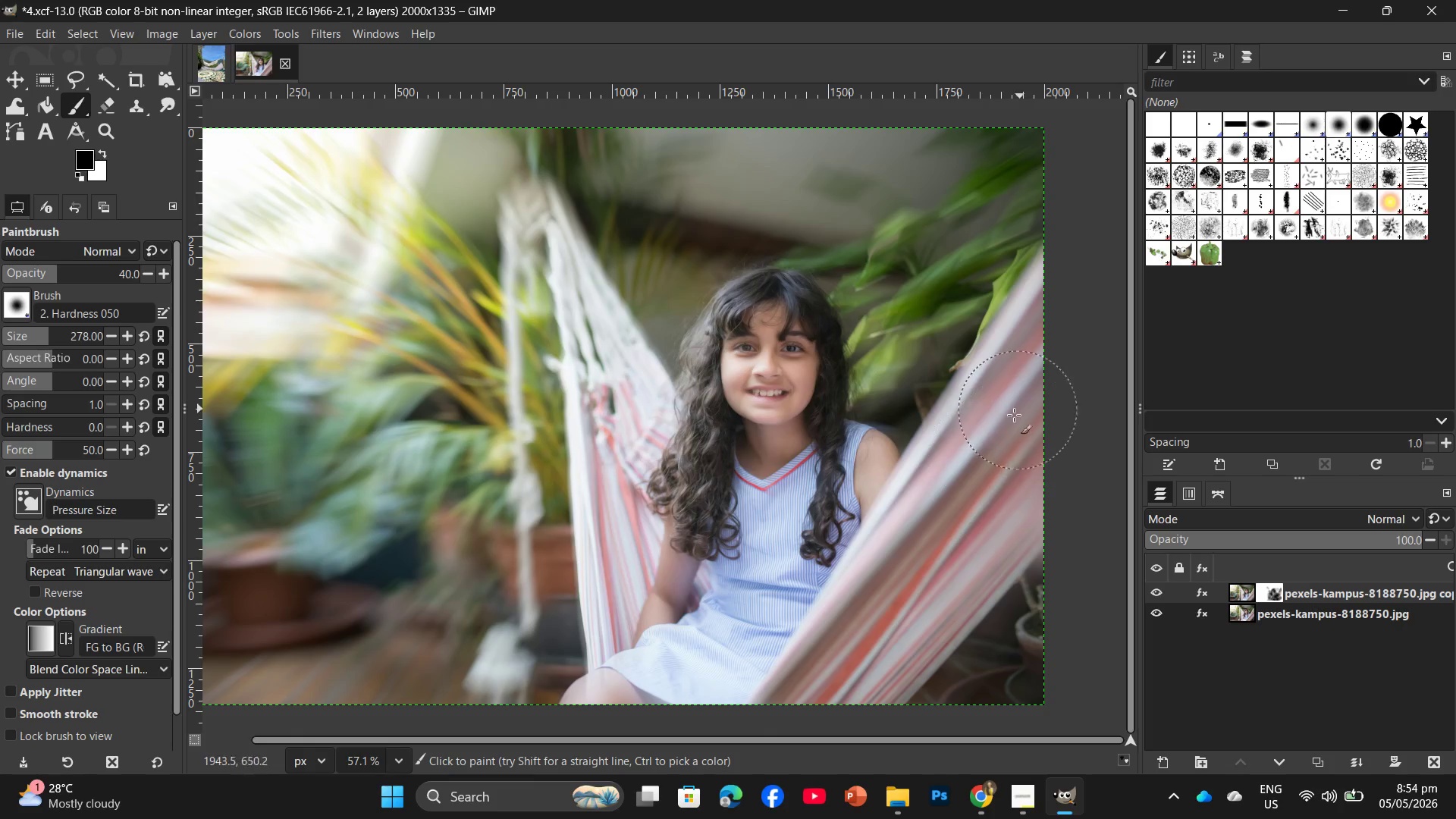 
left_click_drag(start_coordinate=[1018, 410], to_coordinate=[983, 444])
 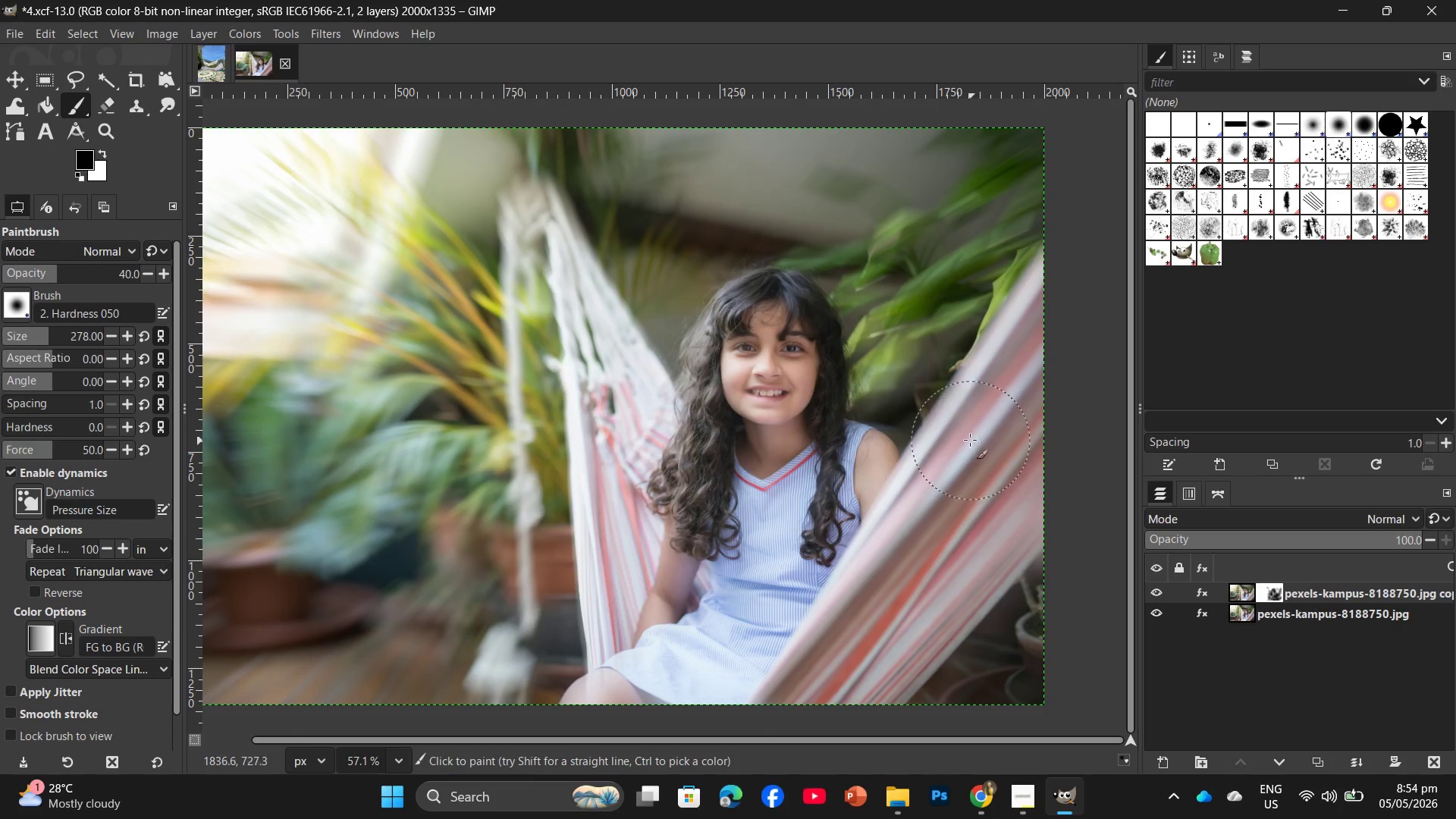 
left_click_drag(start_coordinate=[936, 463], to_coordinate=[921, 496])
 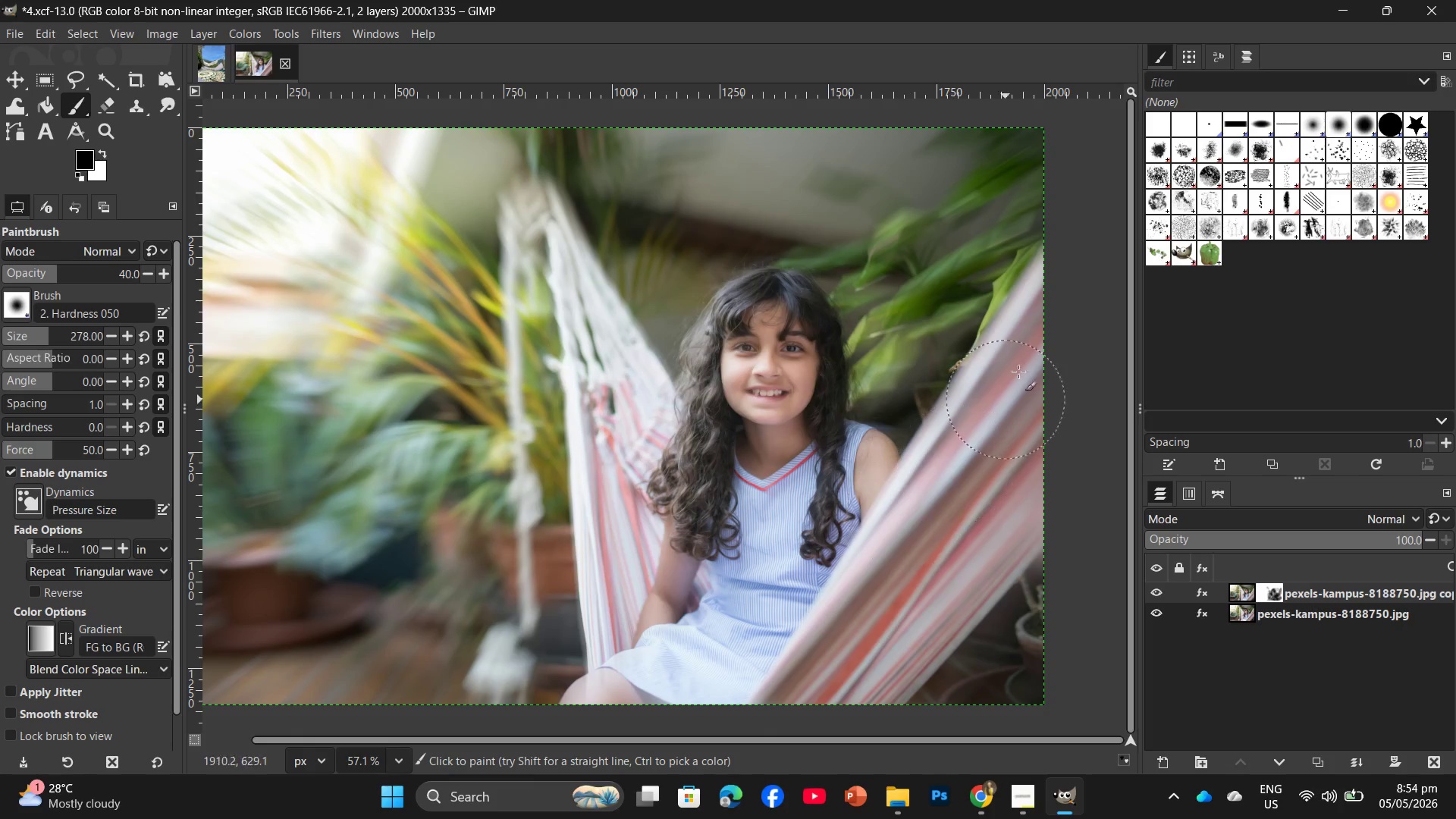 
left_click_drag(start_coordinate=[1018, 372], to_coordinate=[915, 518])
 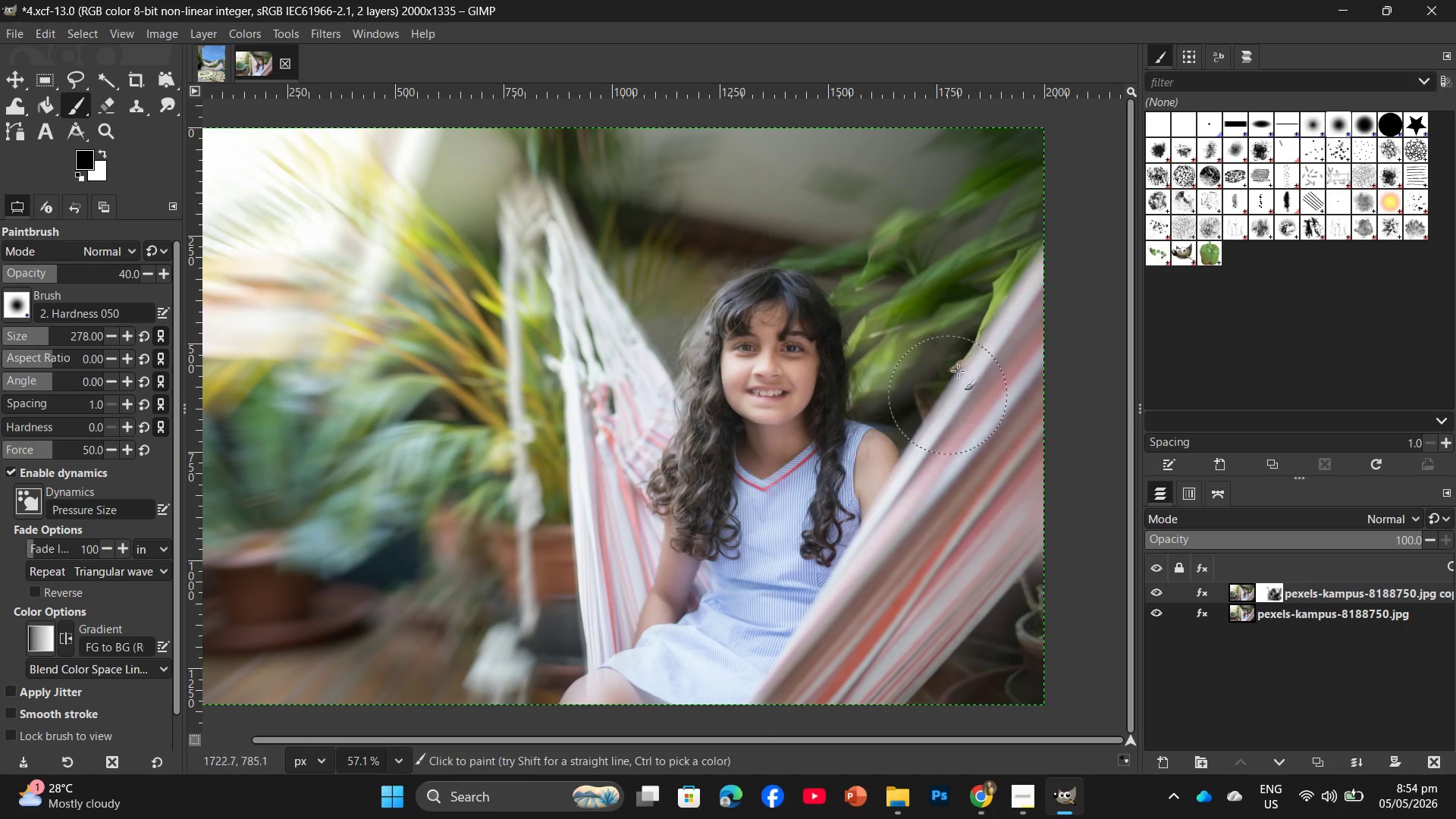 
left_click_drag(start_coordinate=[965, 359], to_coordinate=[949, 422])
 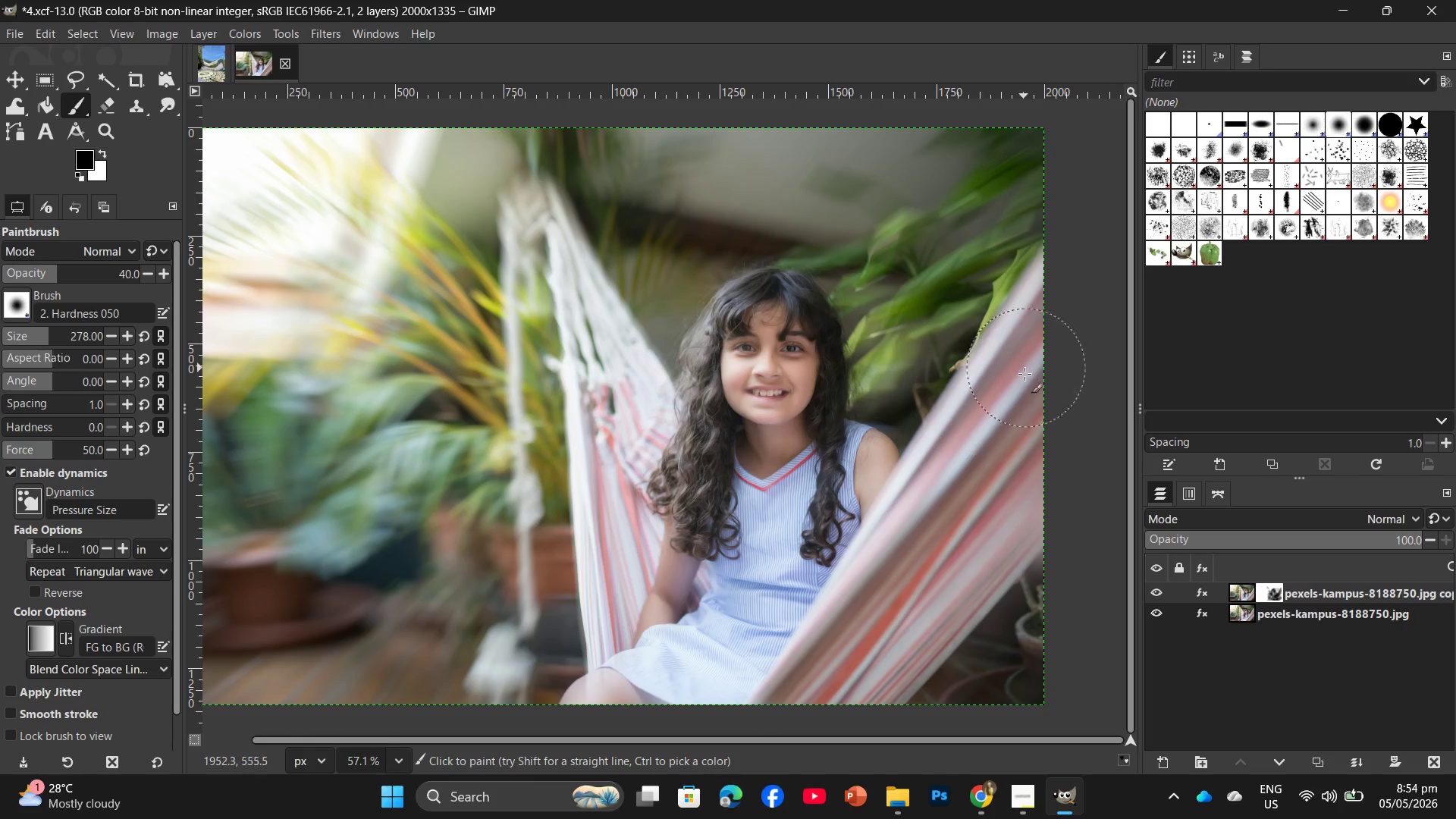 
left_click_drag(start_coordinate=[1026, 369], to_coordinate=[976, 451])
 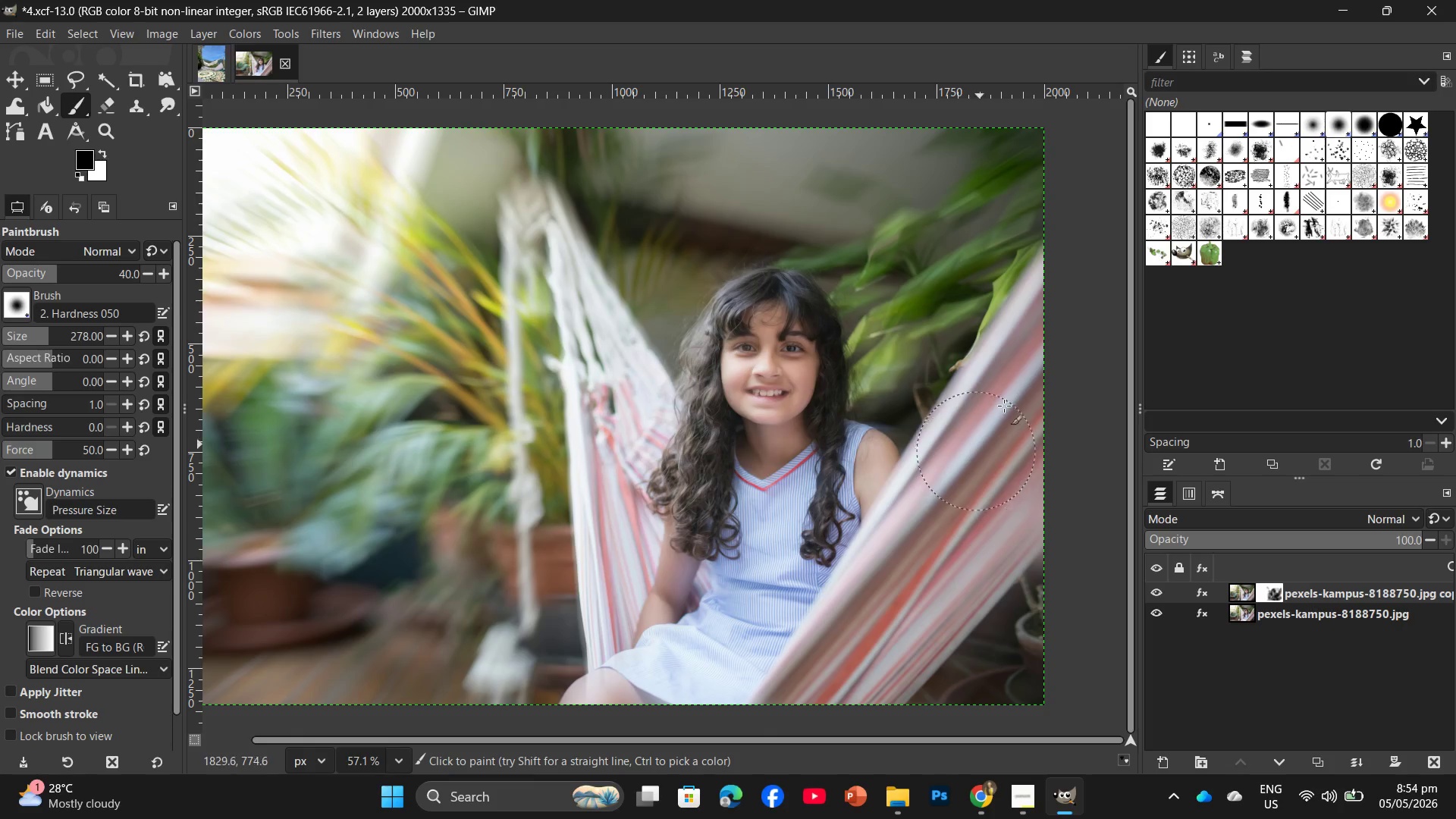 
left_click_drag(start_coordinate=[1021, 388], to_coordinate=[951, 512])
 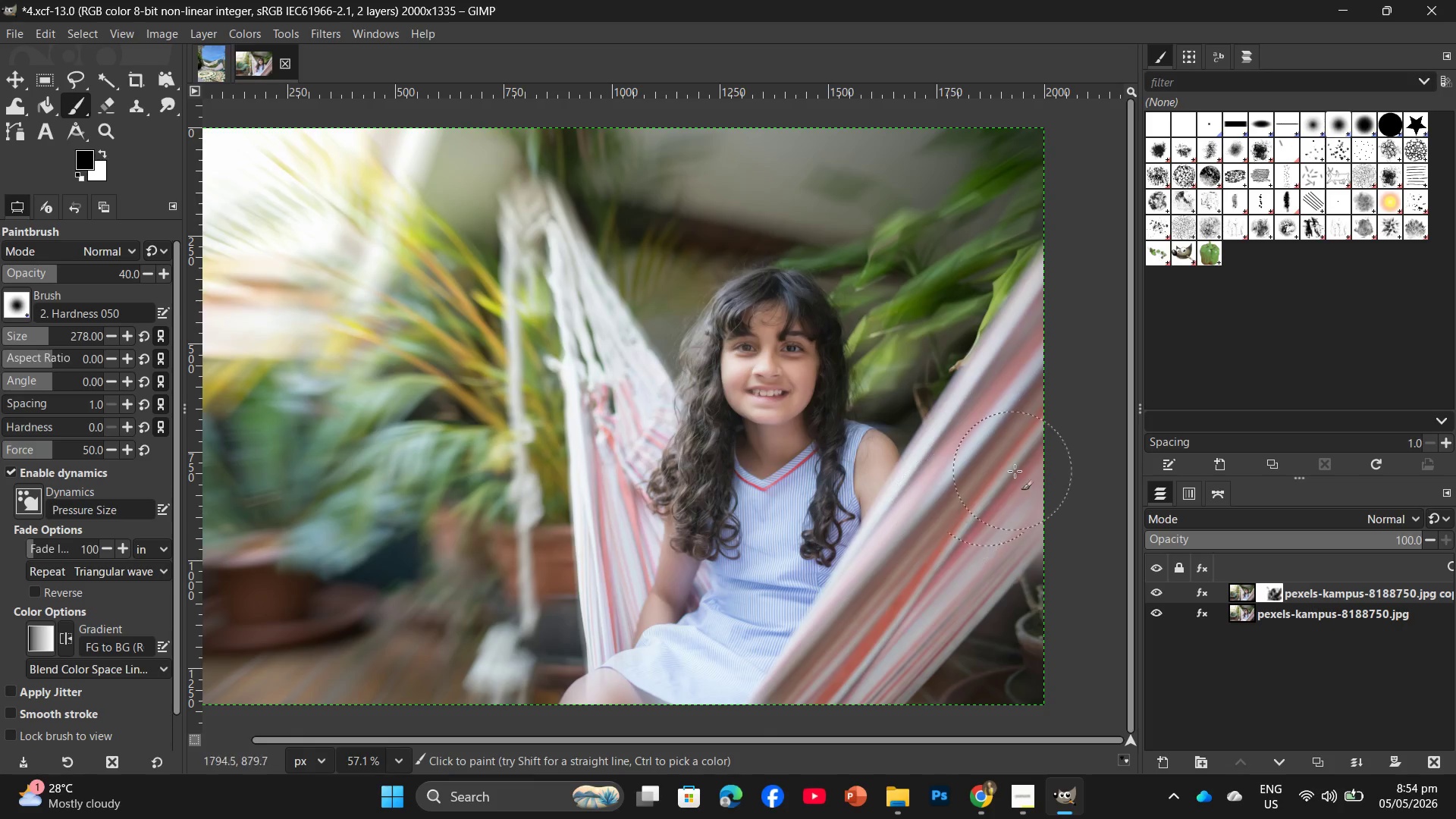 
left_click_drag(start_coordinate=[1012, 477], to_coordinate=[872, 560])
 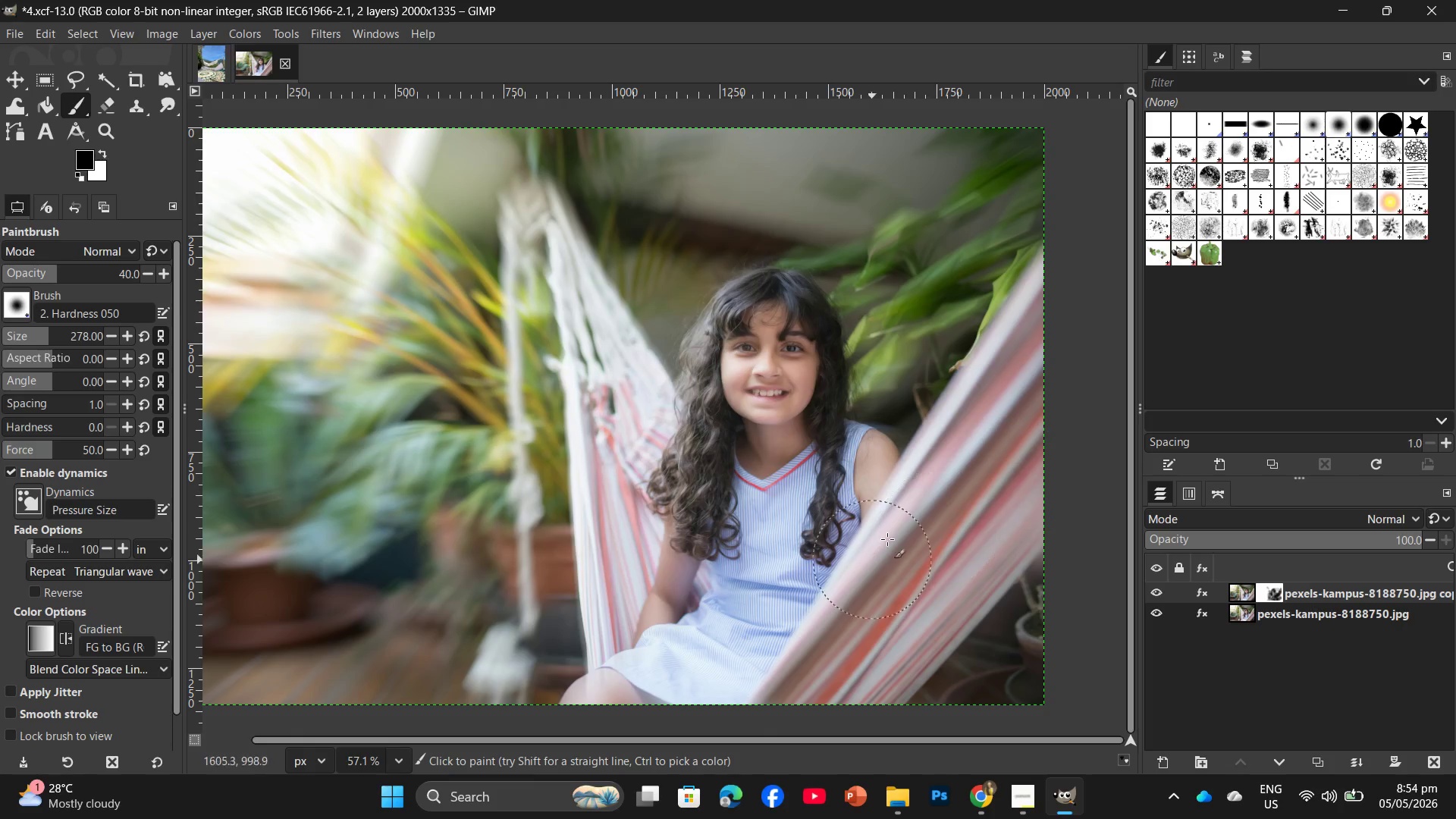 
left_click_drag(start_coordinate=[926, 522], to_coordinate=[846, 626])
 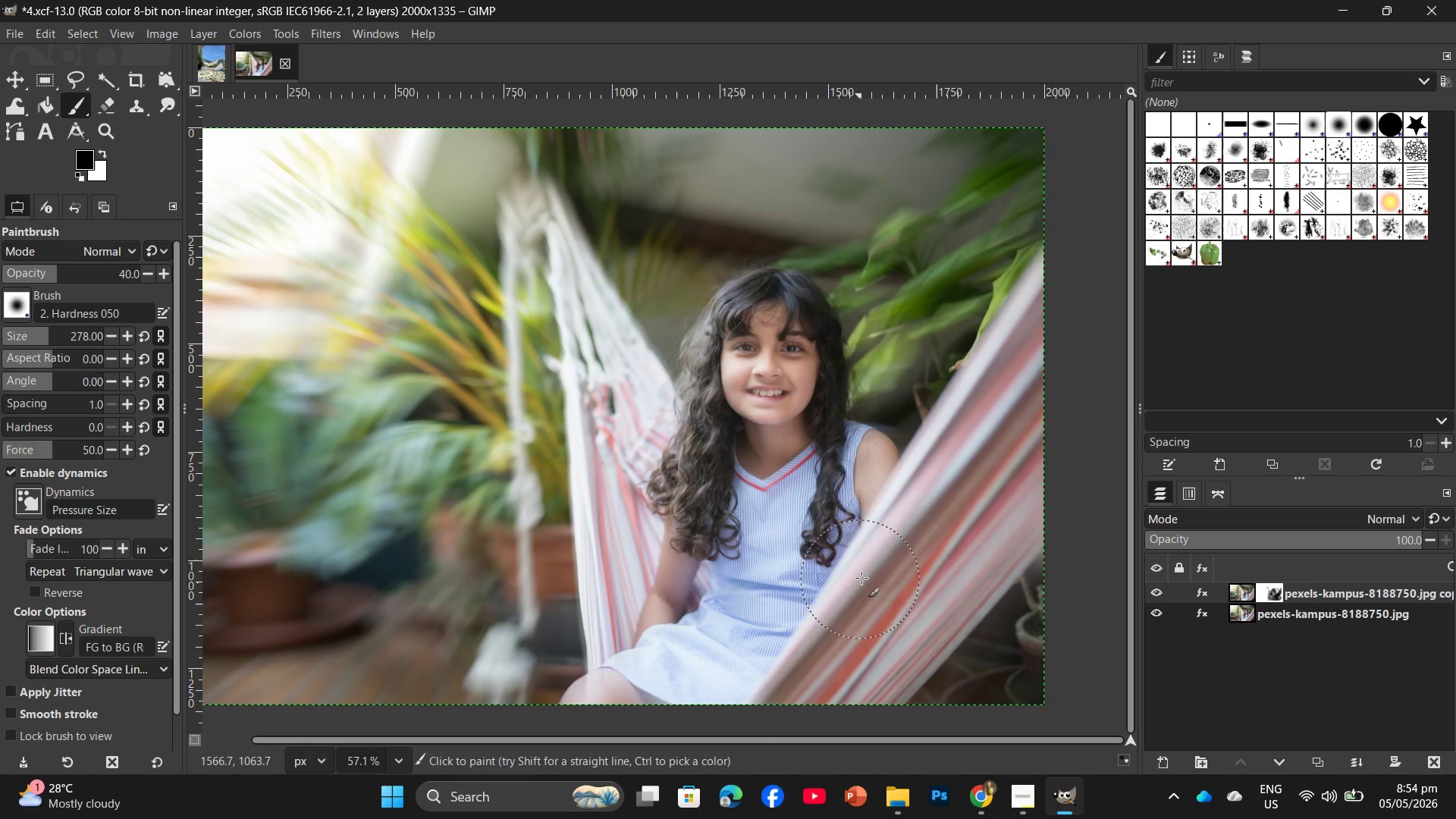 
left_click_drag(start_coordinate=[855, 589], to_coordinate=[815, 642])
 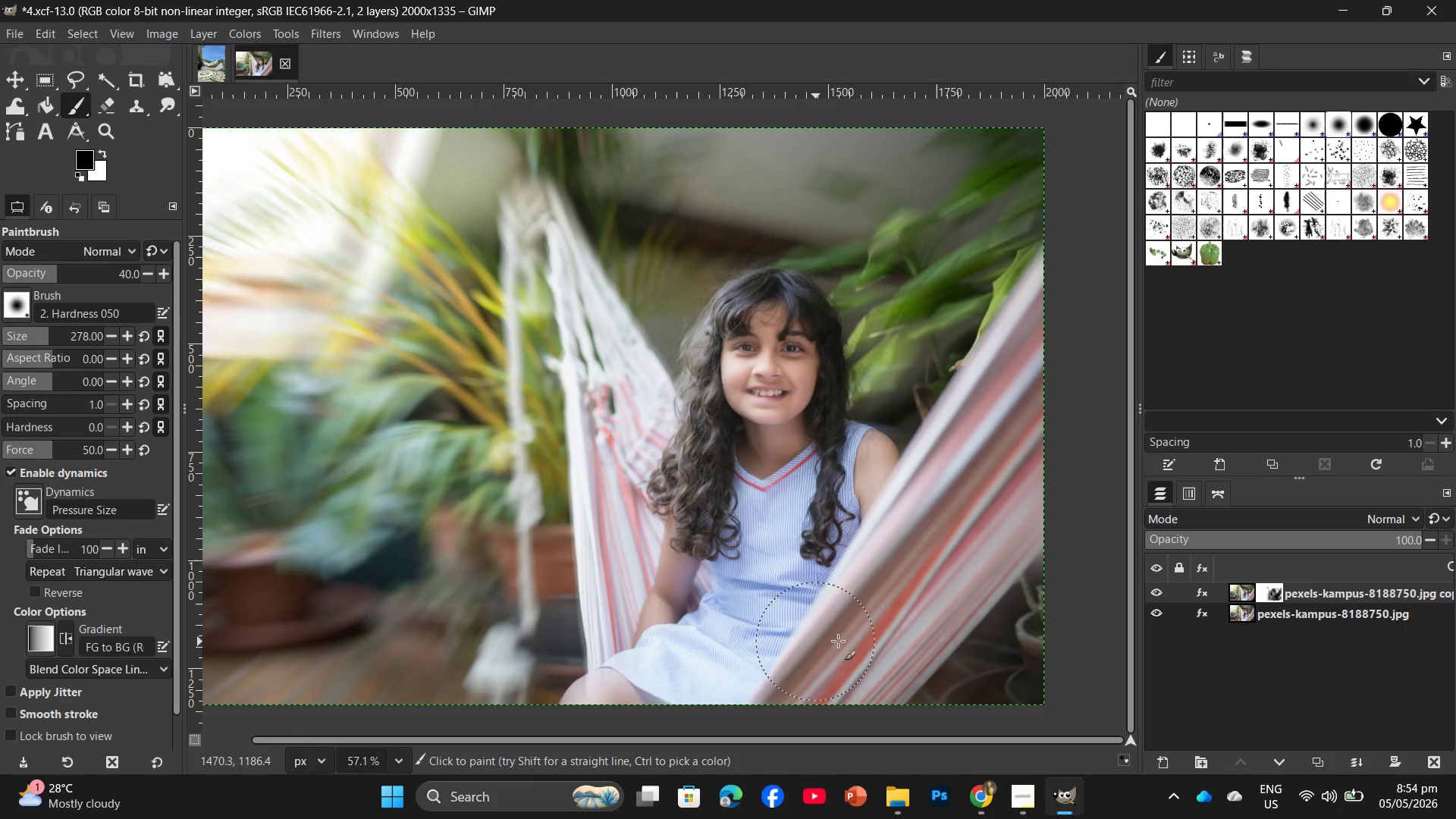 
left_click_drag(start_coordinate=[826, 650], to_coordinate=[718, 690])
 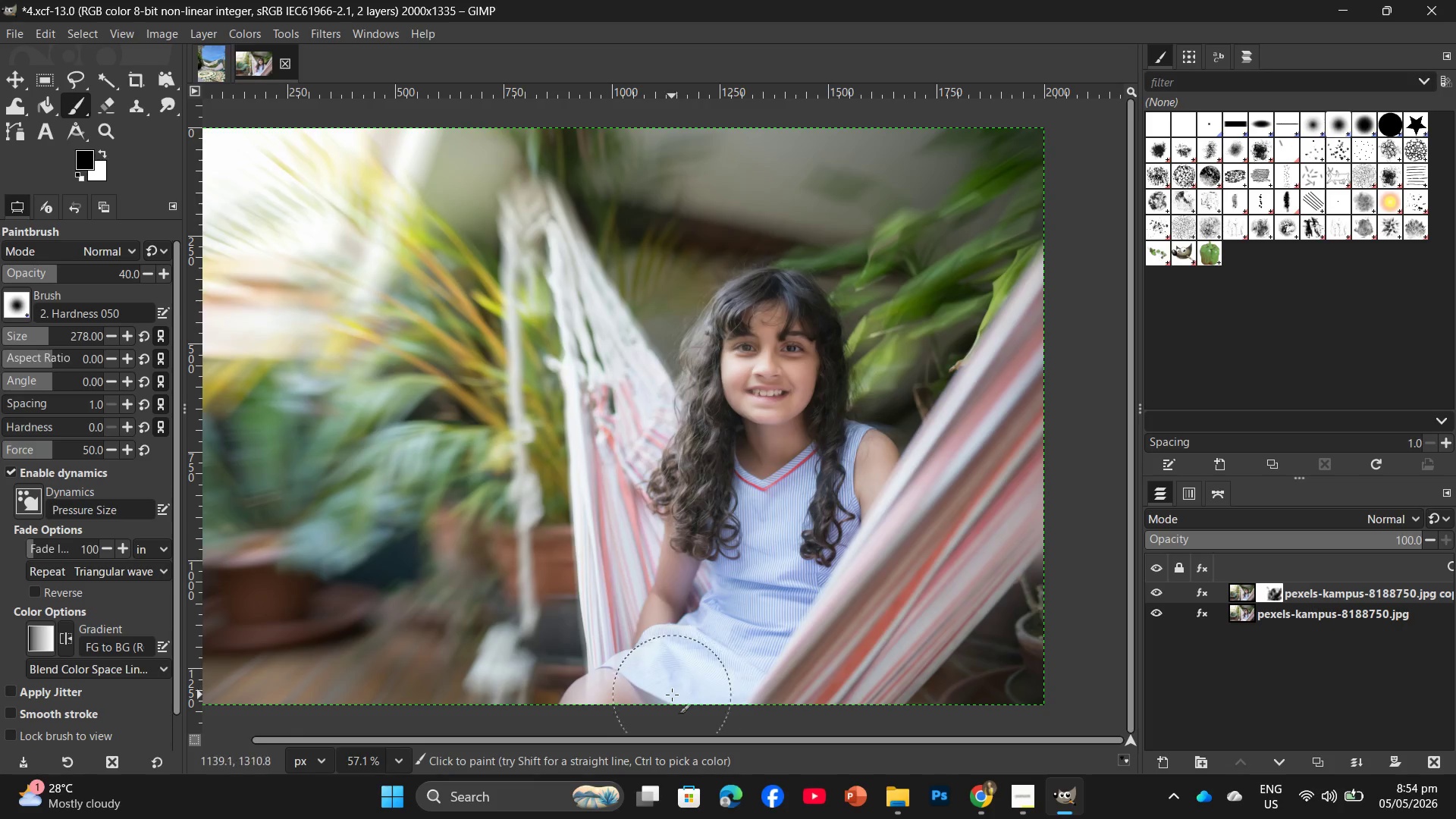 
left_click_drag(start_coordinate=[693, 695], to_coordinate=[653, 700])
 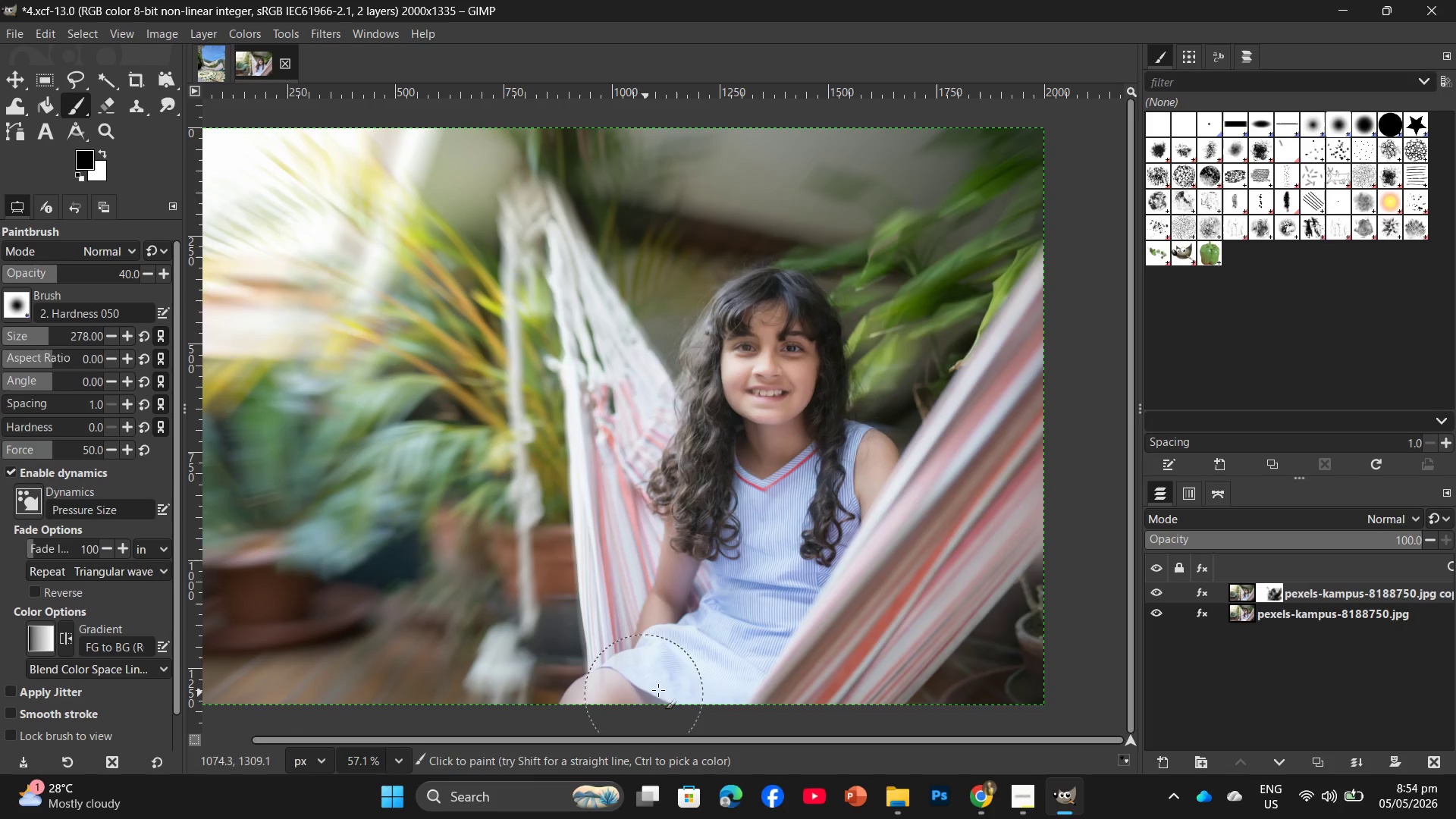 
left_click_drag(start_coordinate=[689, 689], to_coordinate=[712, 696])
 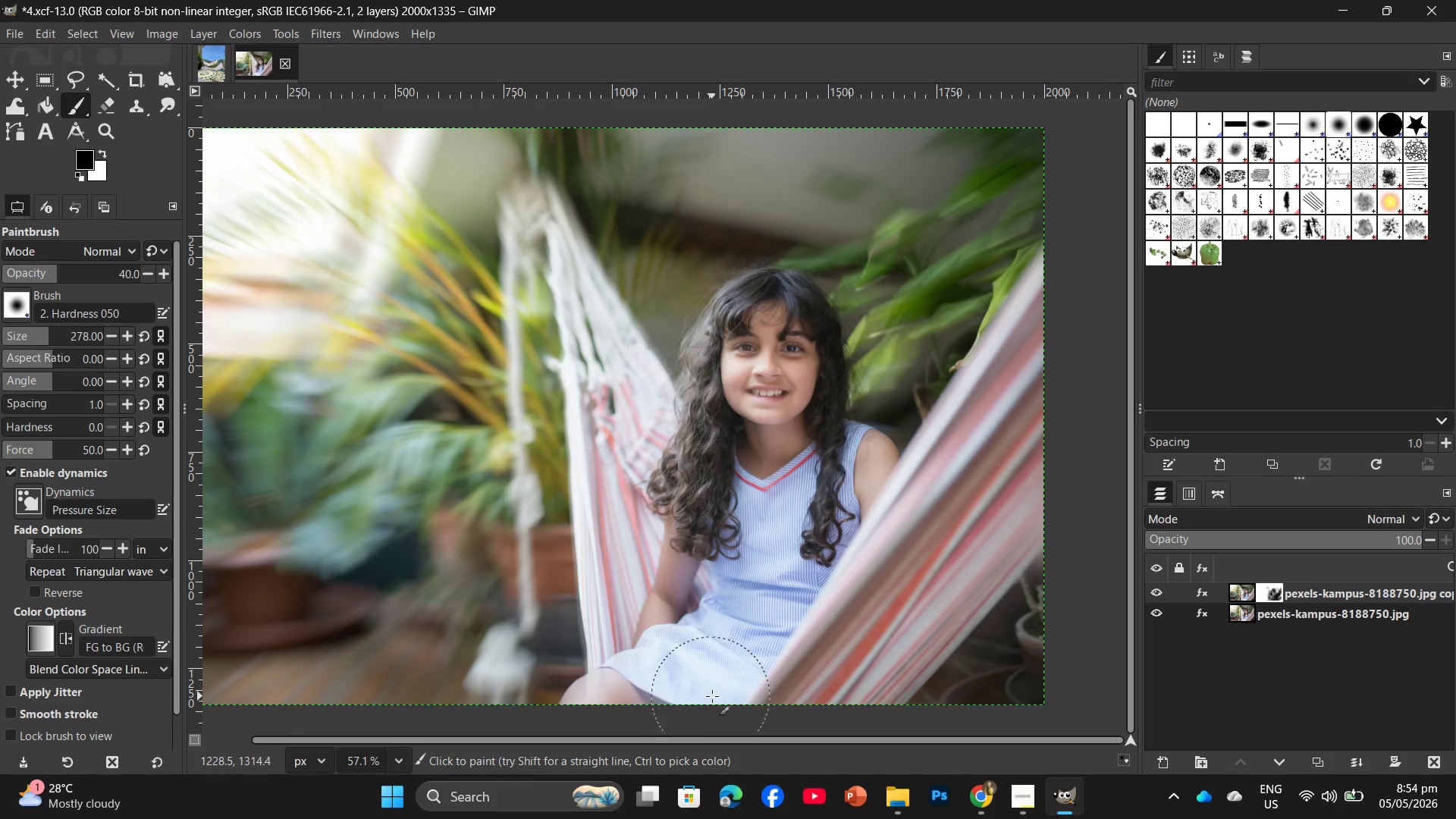 
left_click_drag(start_coordinate=[700, 696], to_coordinate=[667, 708])
 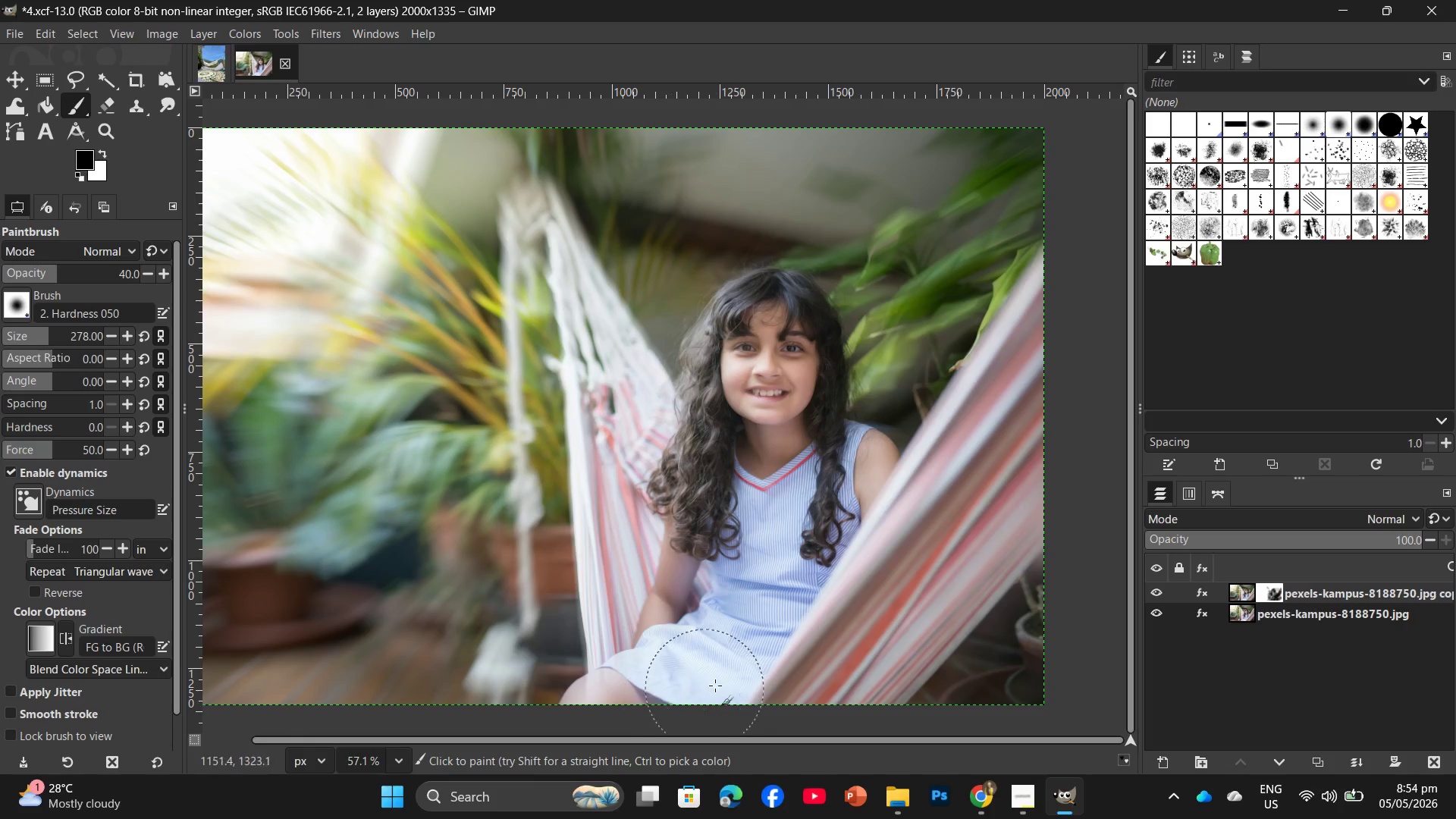 
left_click_drag(start_coordinate=[741, 685], to_coordinate=[679, 686])
 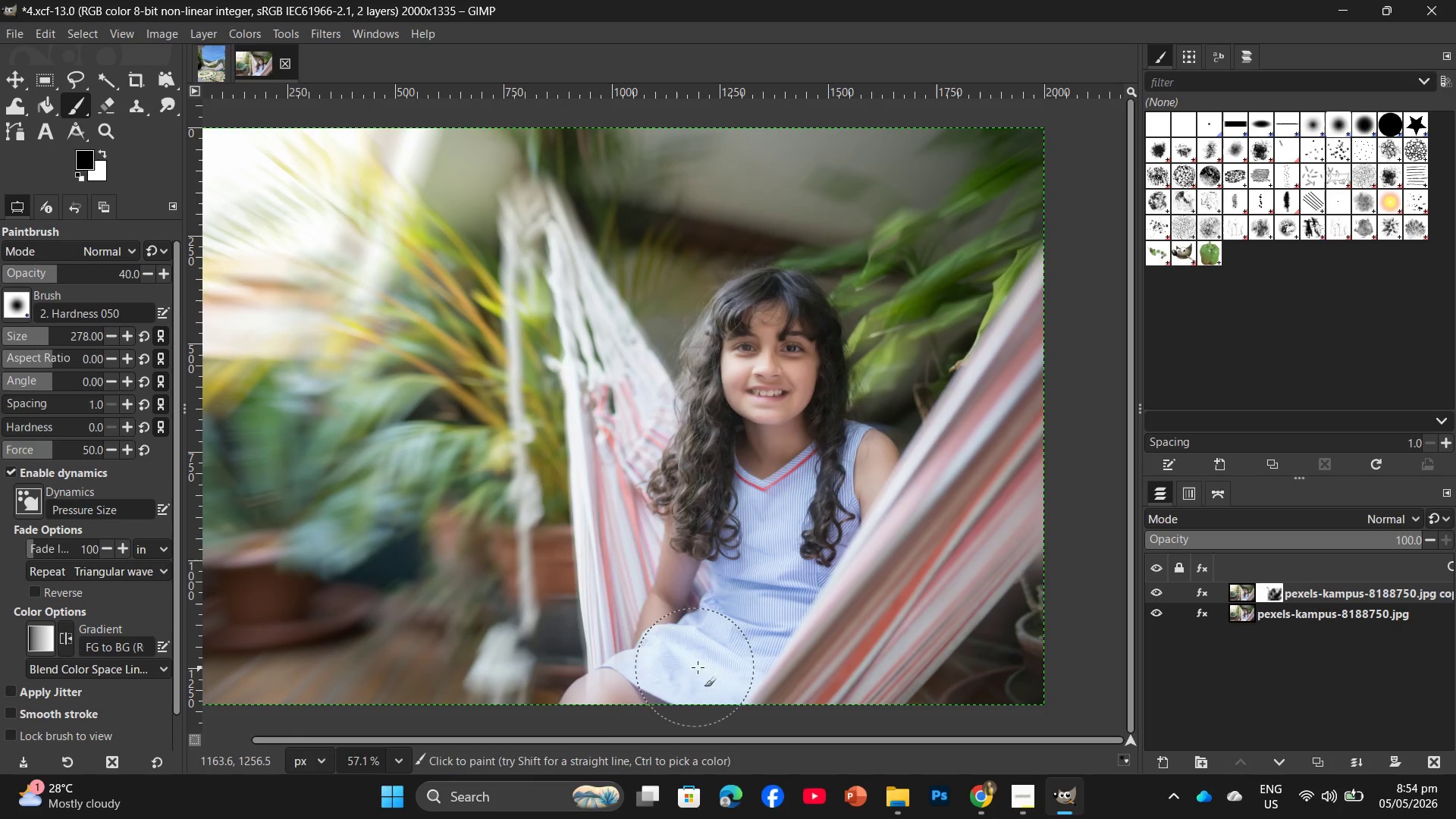 
left_click_drag(start_coordinate=[698, 667], to_coordinate=[634, 696])
 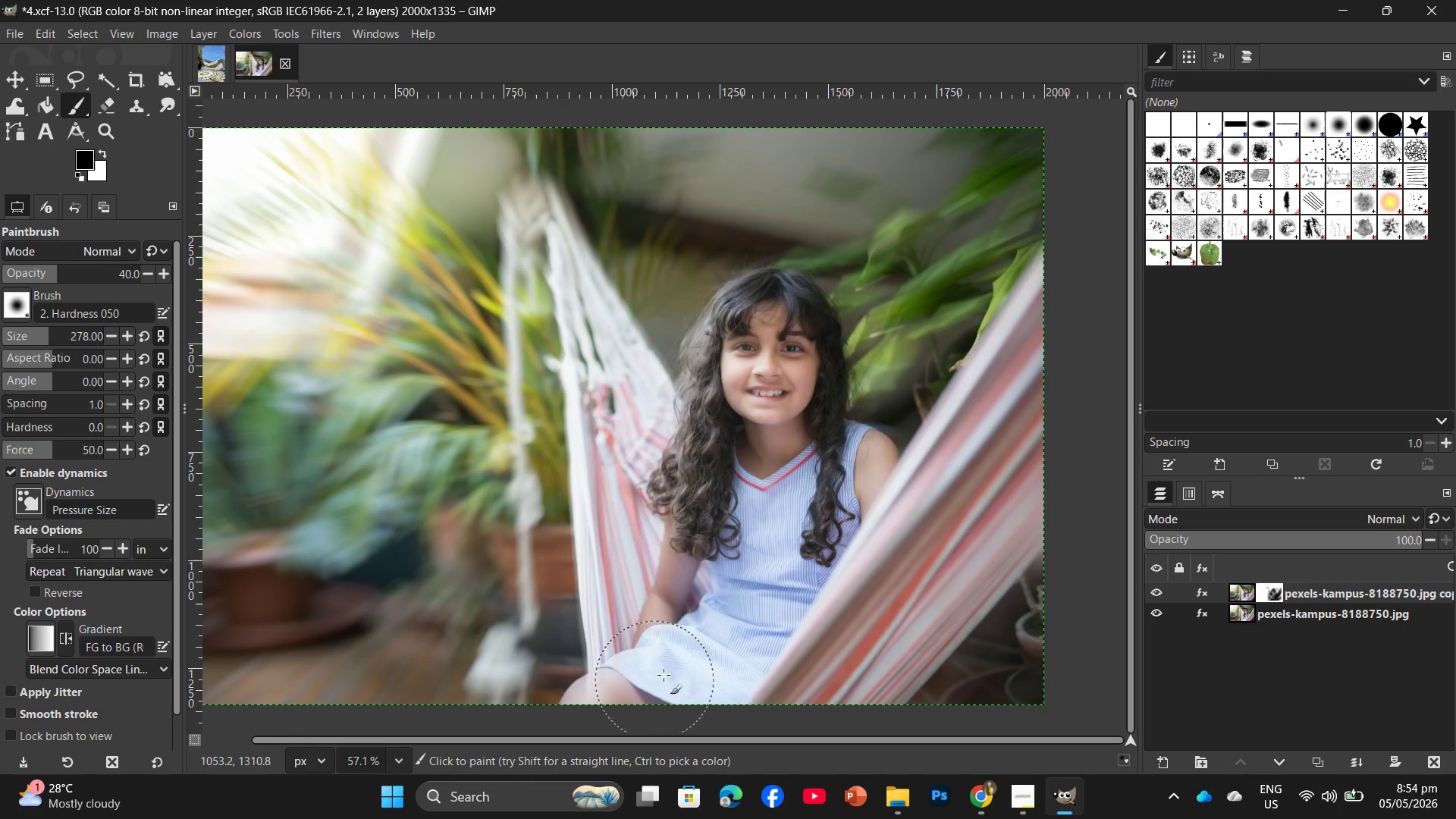 
left_click_drag(start_coordinate=[703, 661], to_coordinate=[657, 695])
 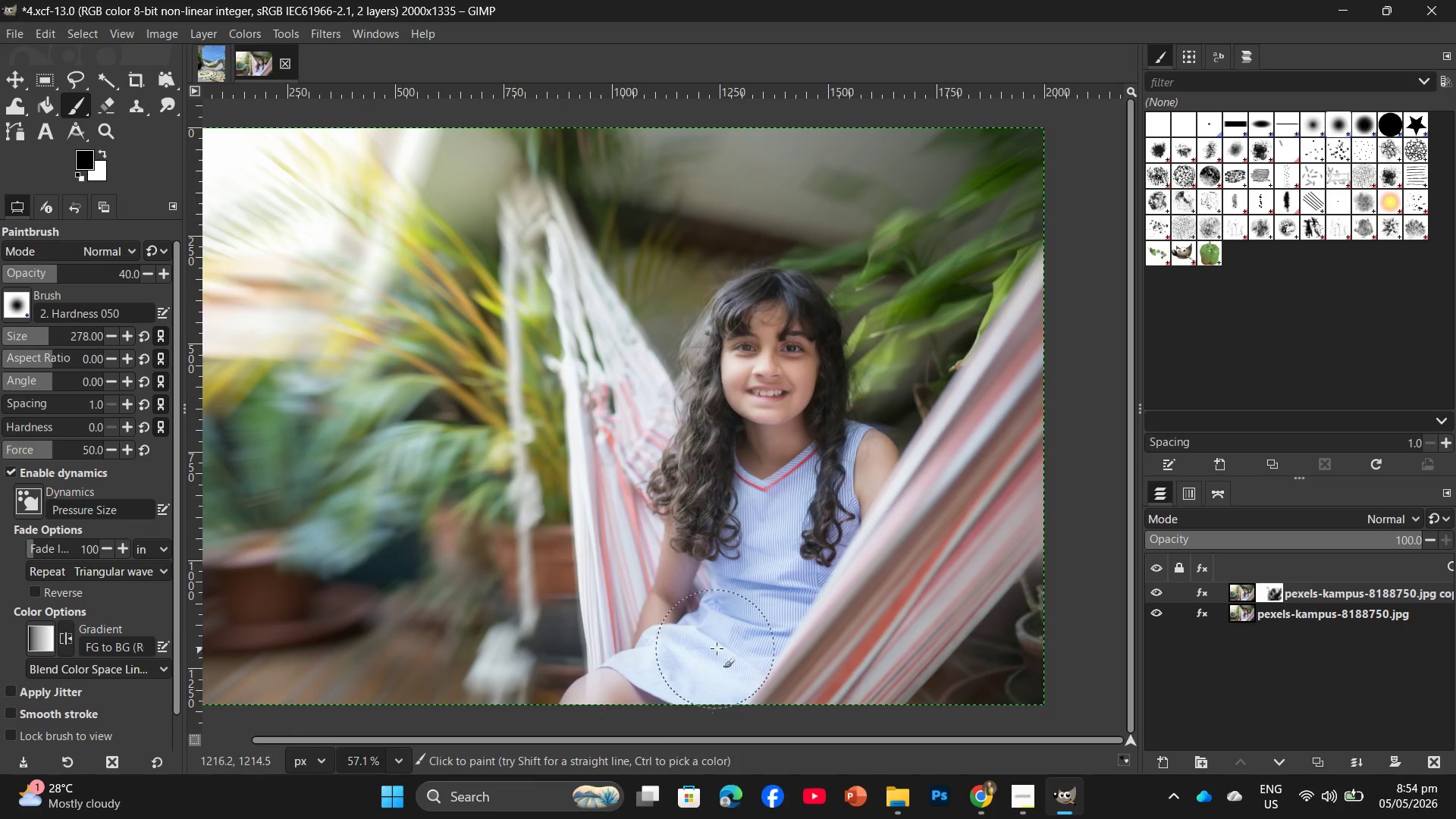 
left_click_drag(start_coordinate=[713, 650], to_coordinate=[648, 684])
 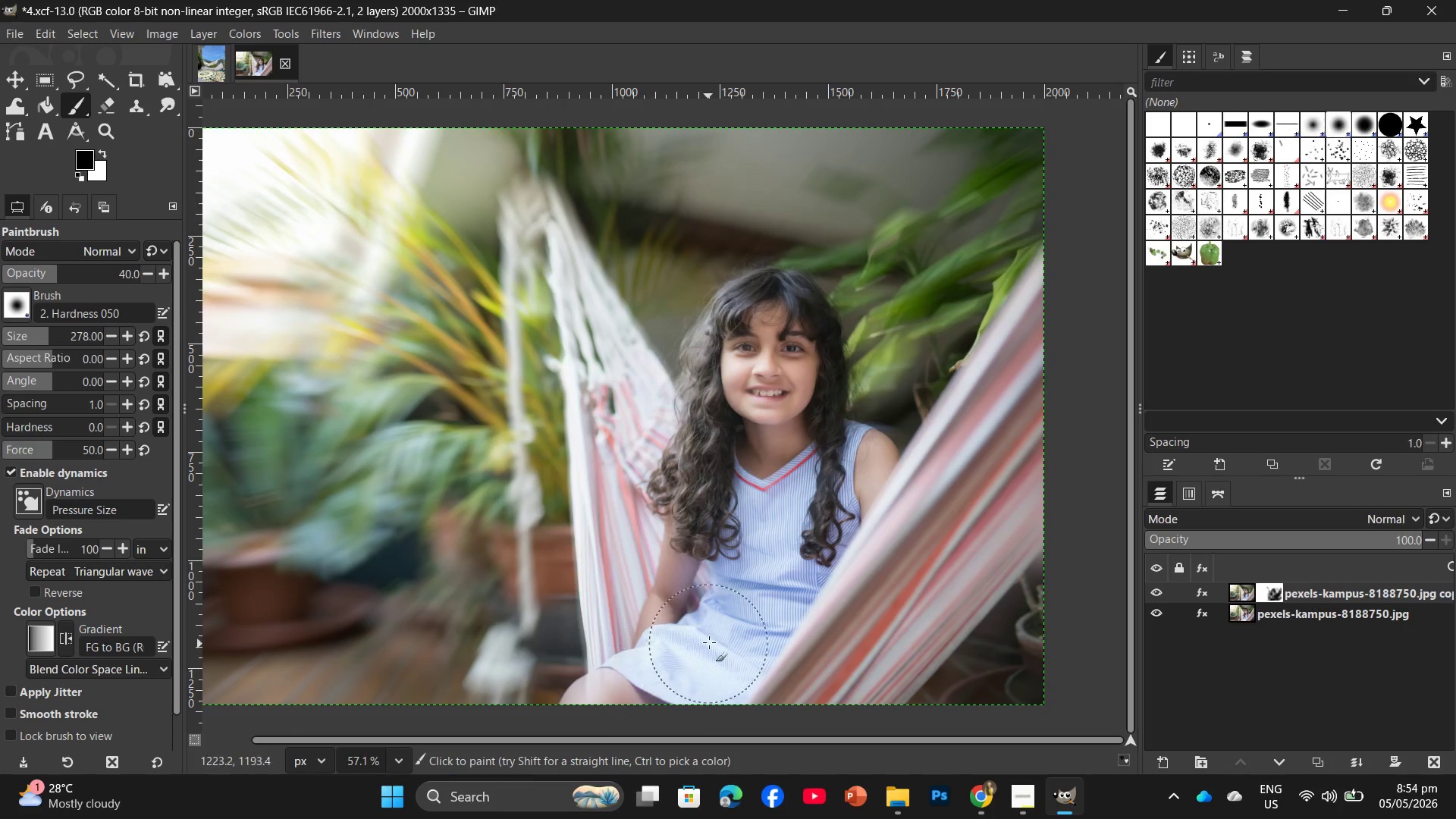 
left_click_drag(start_coordinate=[695, 649], to_coordinate=[626, 687])
 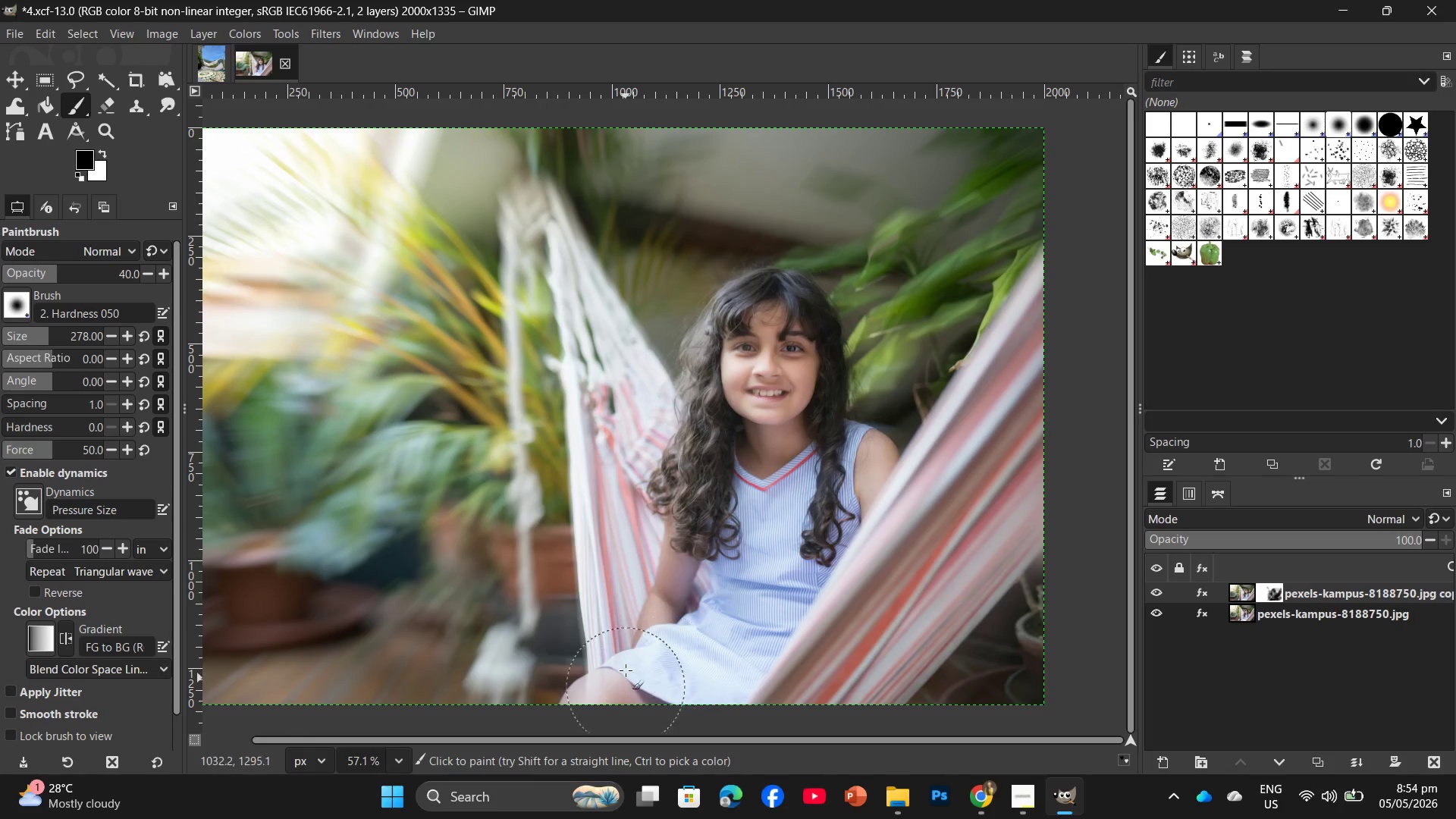 
left_click_drag(start_coordinate=[623, 670], to_coordinate=[618, 676])
 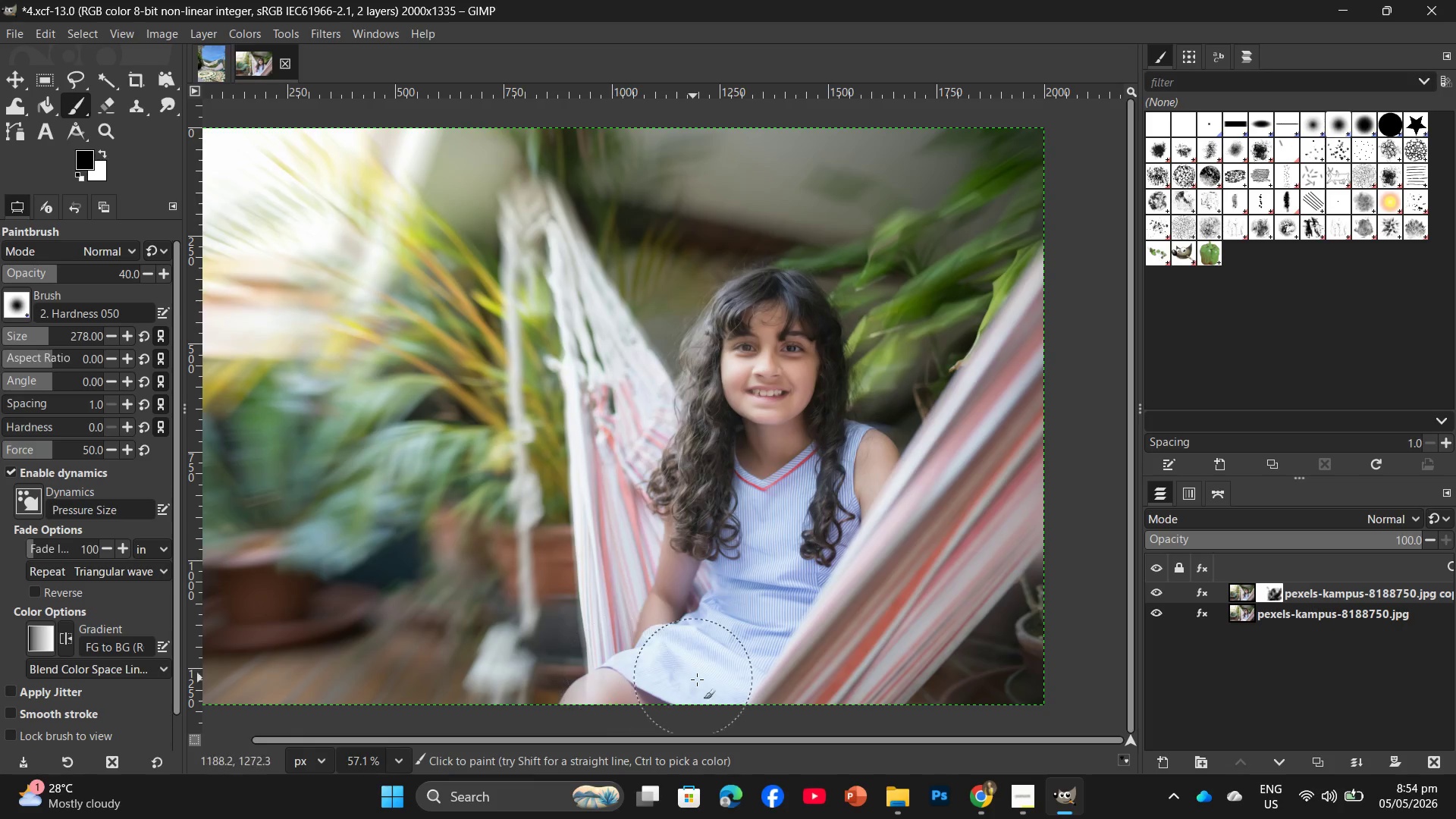 
left_click_drag(start_coordinate=[697, 679], to_coordinate=[645, 682])
 